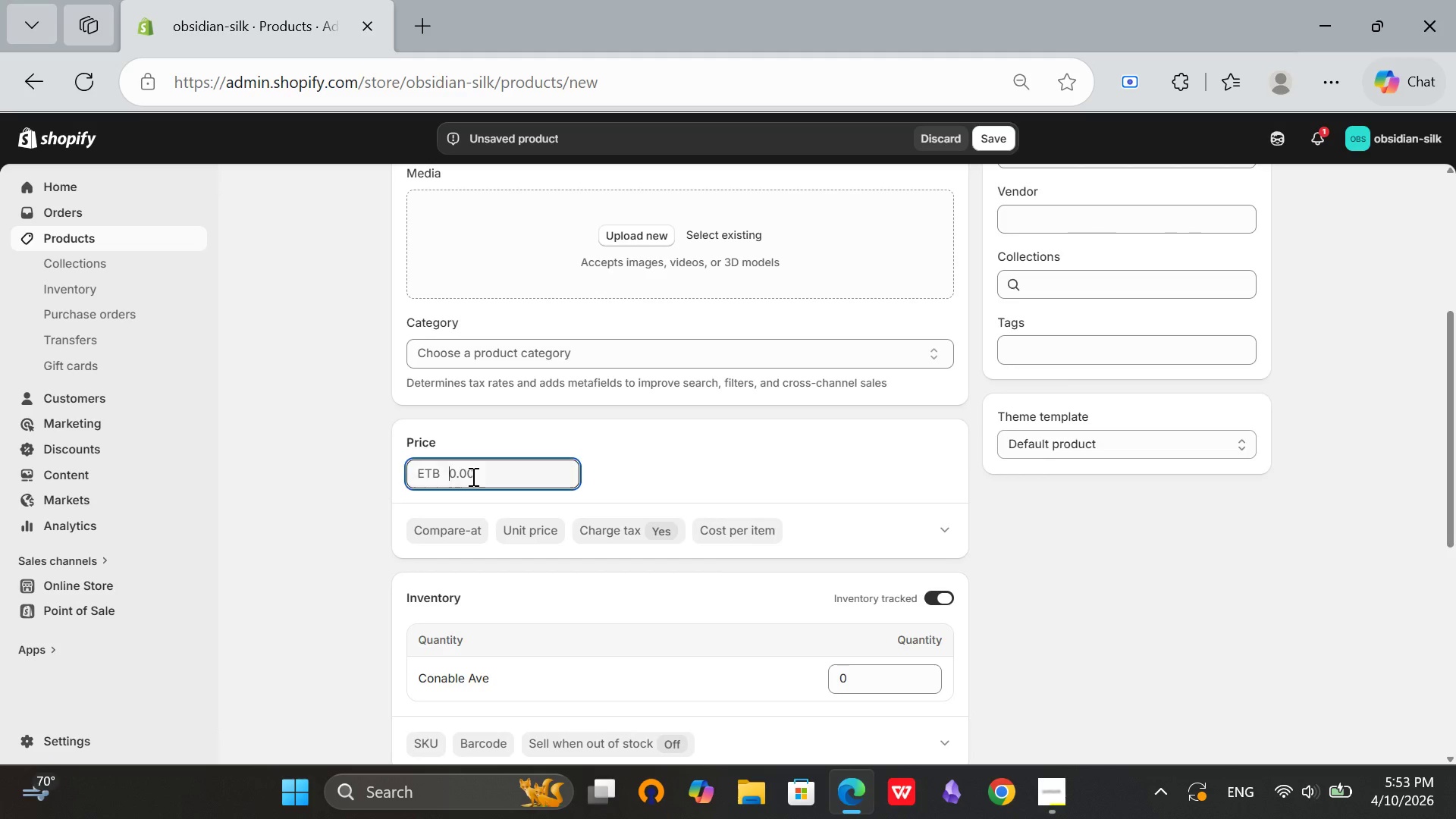 
left_click([472, 476])
 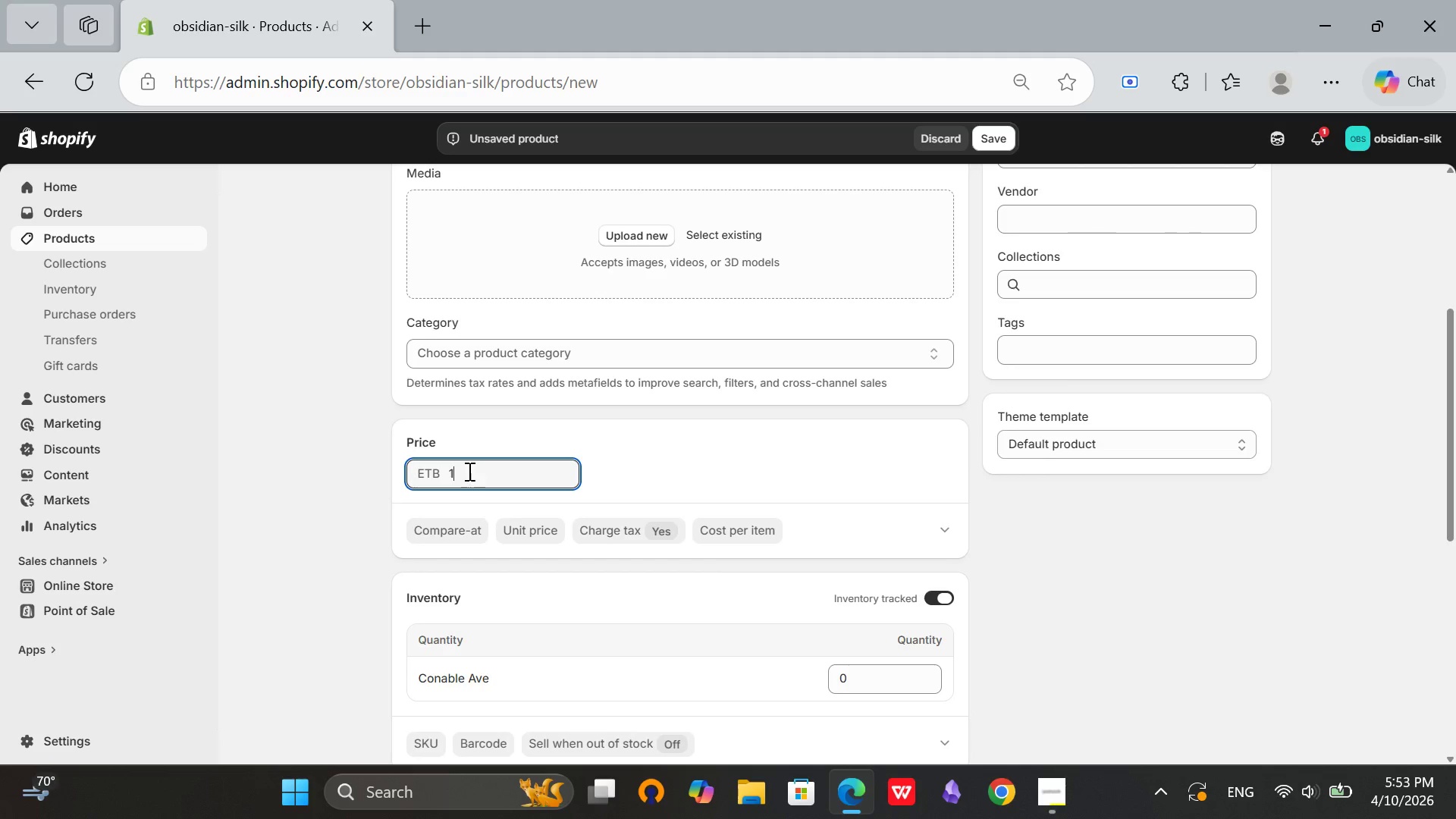 
type(175)
 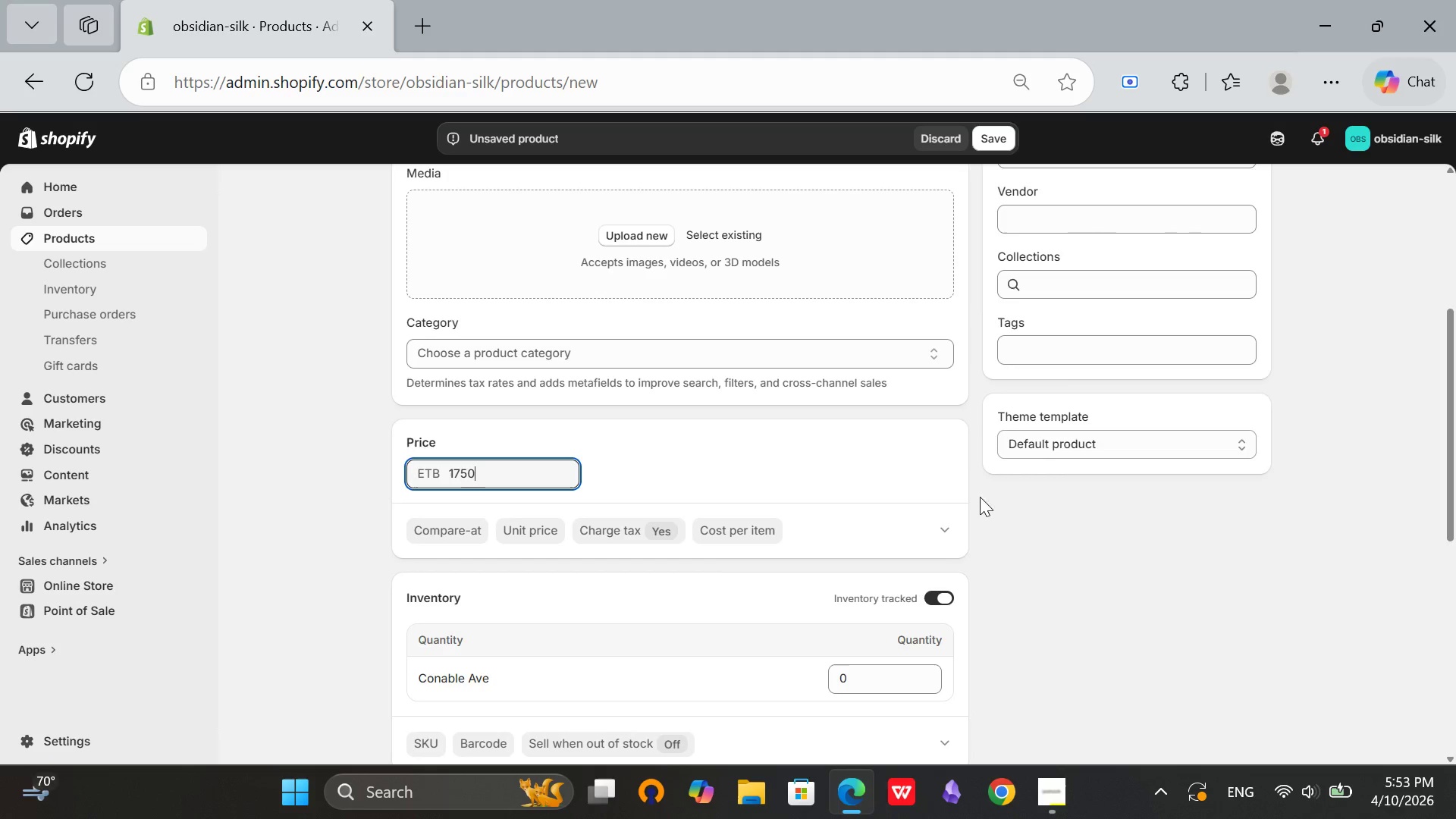 
key(0)
 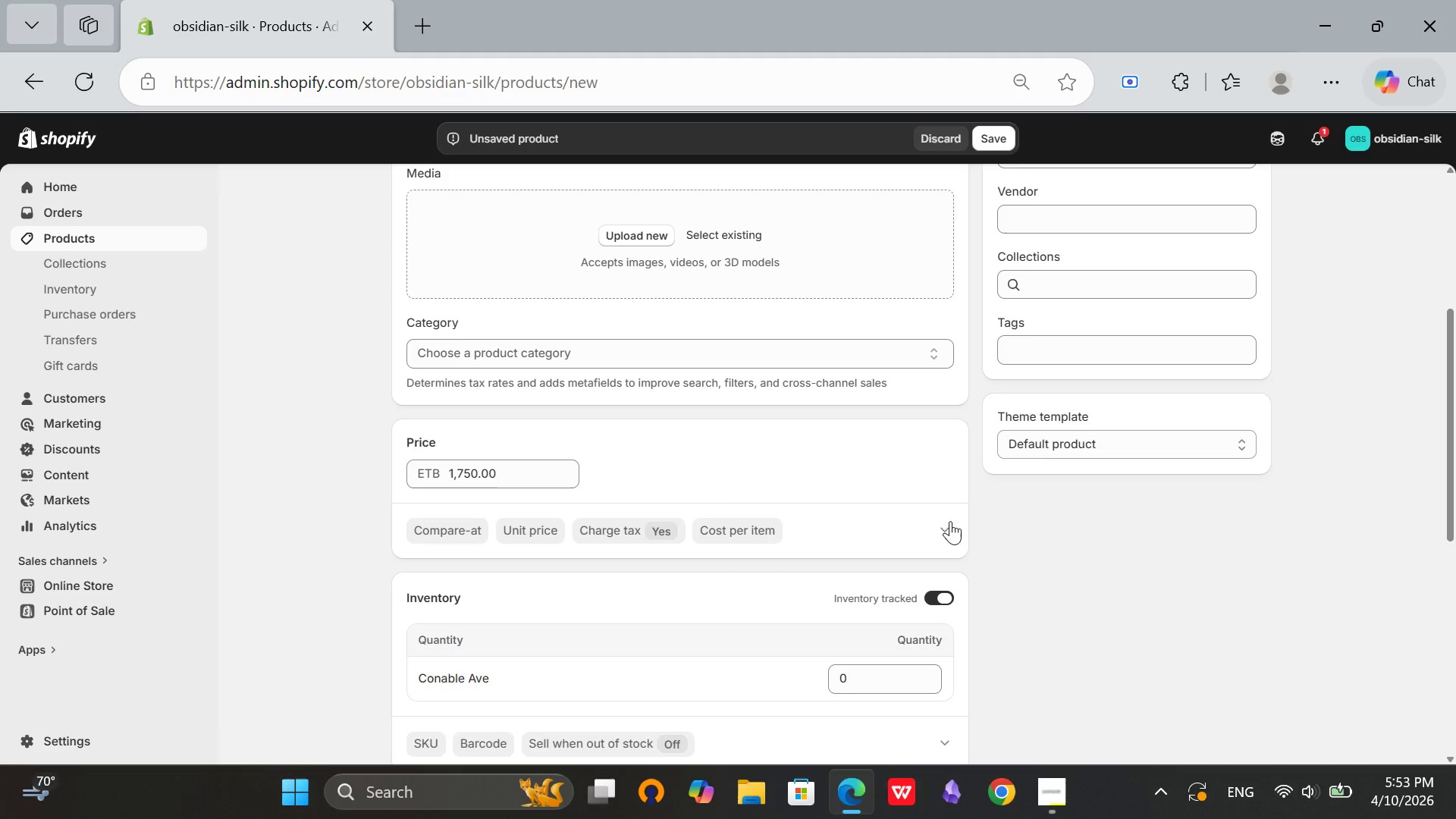 
left_click([1006, 519])
 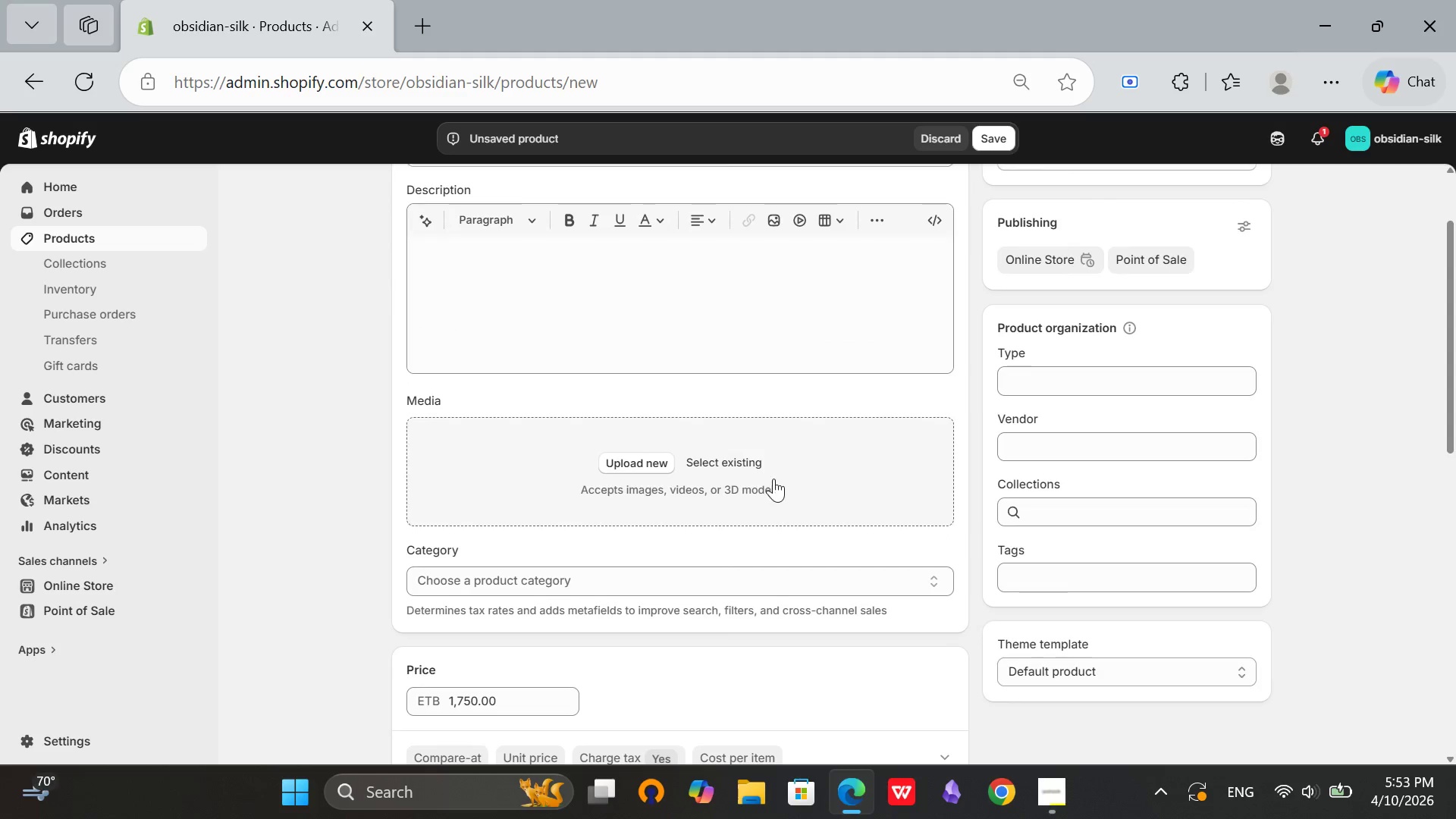 
scroll: coordinate [874, 481], scroll_direction: up, amount: 2.0
 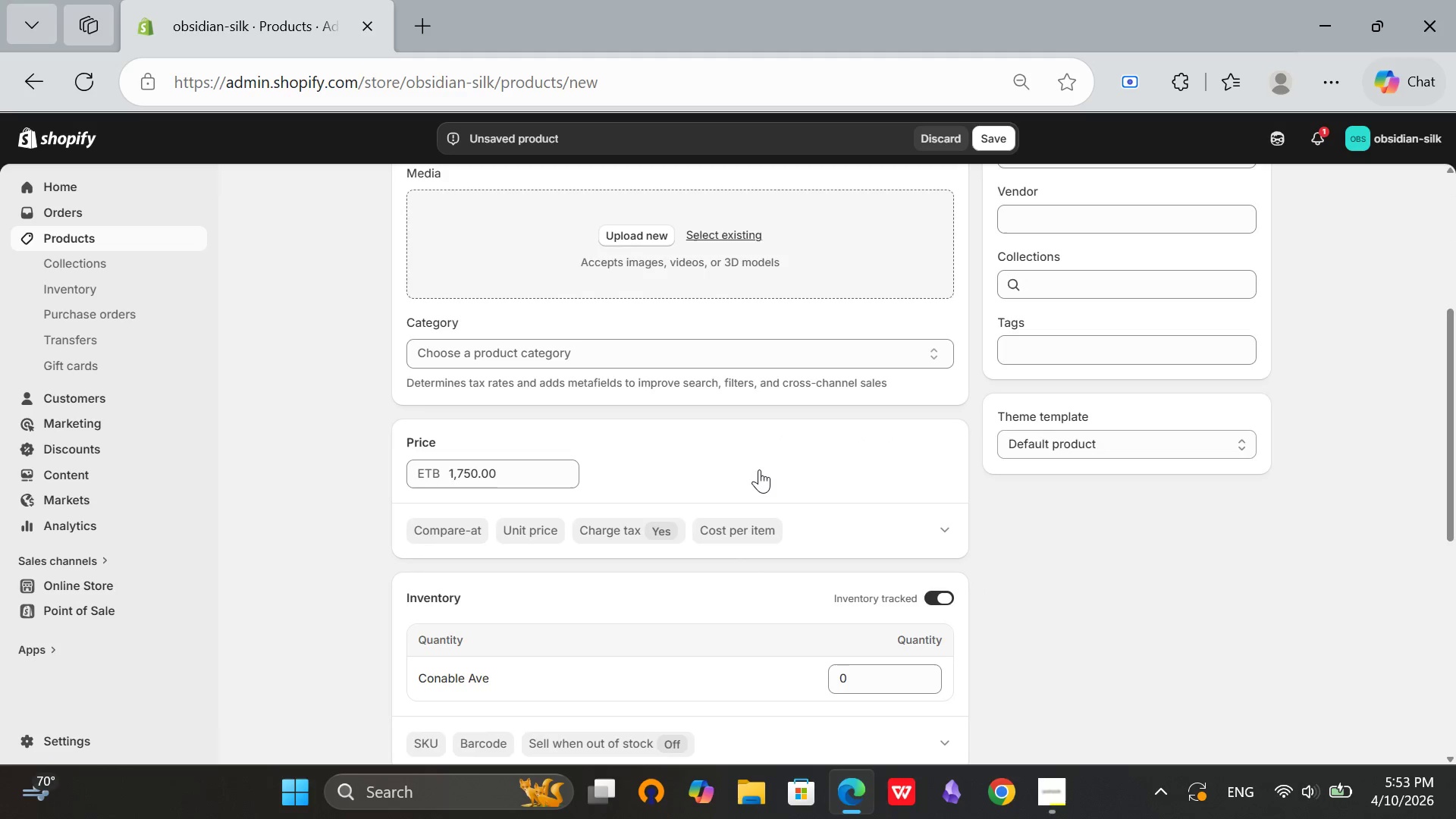 
scroll: coordinate [759, 469], scroll_direction: down, amount: 2.0
 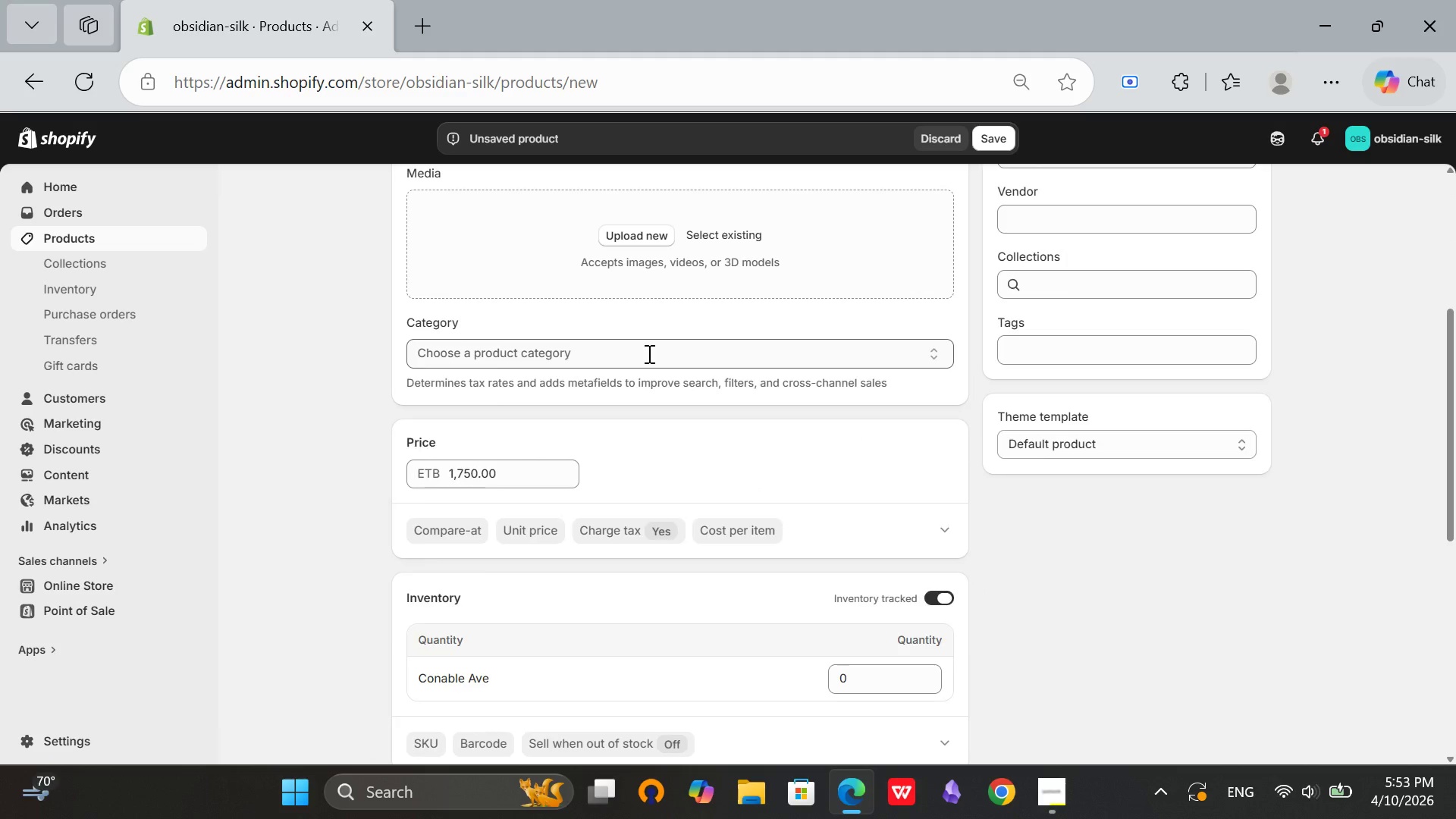 
left_click([648, 353])
 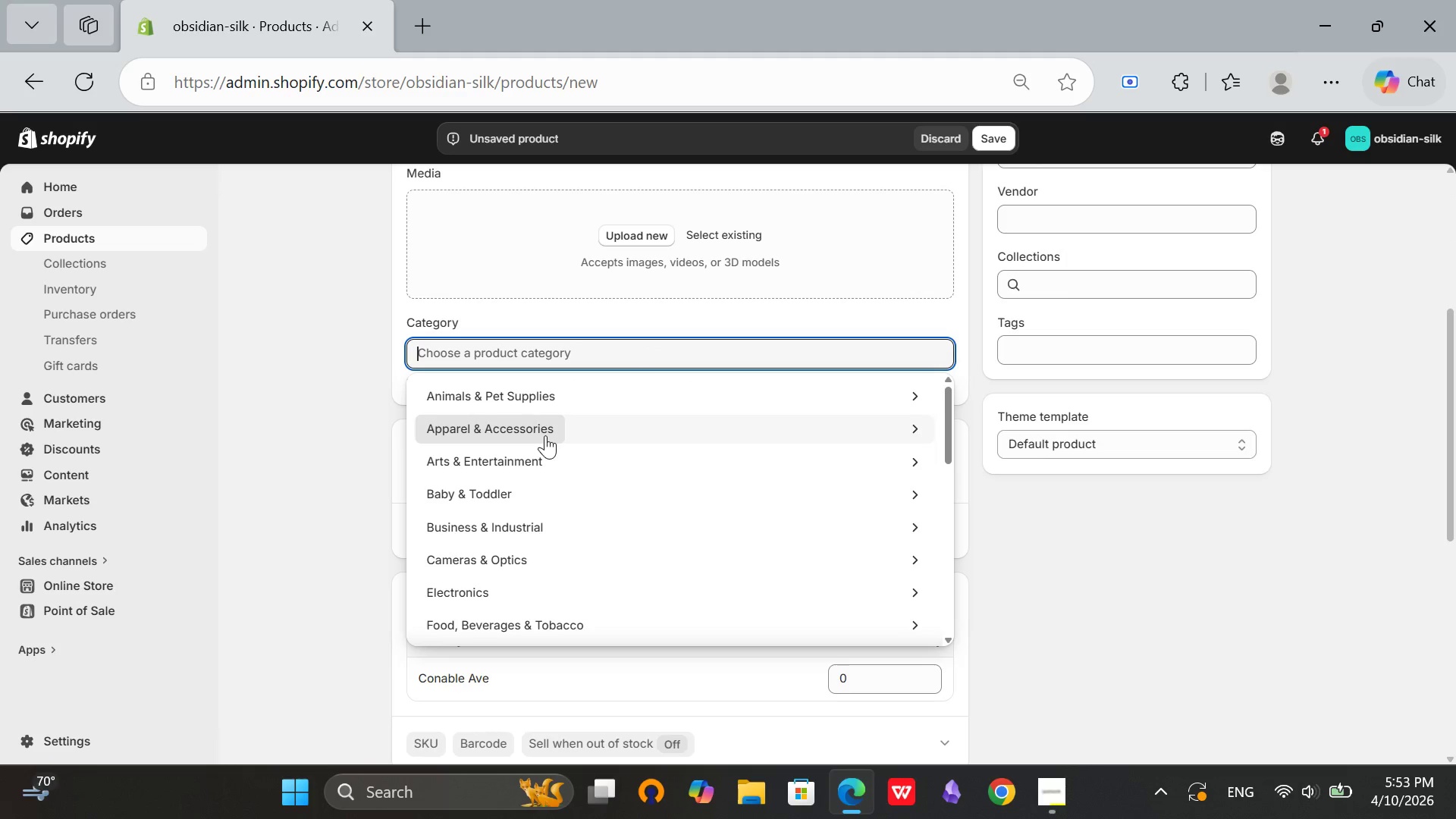 
left_click([545, 435])
 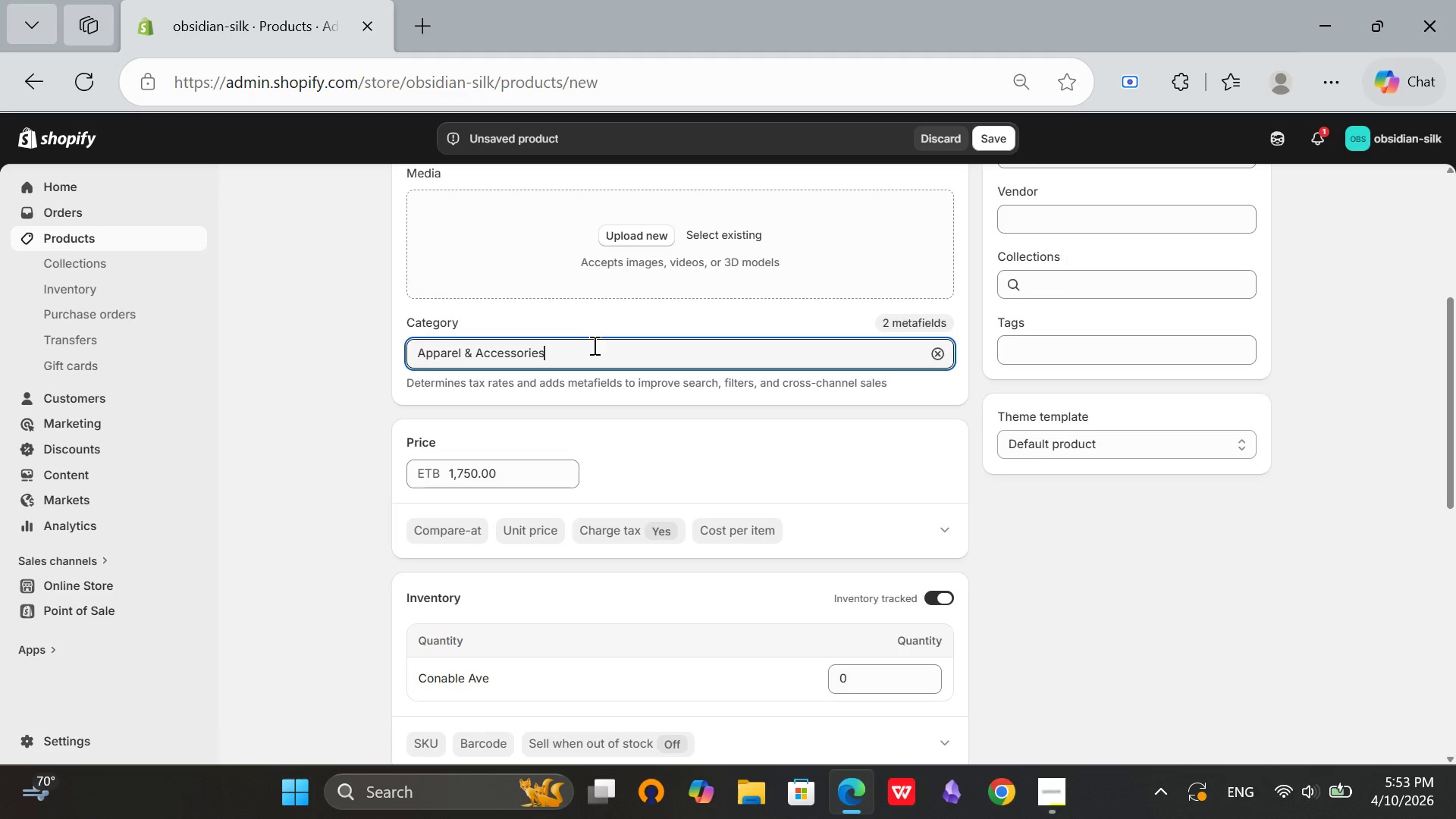 
left_click([593, 345])
 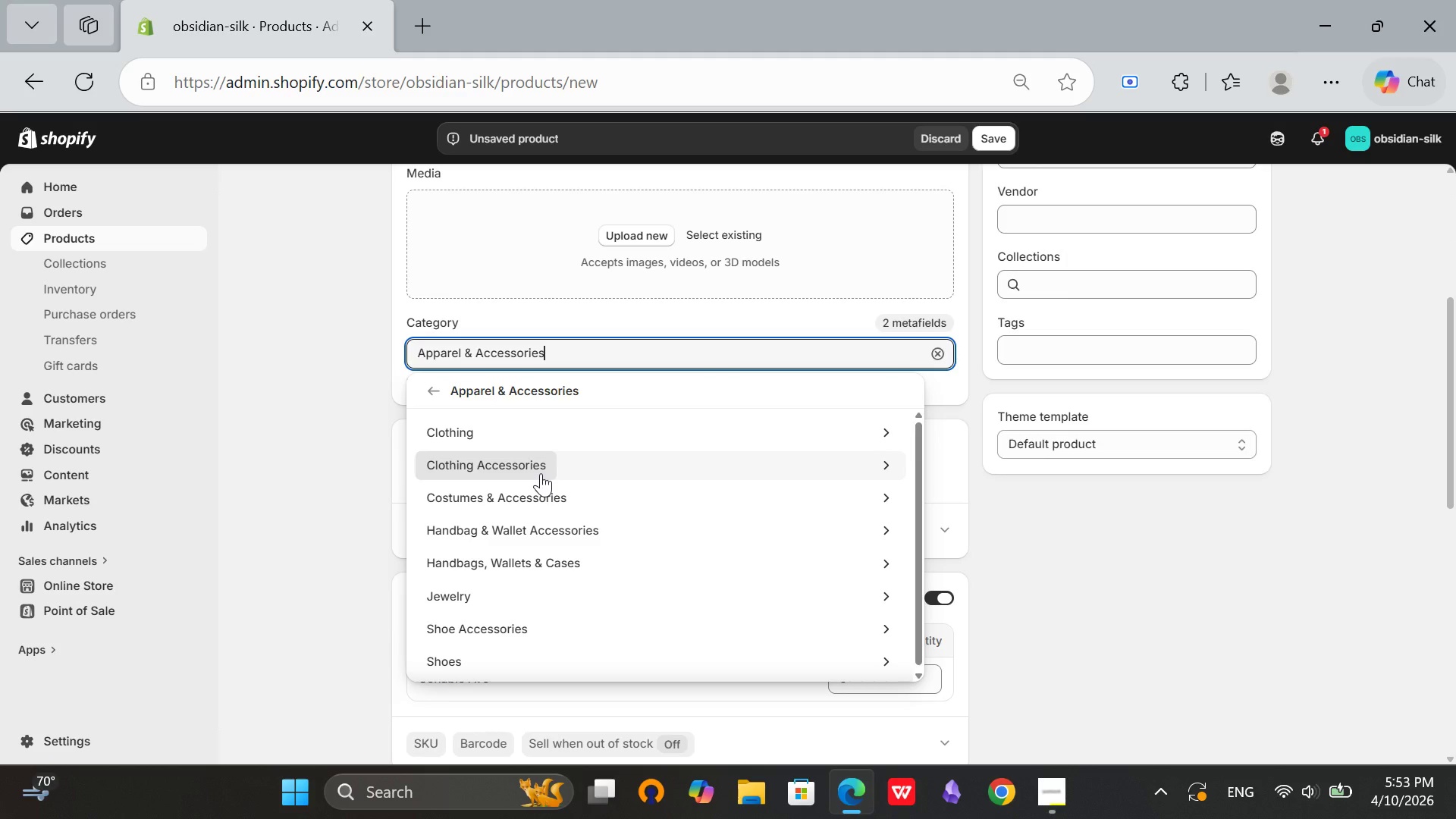 
left_click([541, 473])
 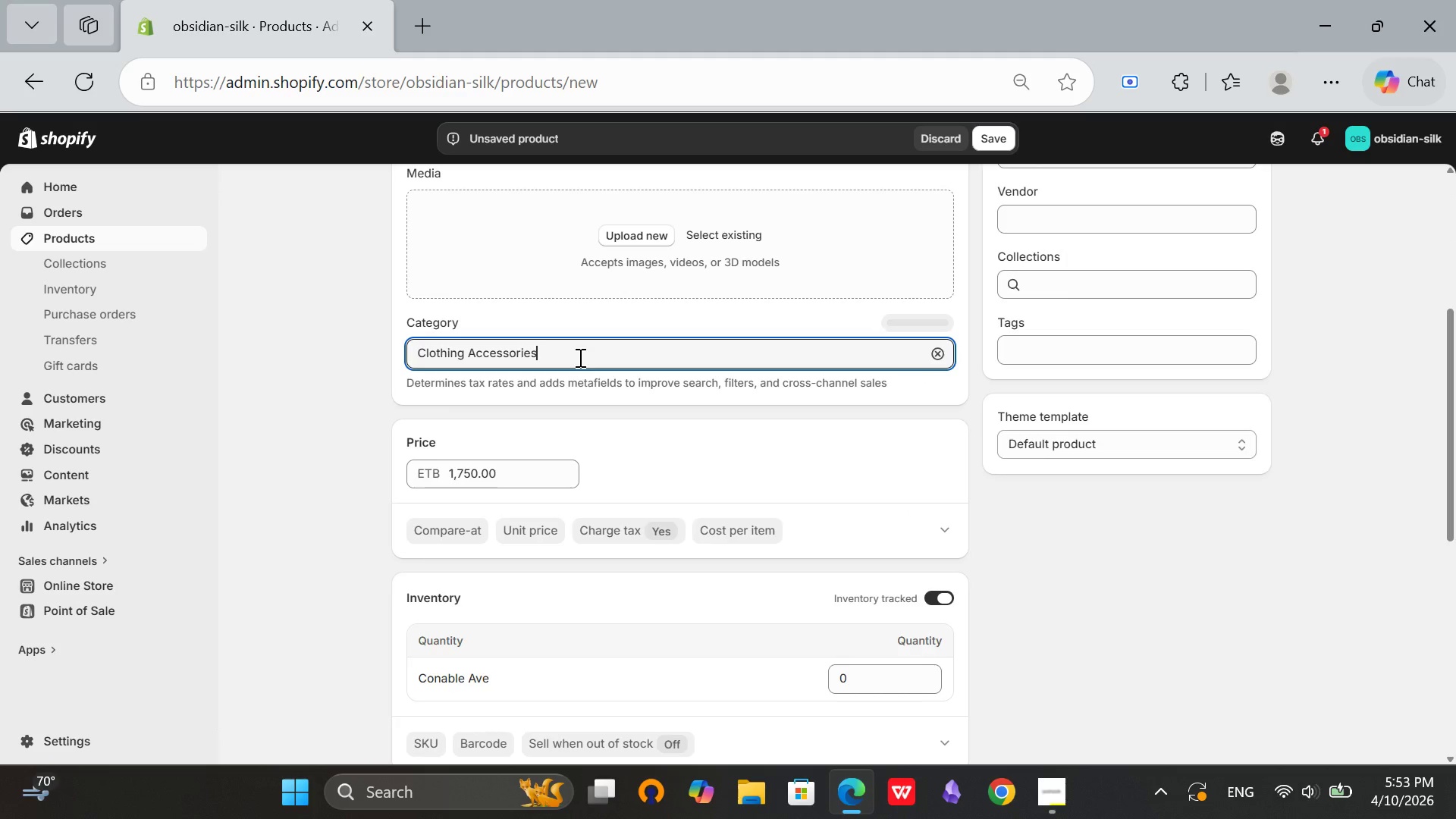 
left_click([579, 357])
 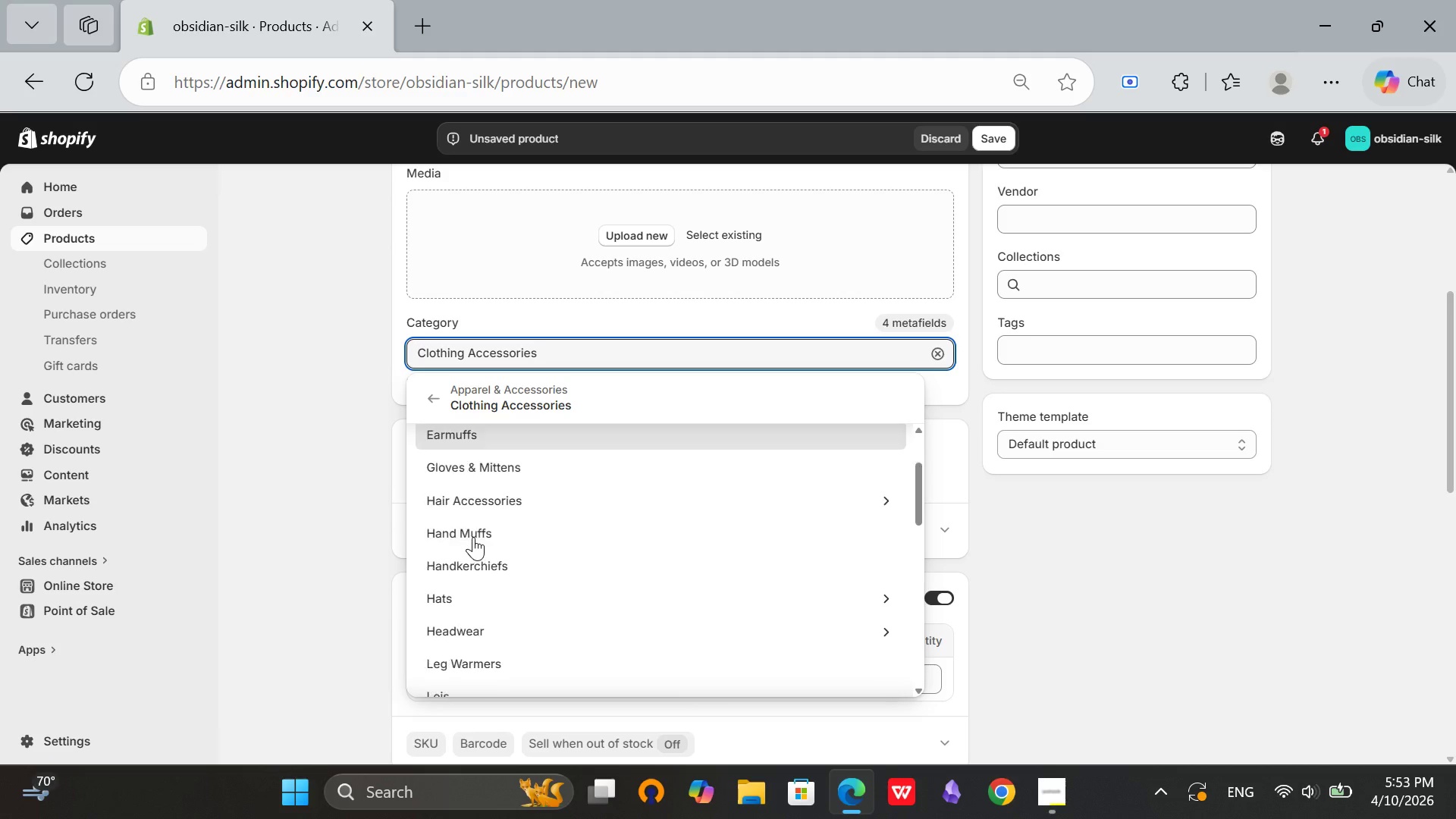 
scroll: coordinate [473, 537], scroll_direction: down, amount: 1.0
 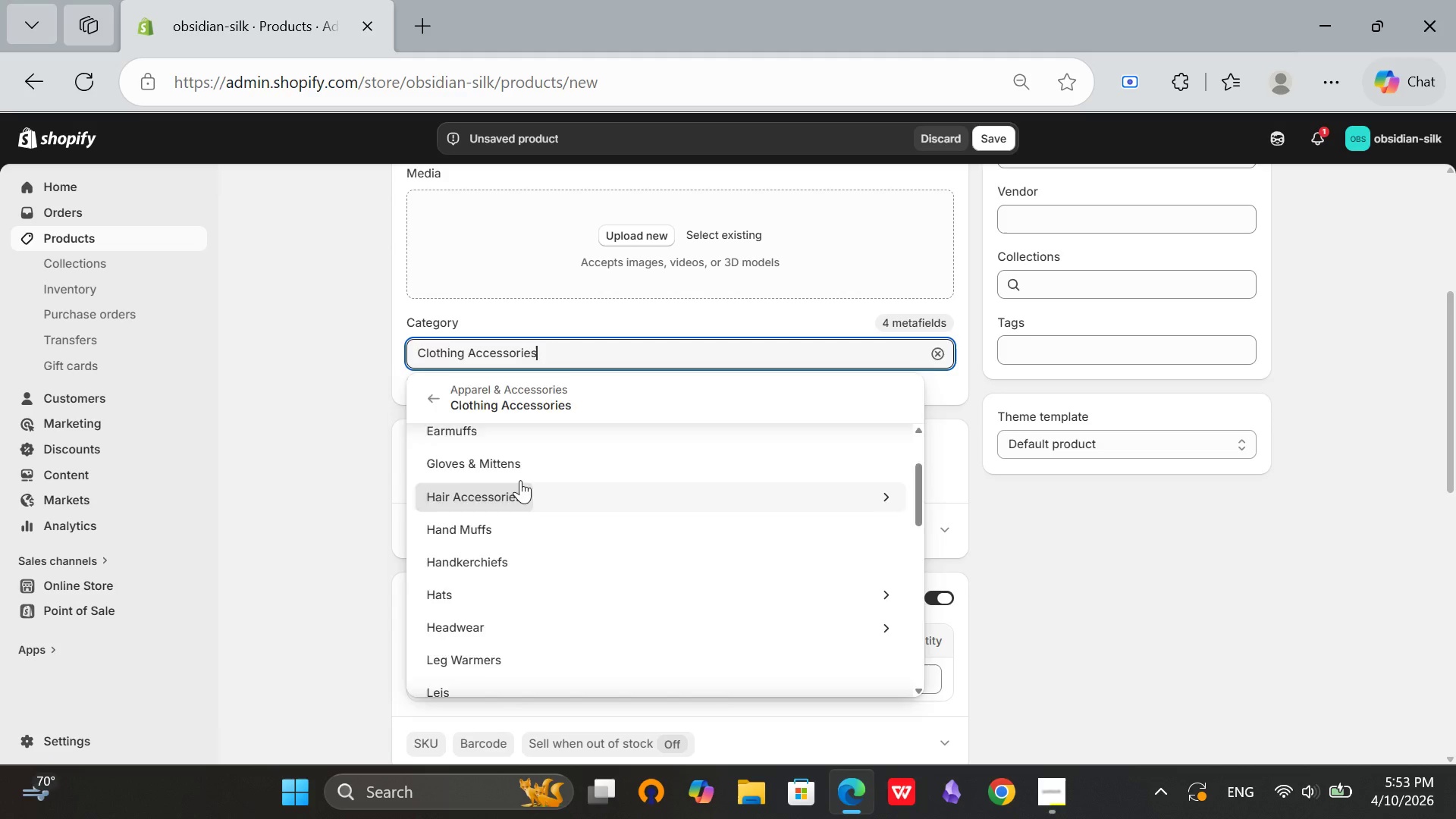 
left_click([491, 497])
 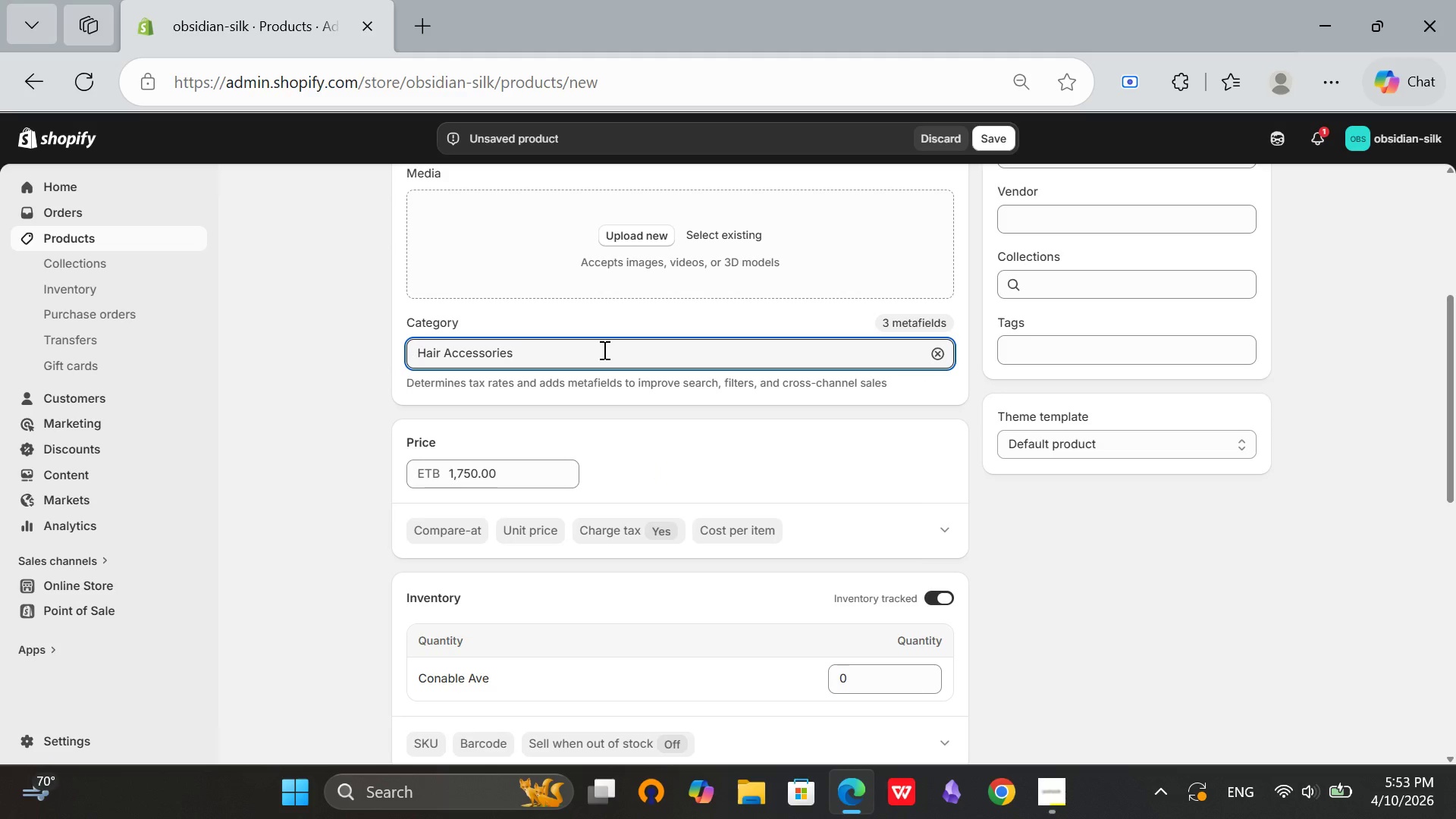 
left_click([603, 350])
 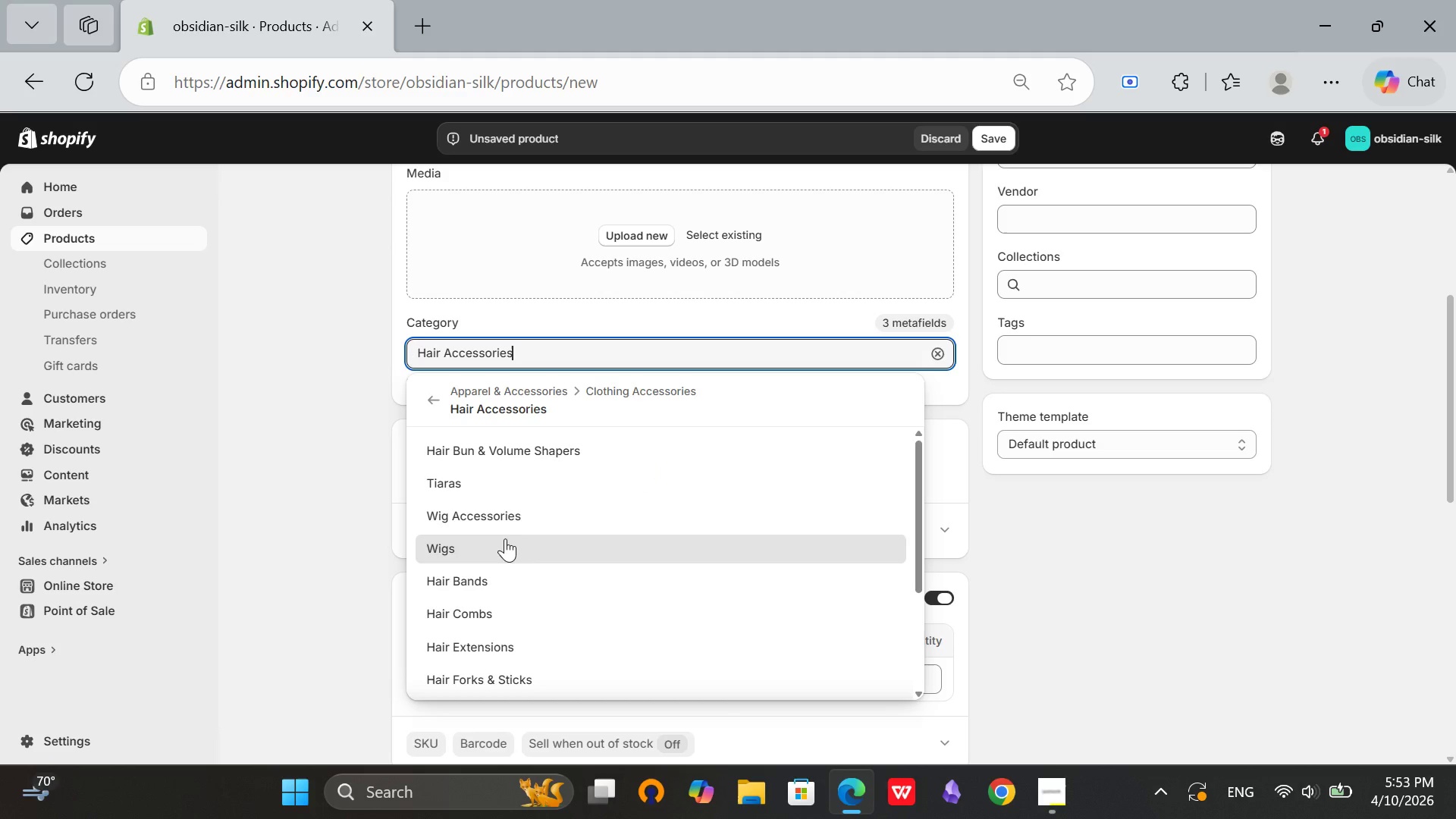 
left_click([505, 538])
 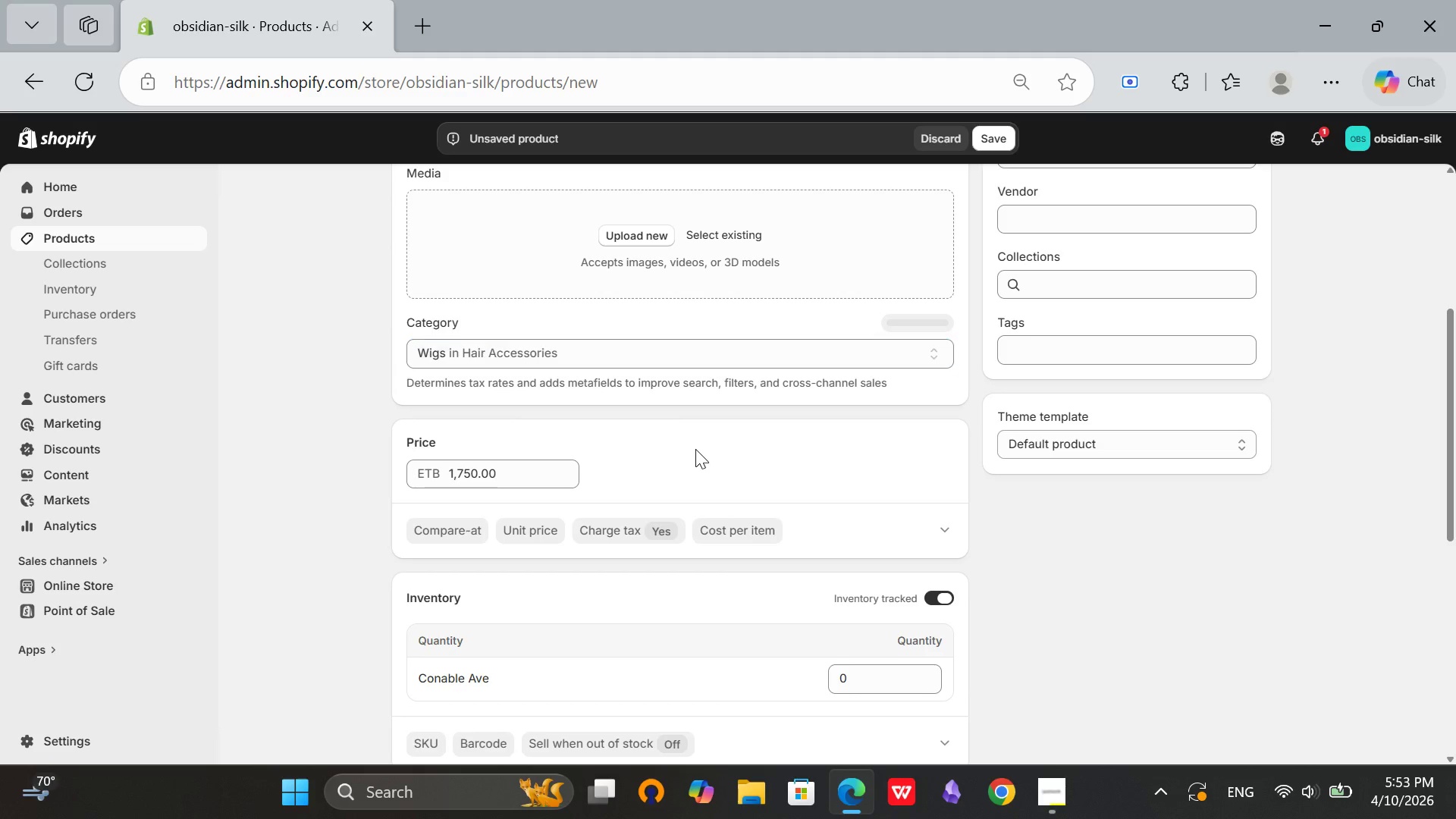 
left_click([695, 449])
 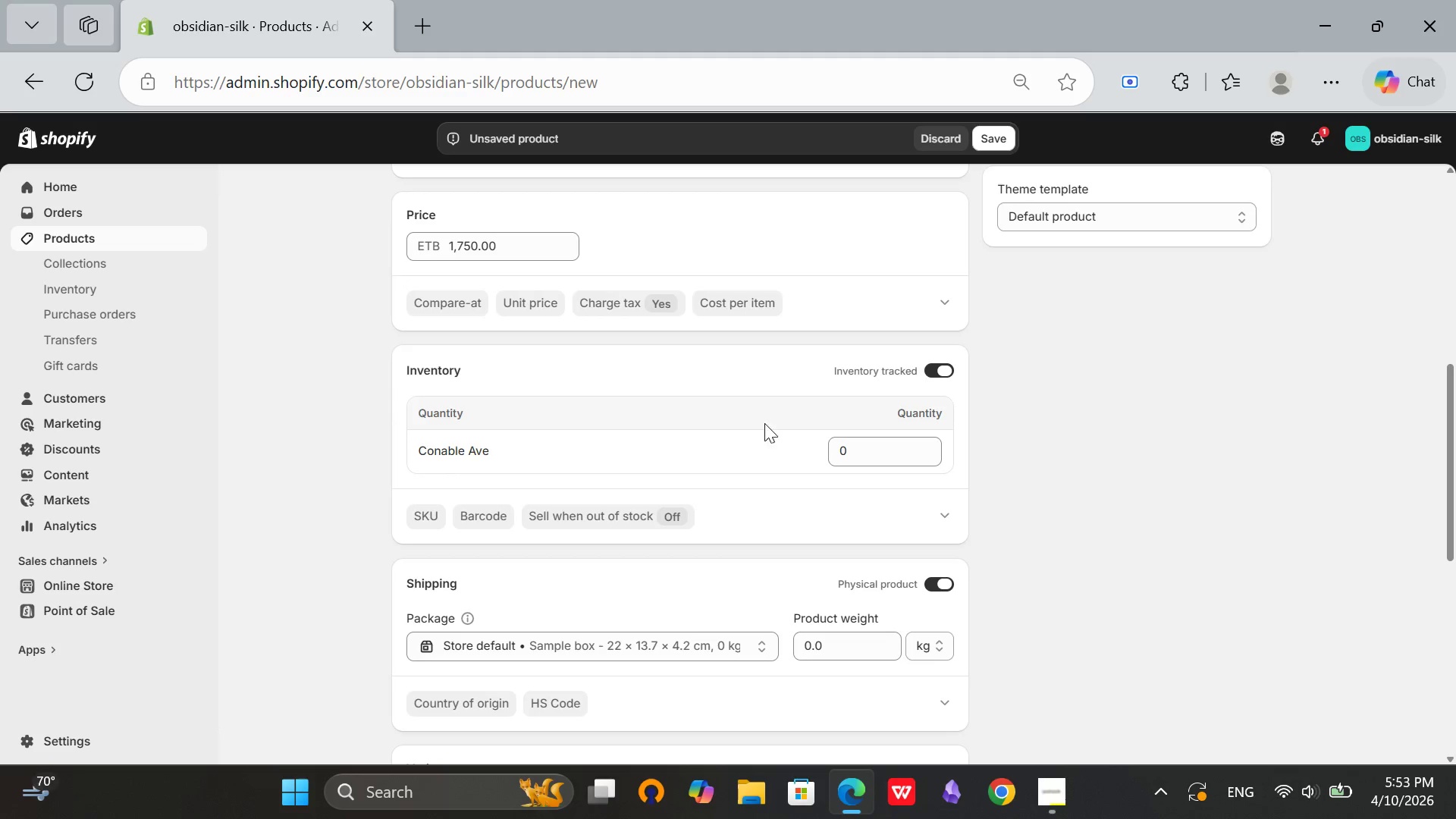 
scroll: coordinate [695, 450], scroll_direction: down, amount: 2.0
 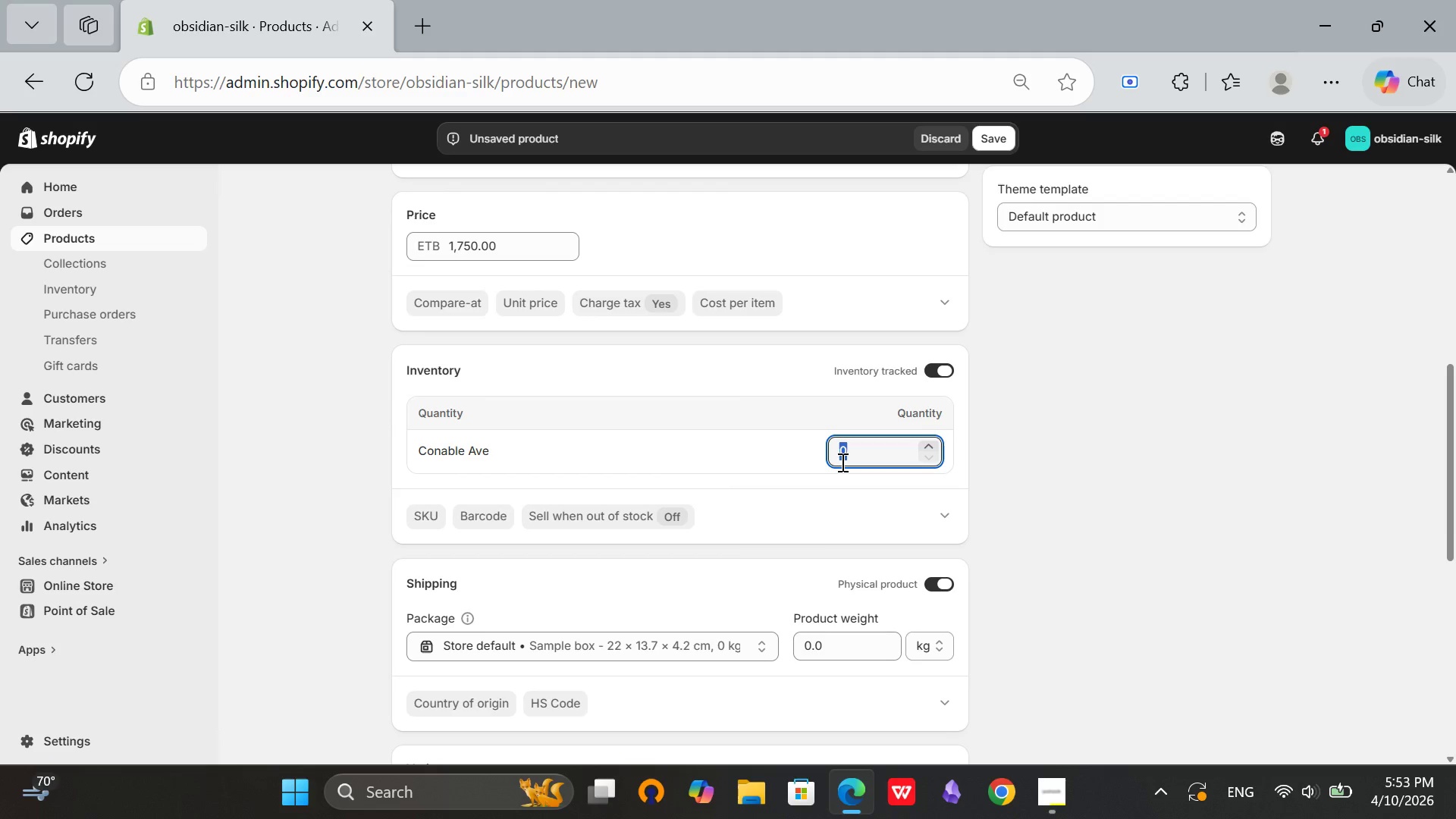 
left_click([841, 462])
 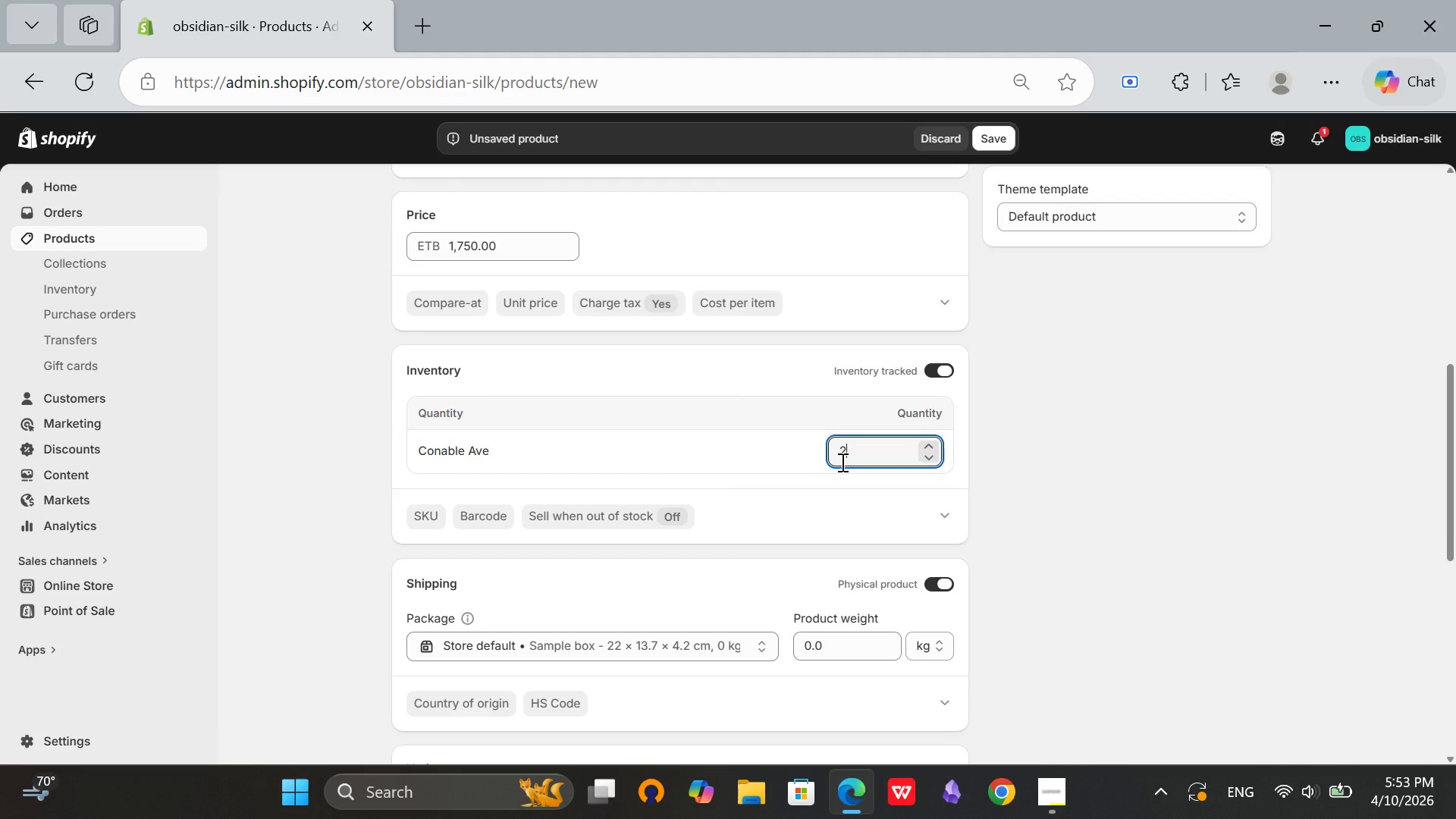 
key(2)
 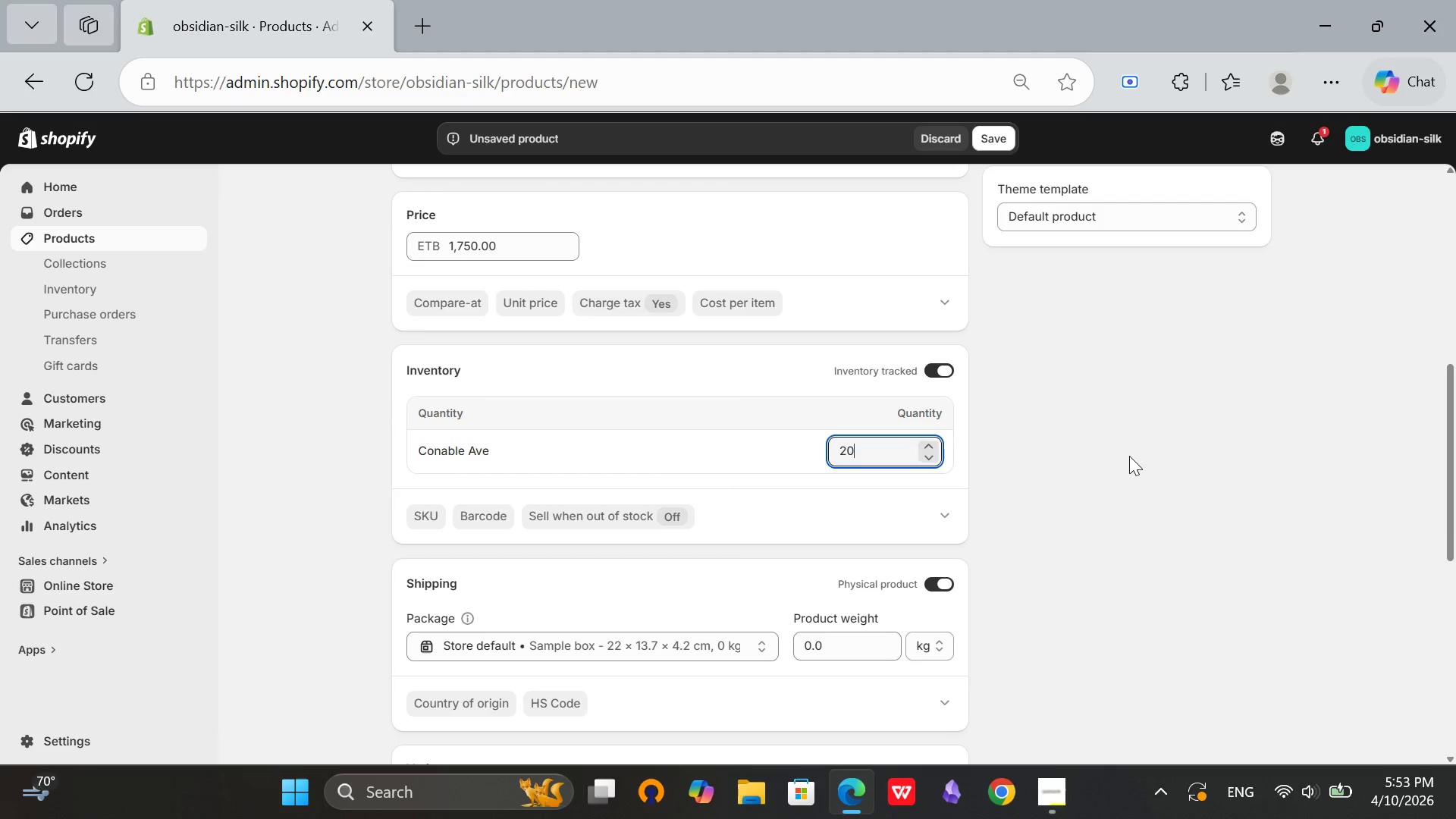 
key(0)
 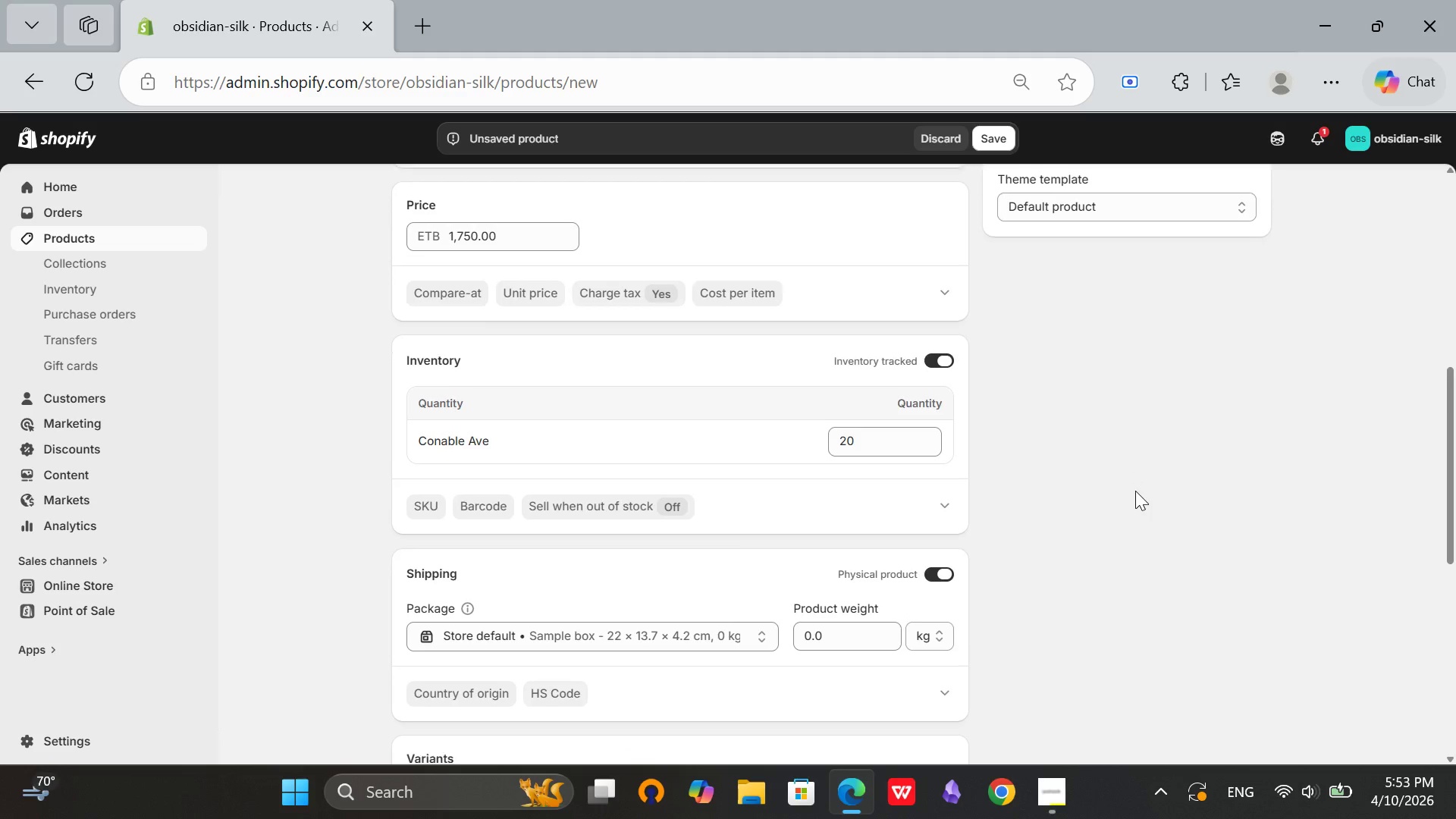 
left_click([1130, 456])
 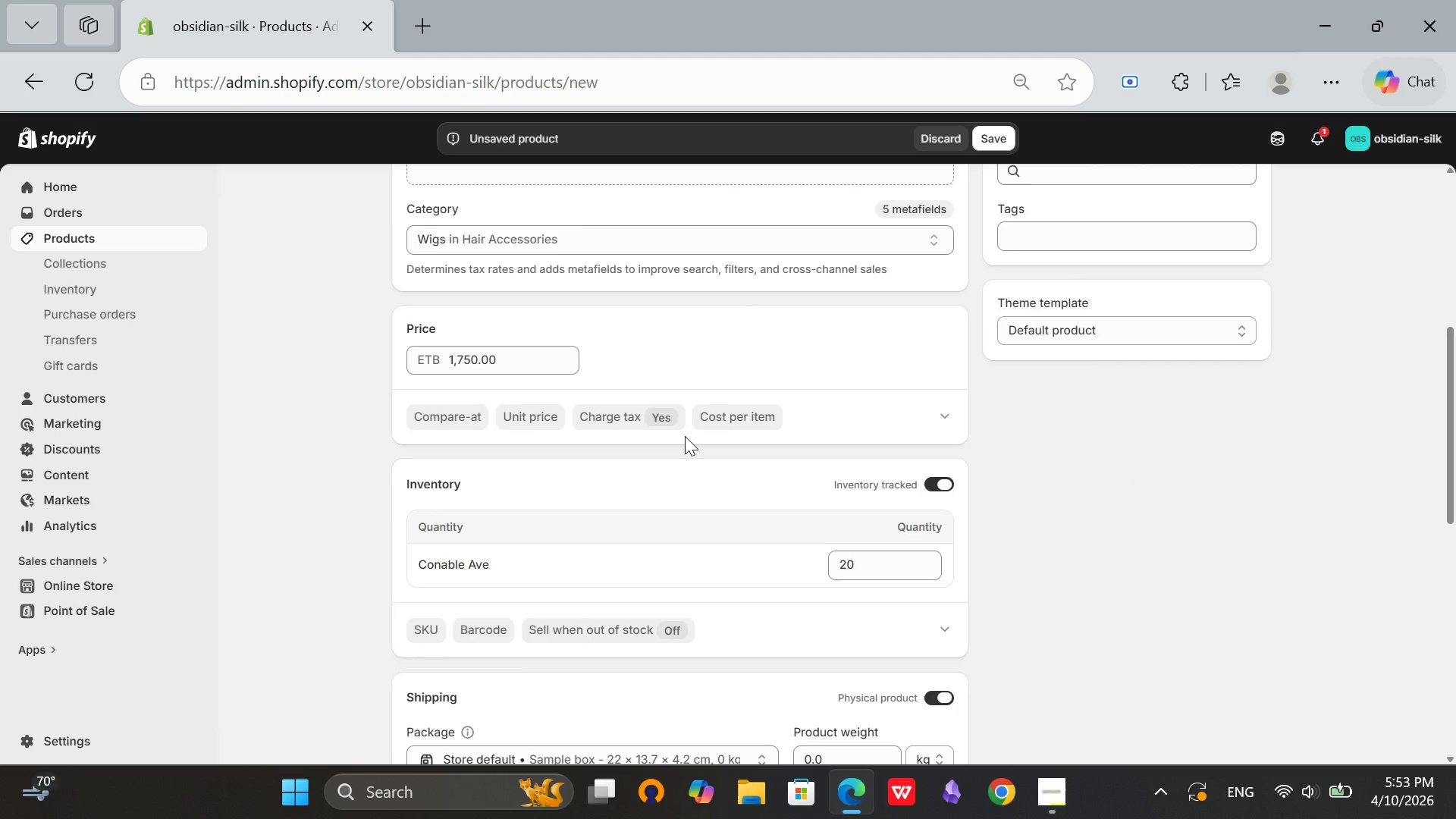 
scroll: coordinate [1135, 491], scroll_direction: up, amount: 1.0
 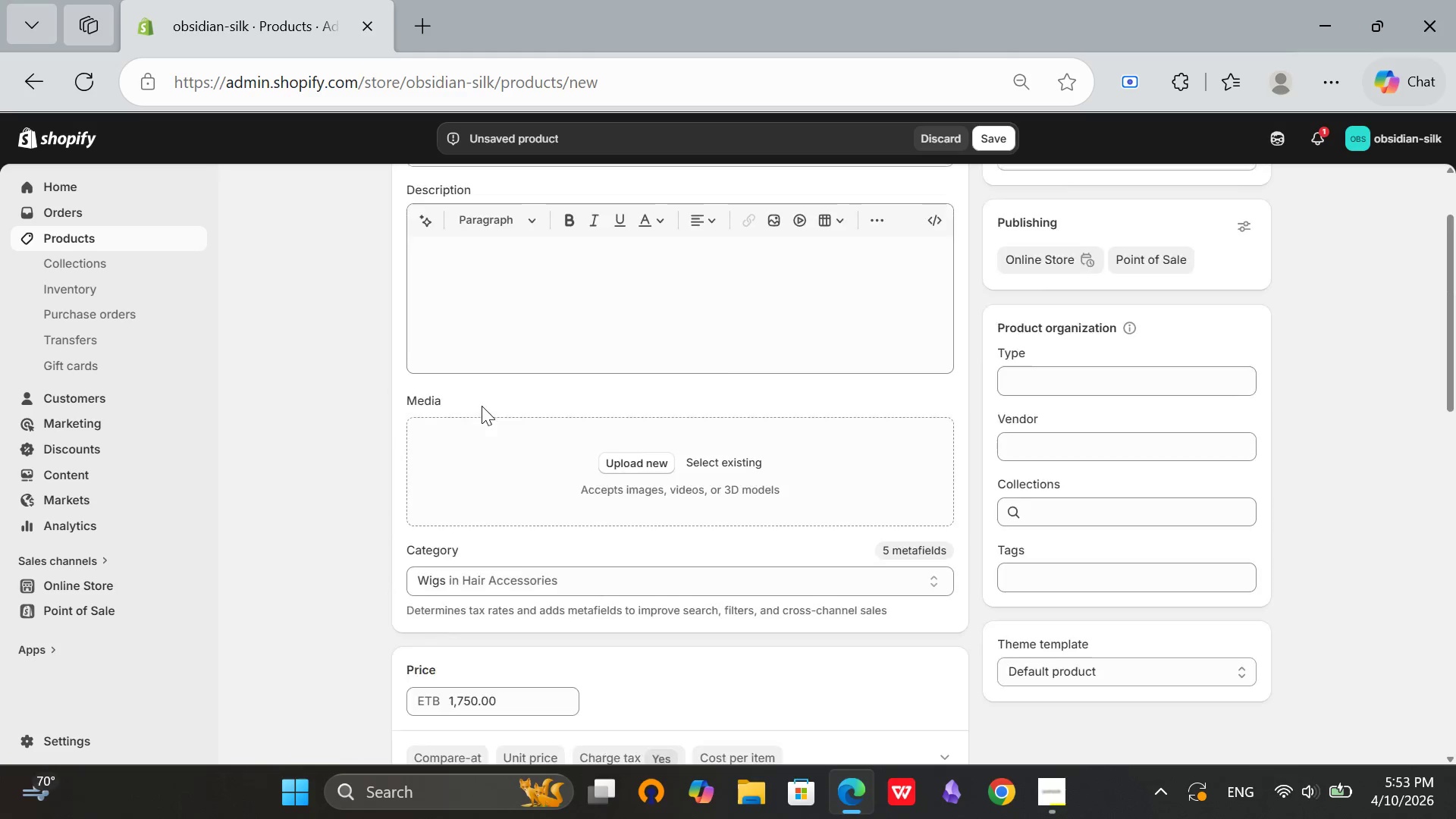 
scroll: coordinate [482, 406], scroll_direction: none, amount: 0.0
 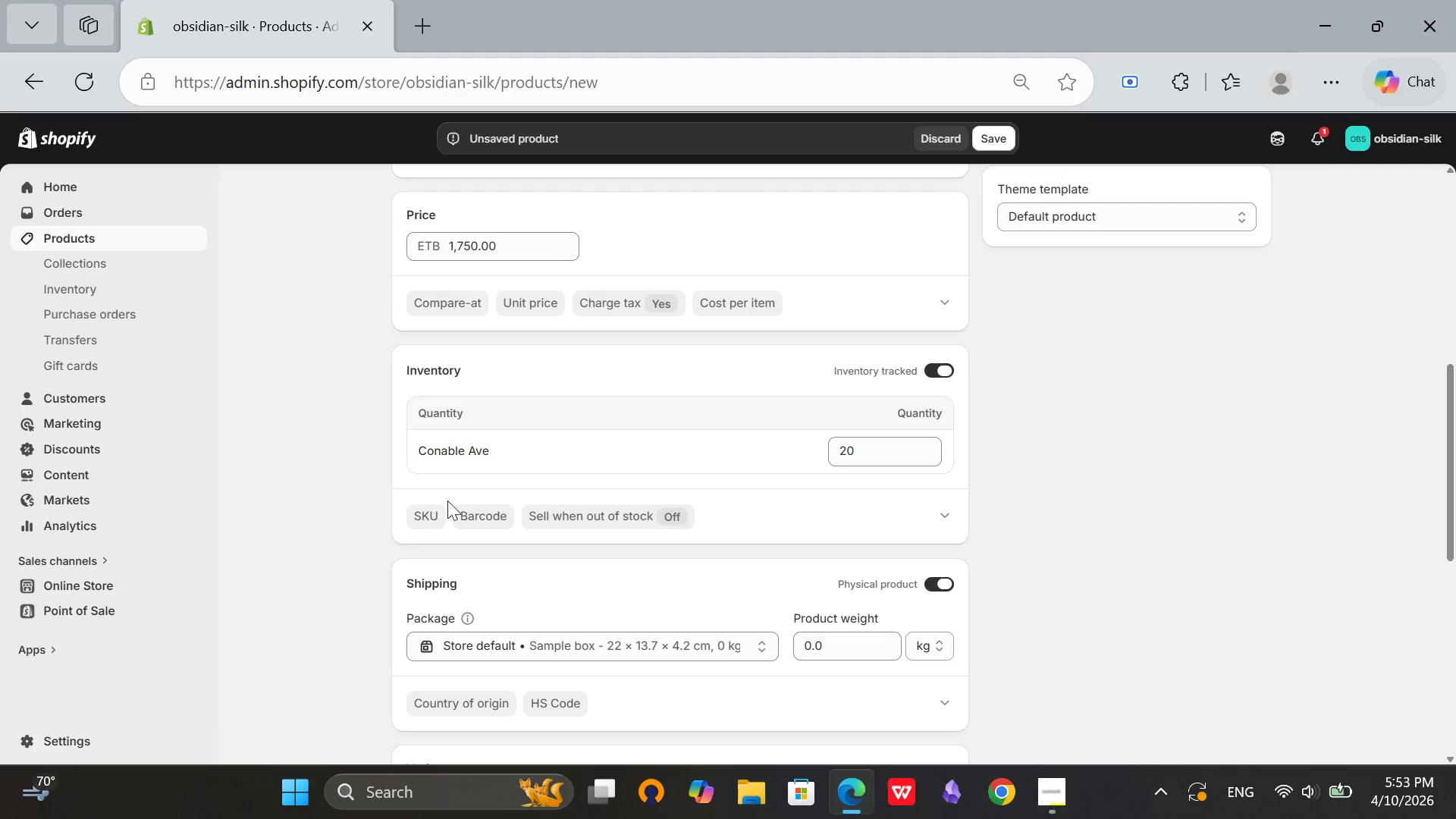 
scroll: coordinate [594, 419], scroll_direction: down, amount: 1.0
 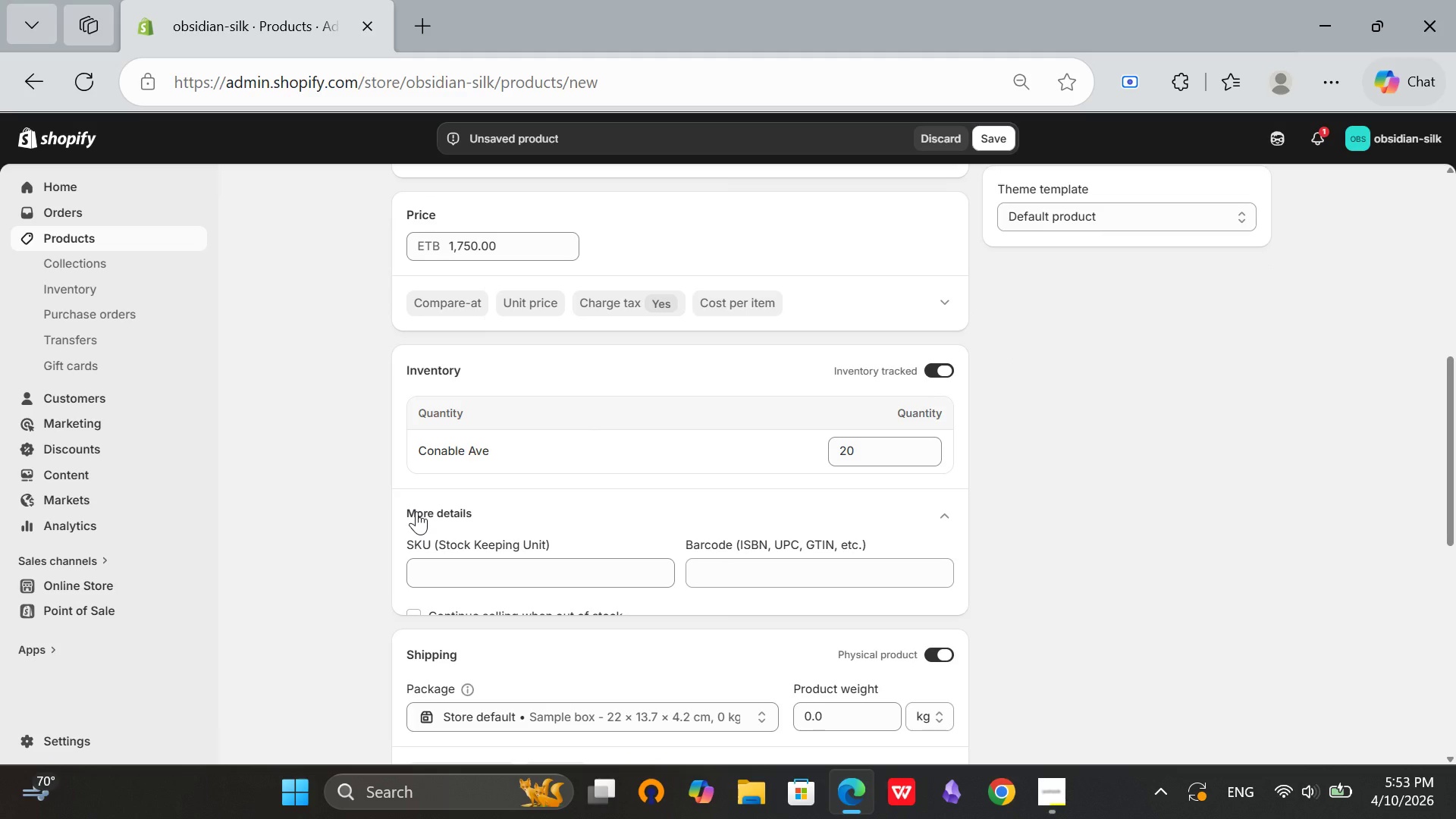 
left_click([416, 511])
 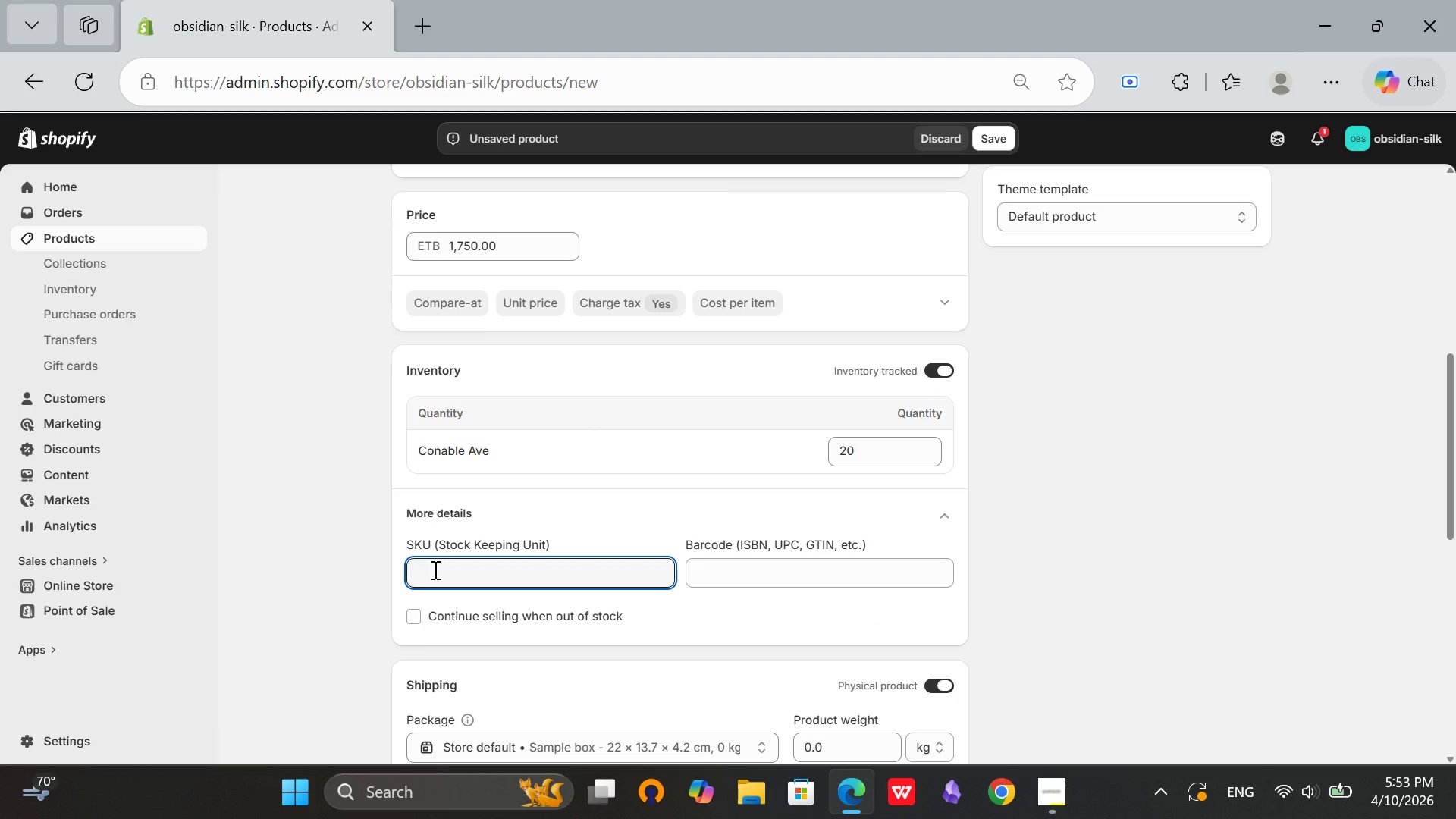 
type(OBS)
 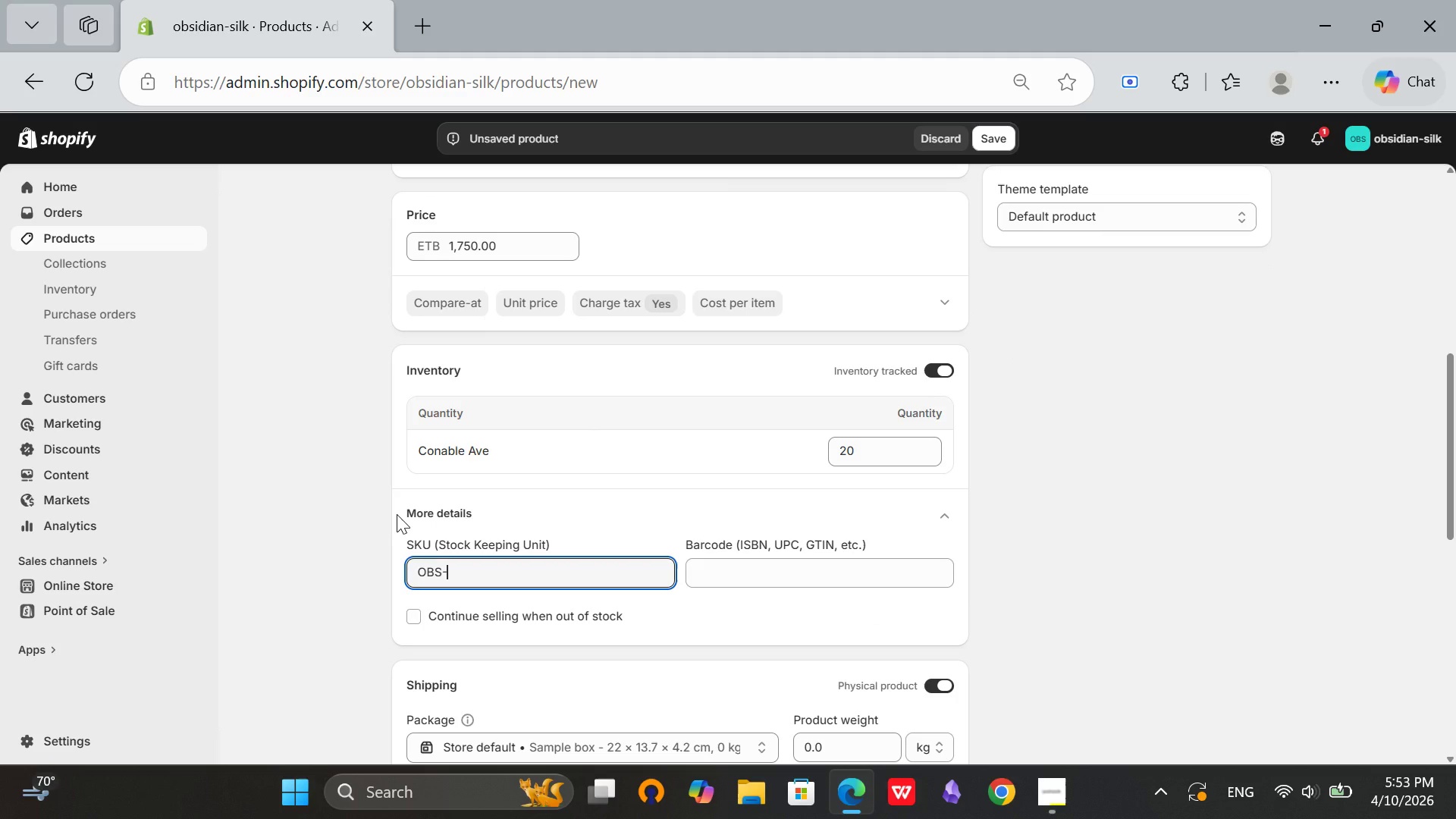 
type(-ONX-20)
 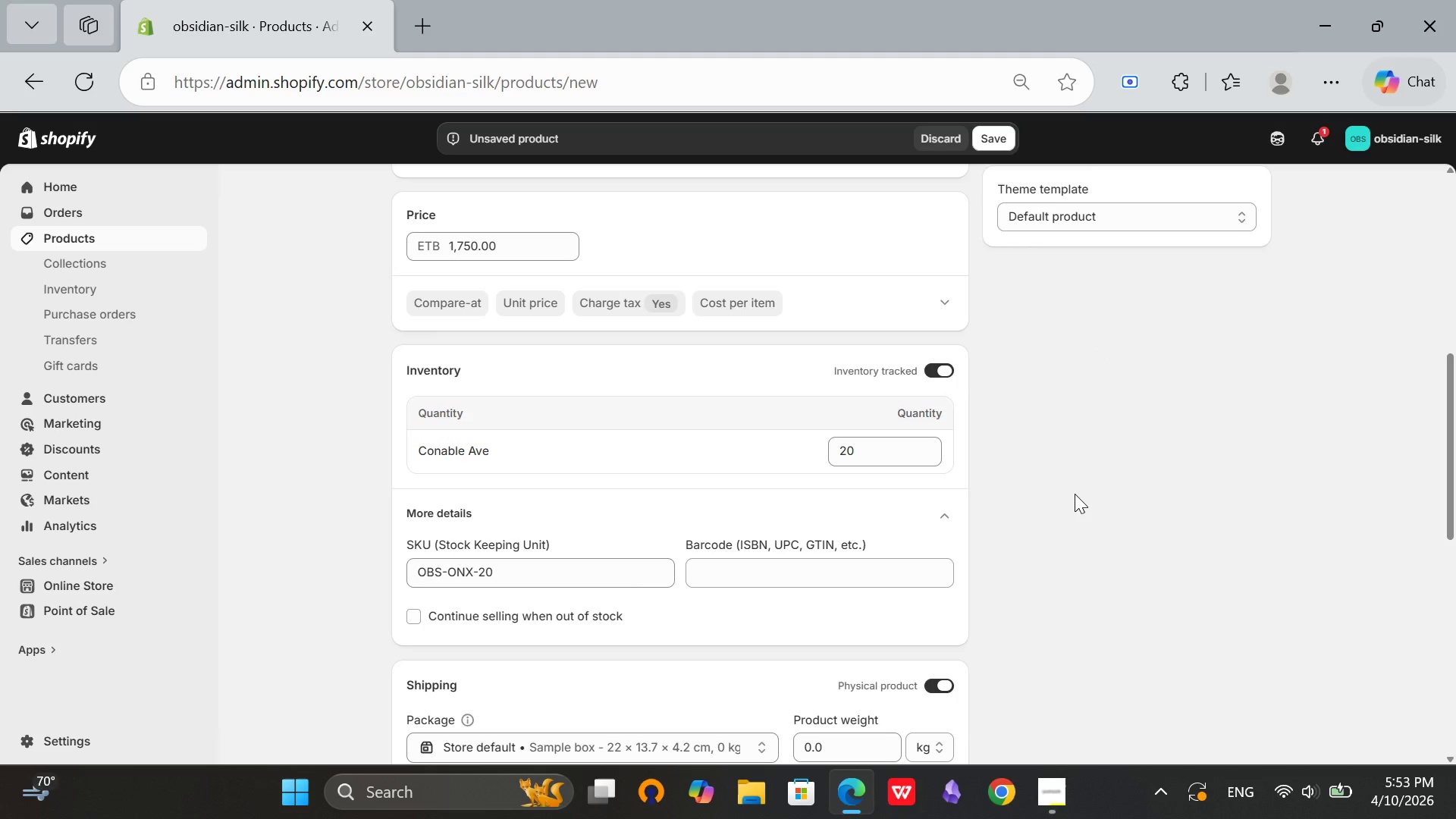 
left_click([1075, 494])
 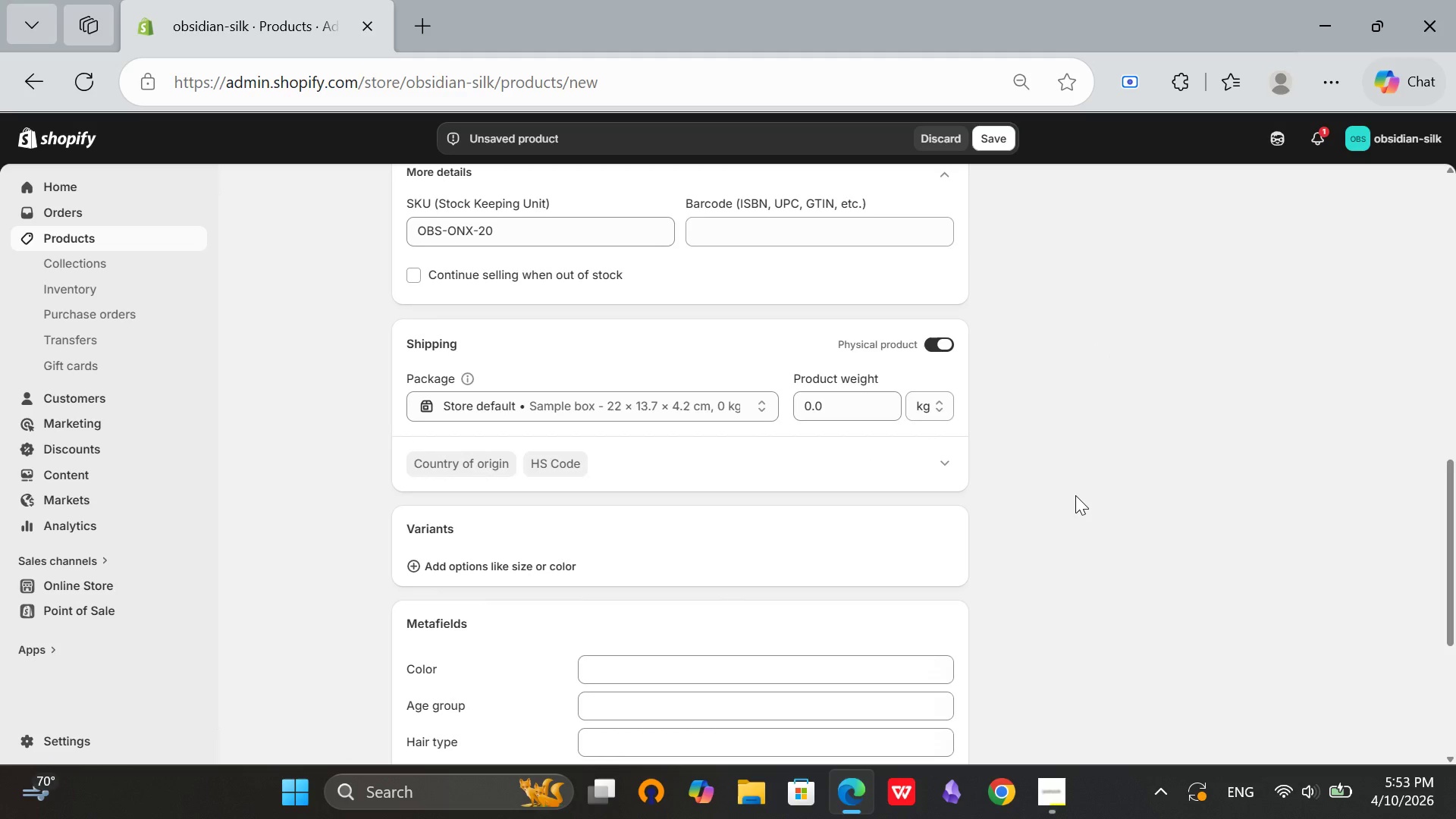 
scroll: coordinate [1075, 495], scroll_direction: down, amount: 3.0
 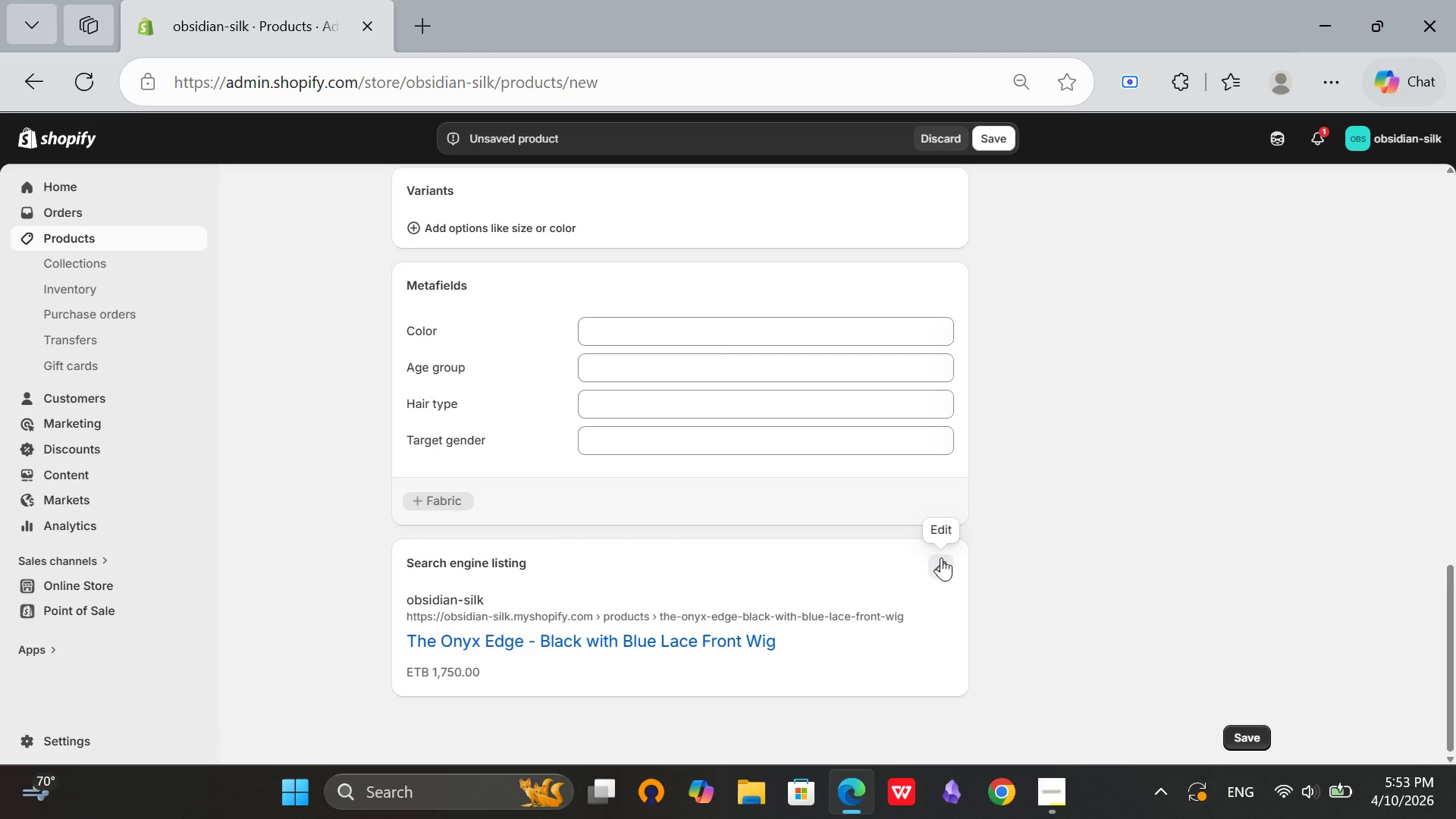 
left_click([941, 557])
 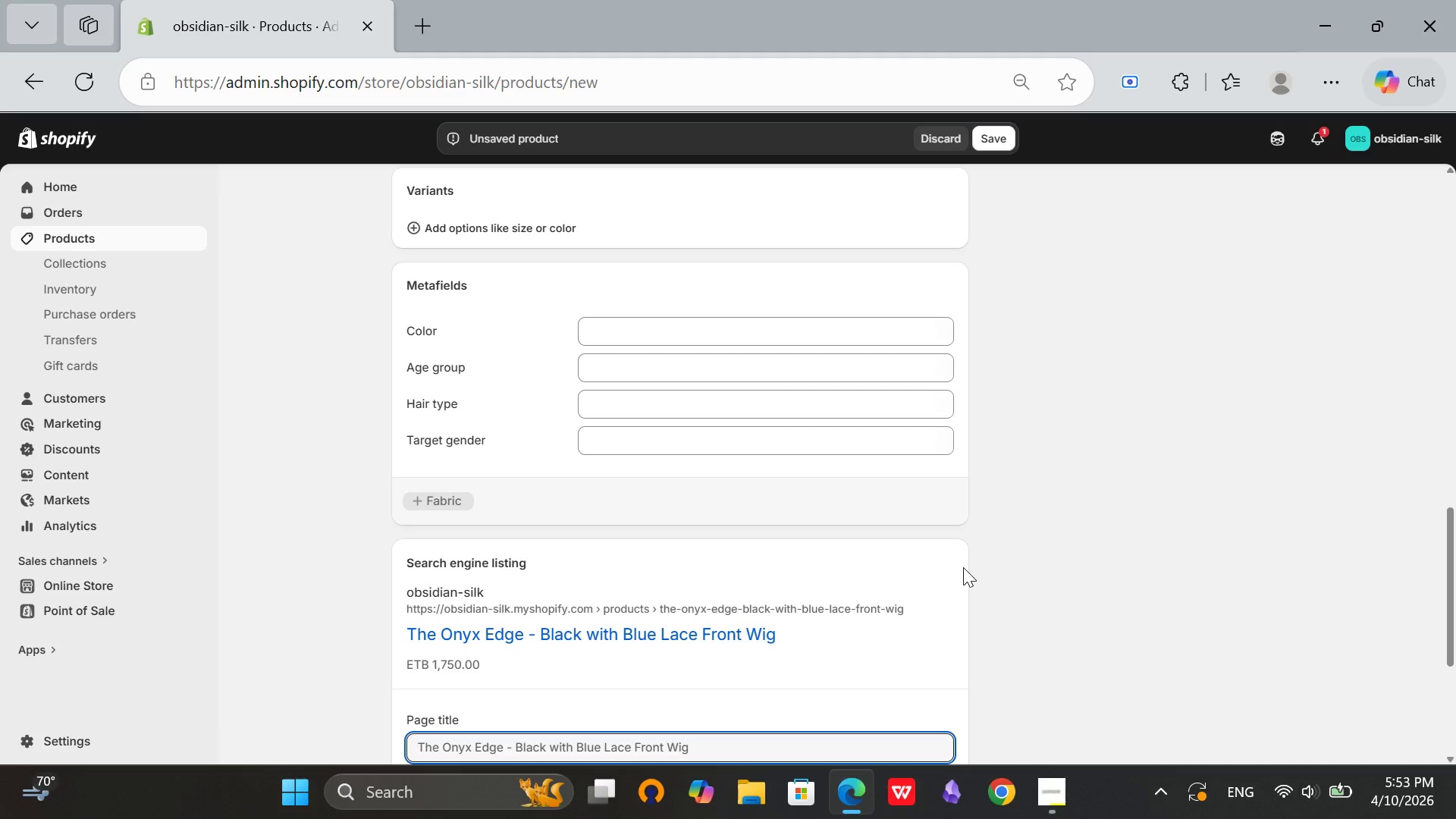 
scroll: coordinate [963, 567], scroll_direction: down, amount: 2.0
 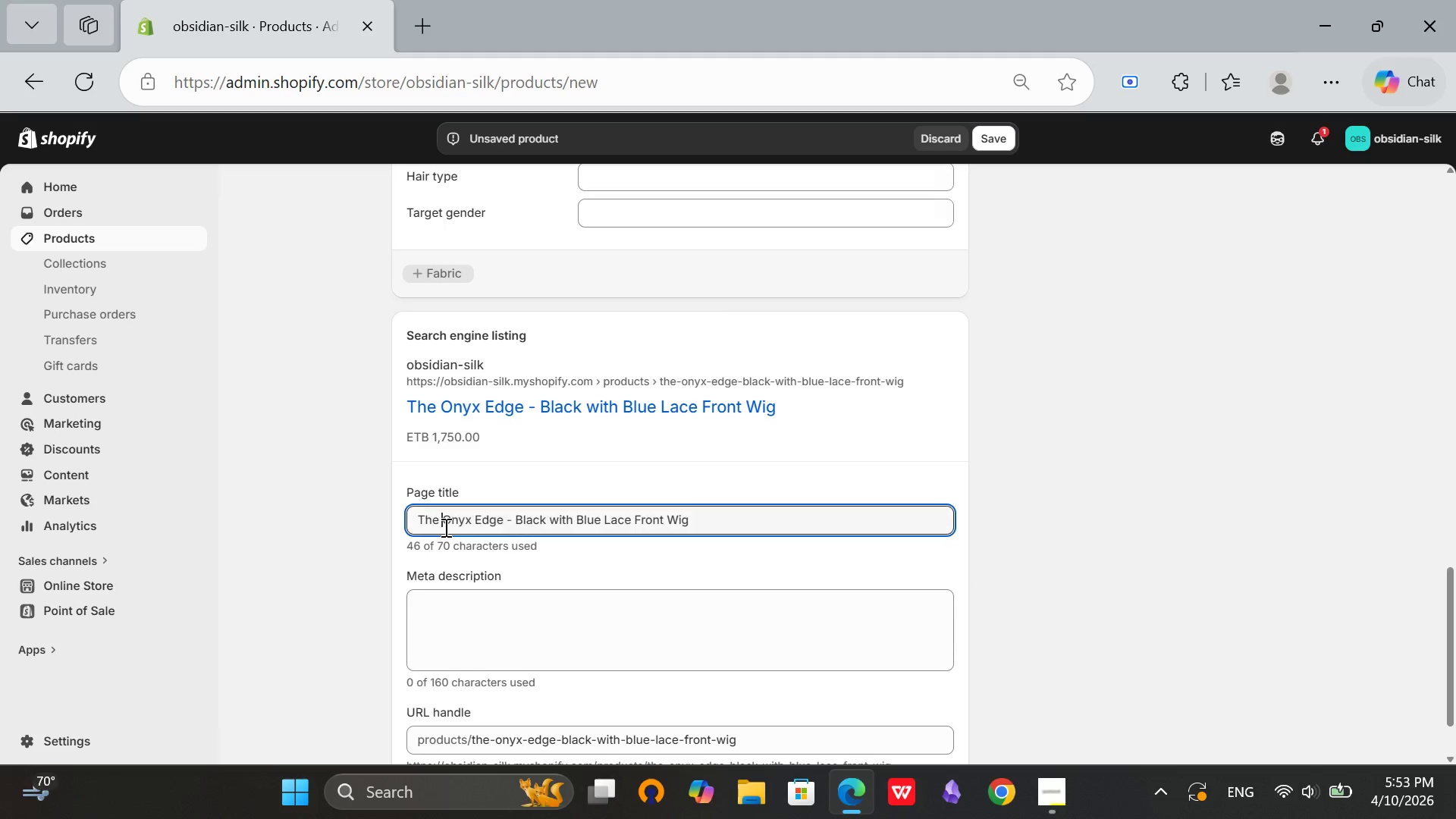 
left_click([444, 527])
 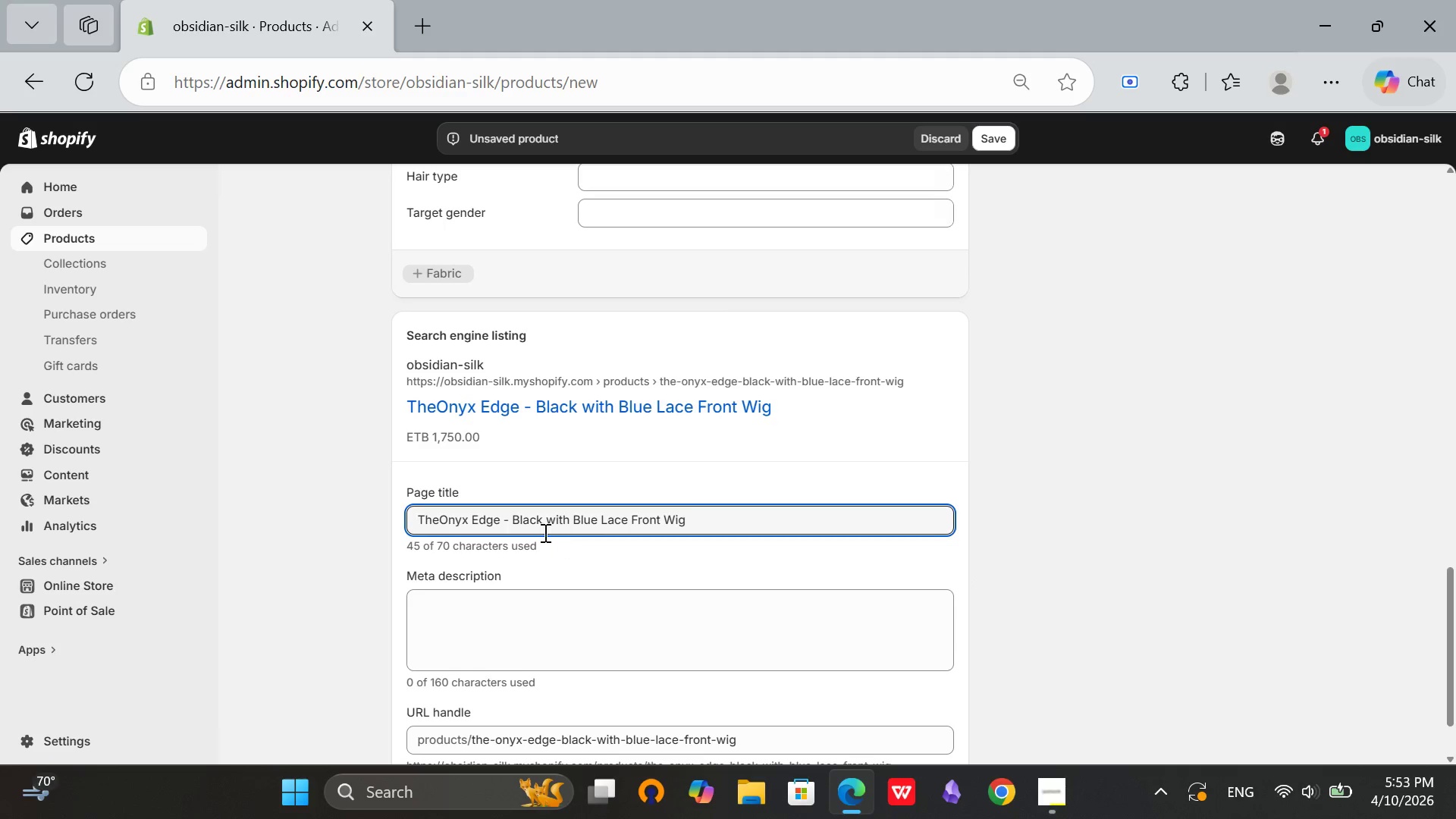 
hold_key(key=Backspace, duration=0.78)
 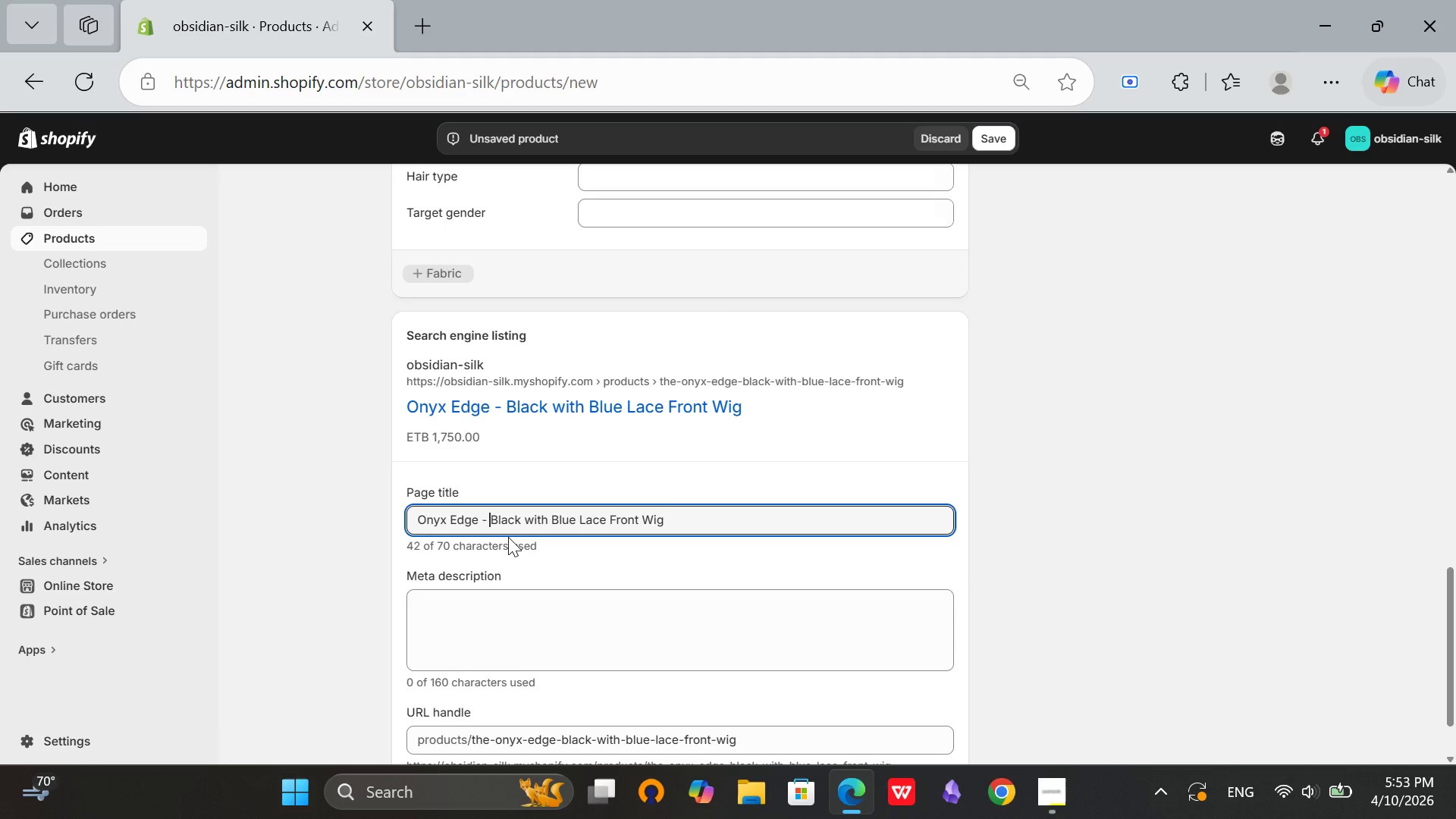 
left_click([490, 524])
 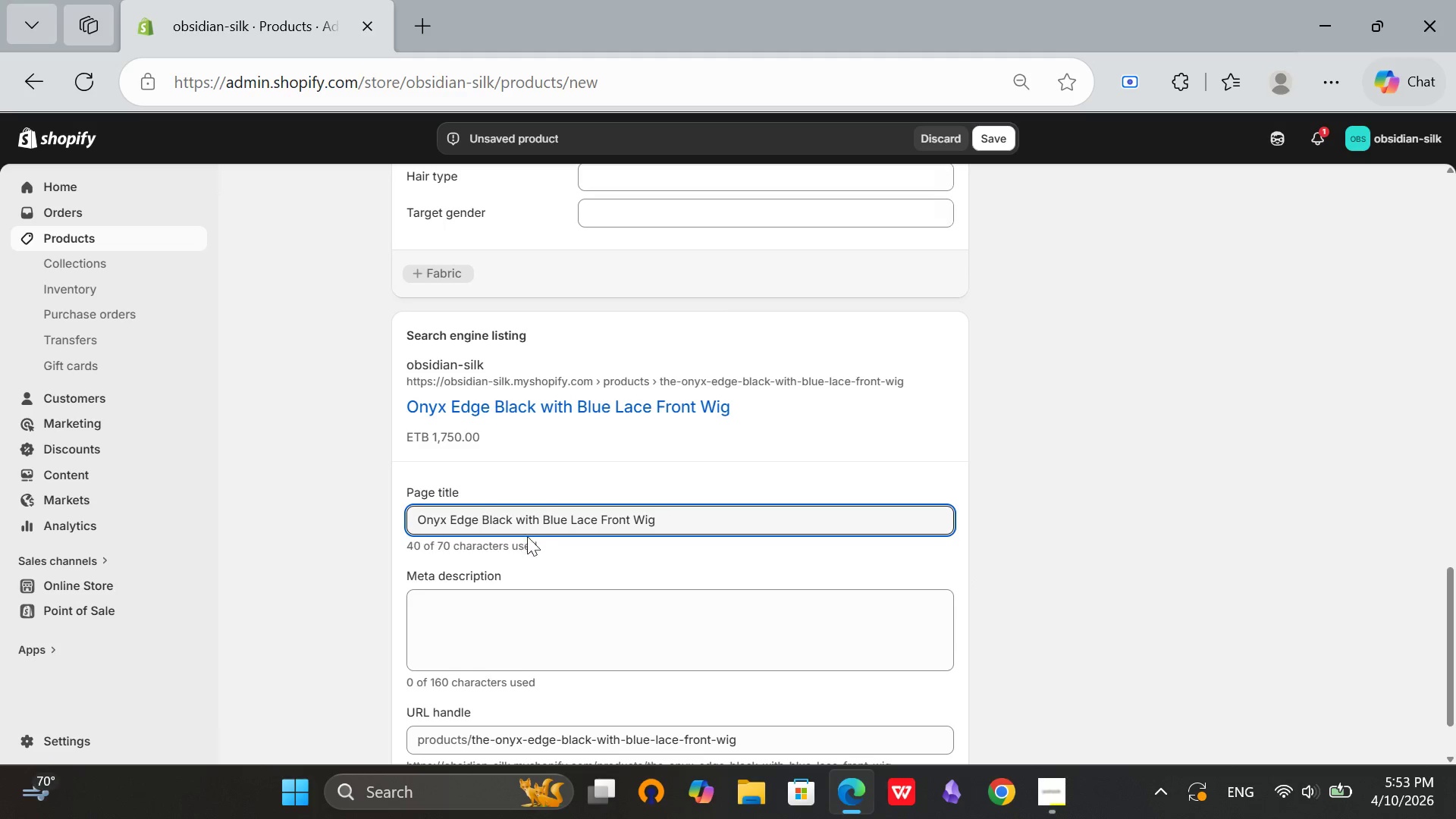 
key(Backspace)
 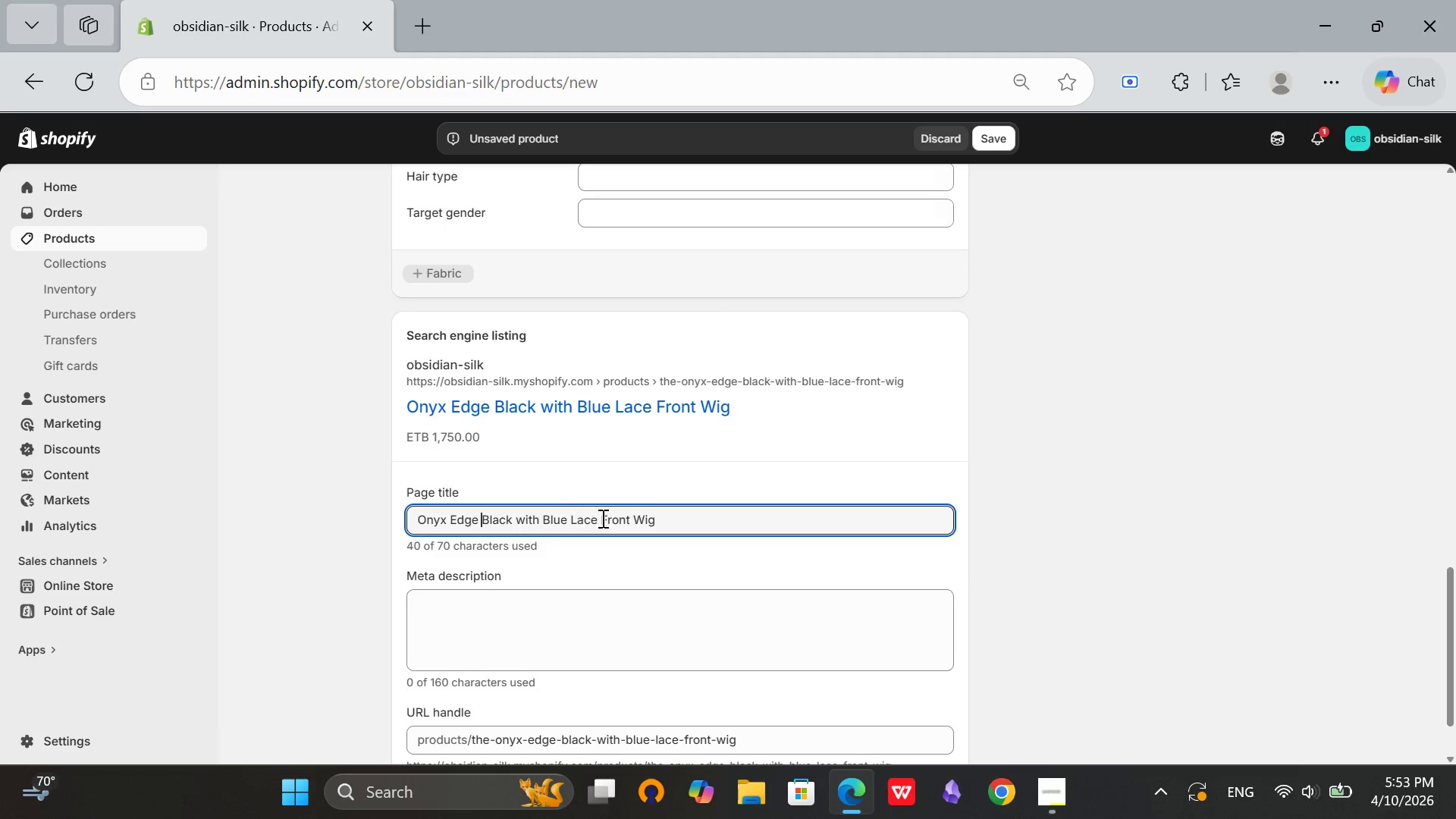 
key(Backspace)
 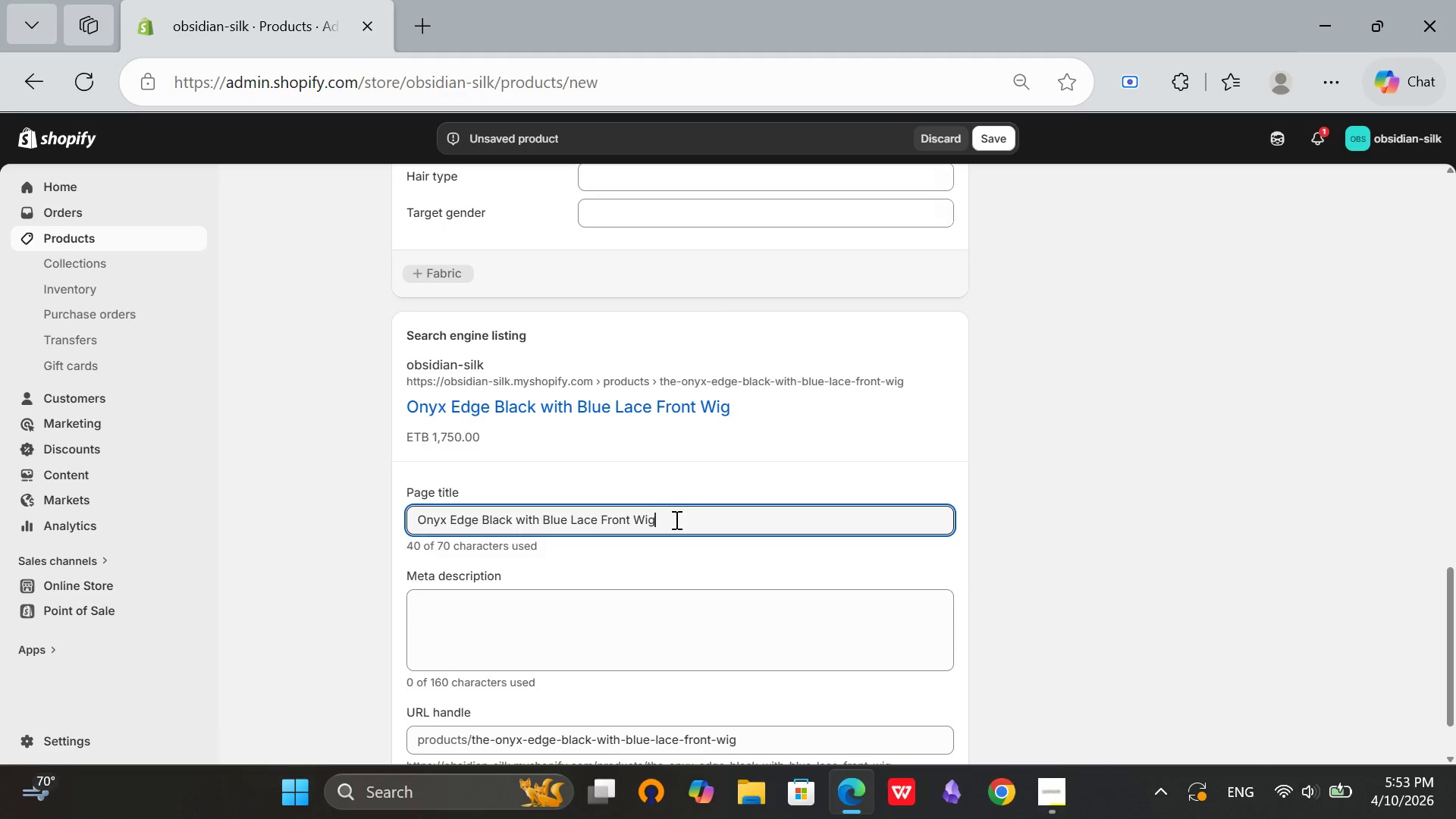 
left_click([675, 519])
 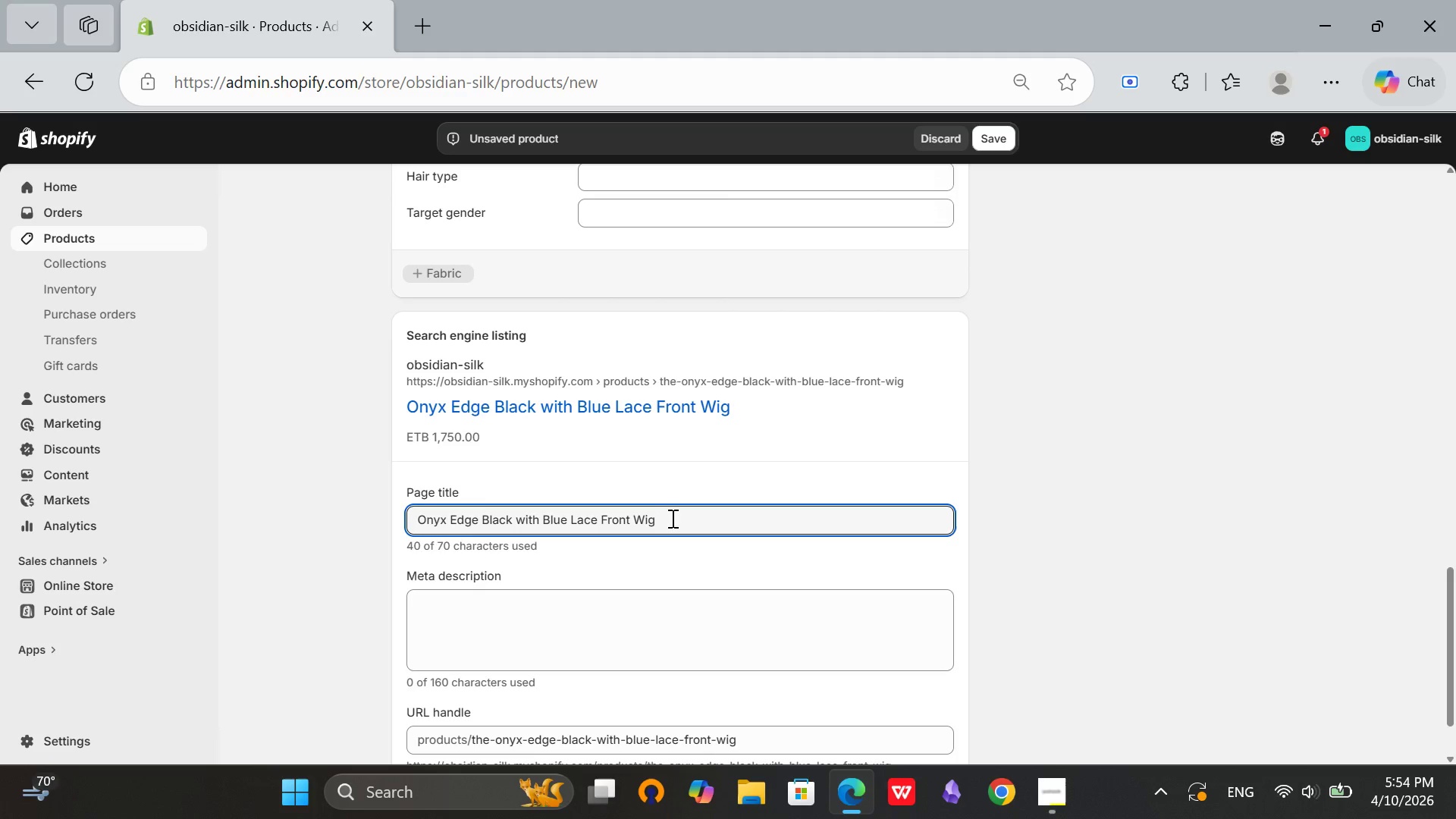 
wait(14.92)
 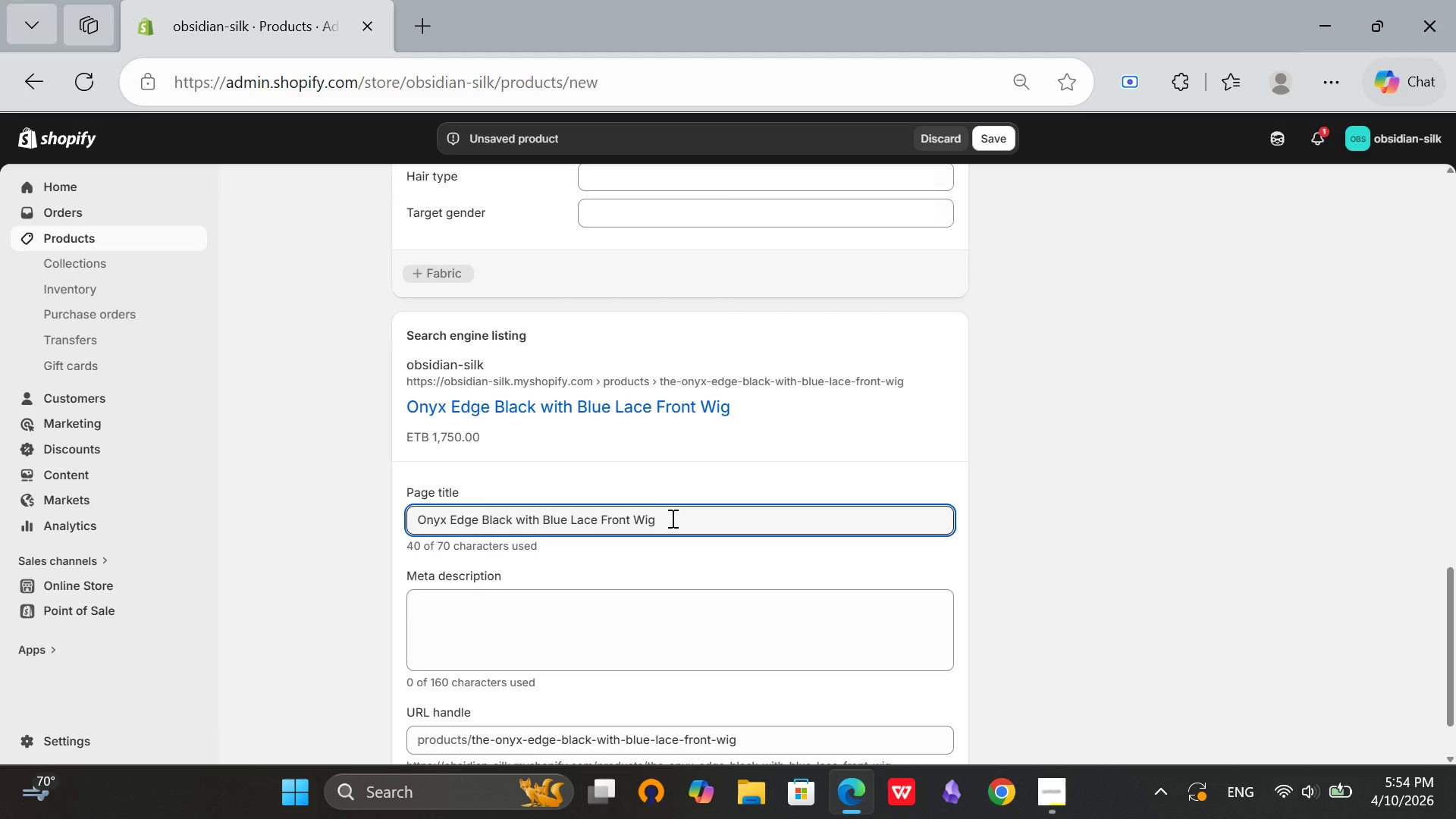 
key(Space)
 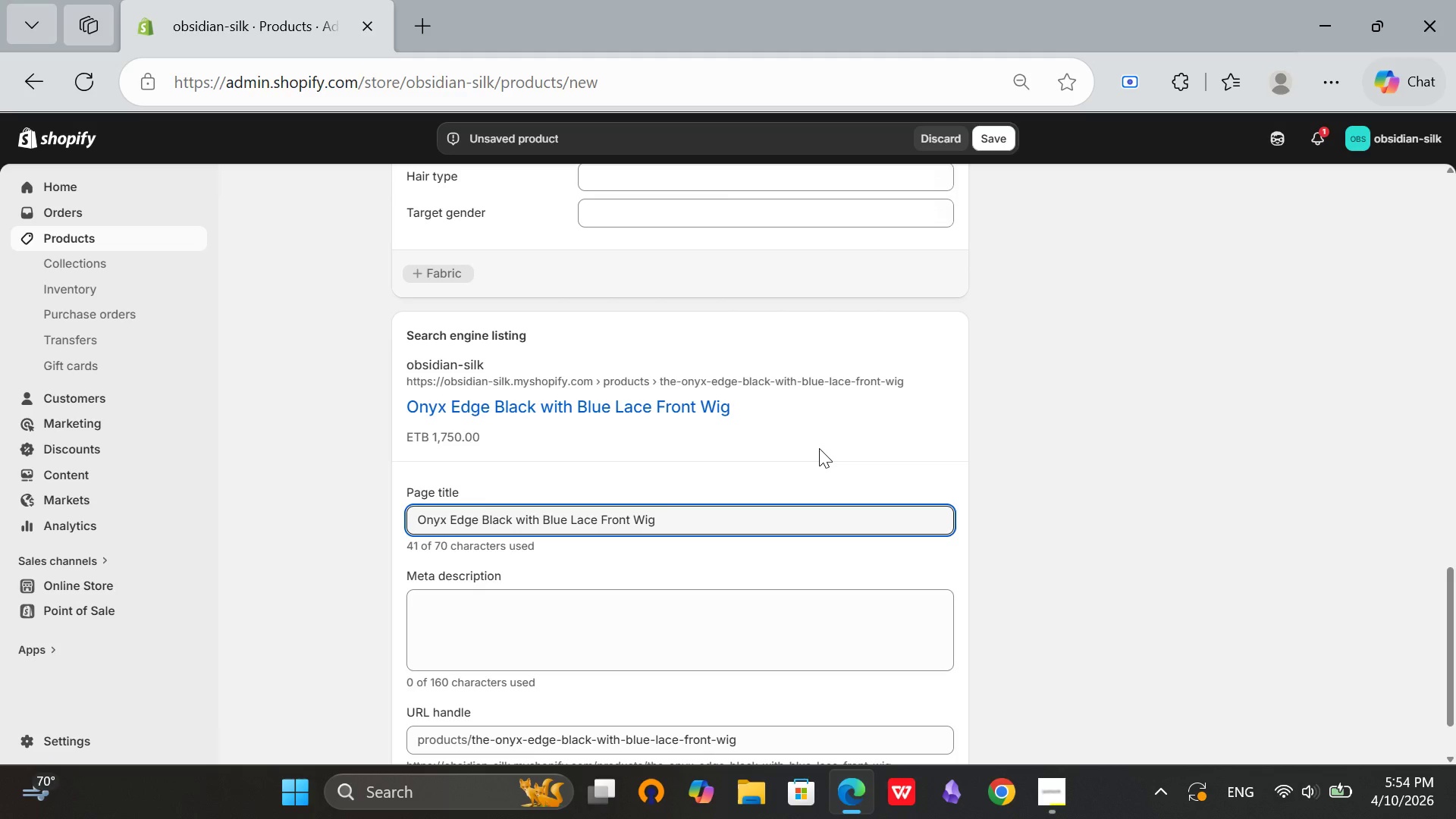 
wait(5.94)
 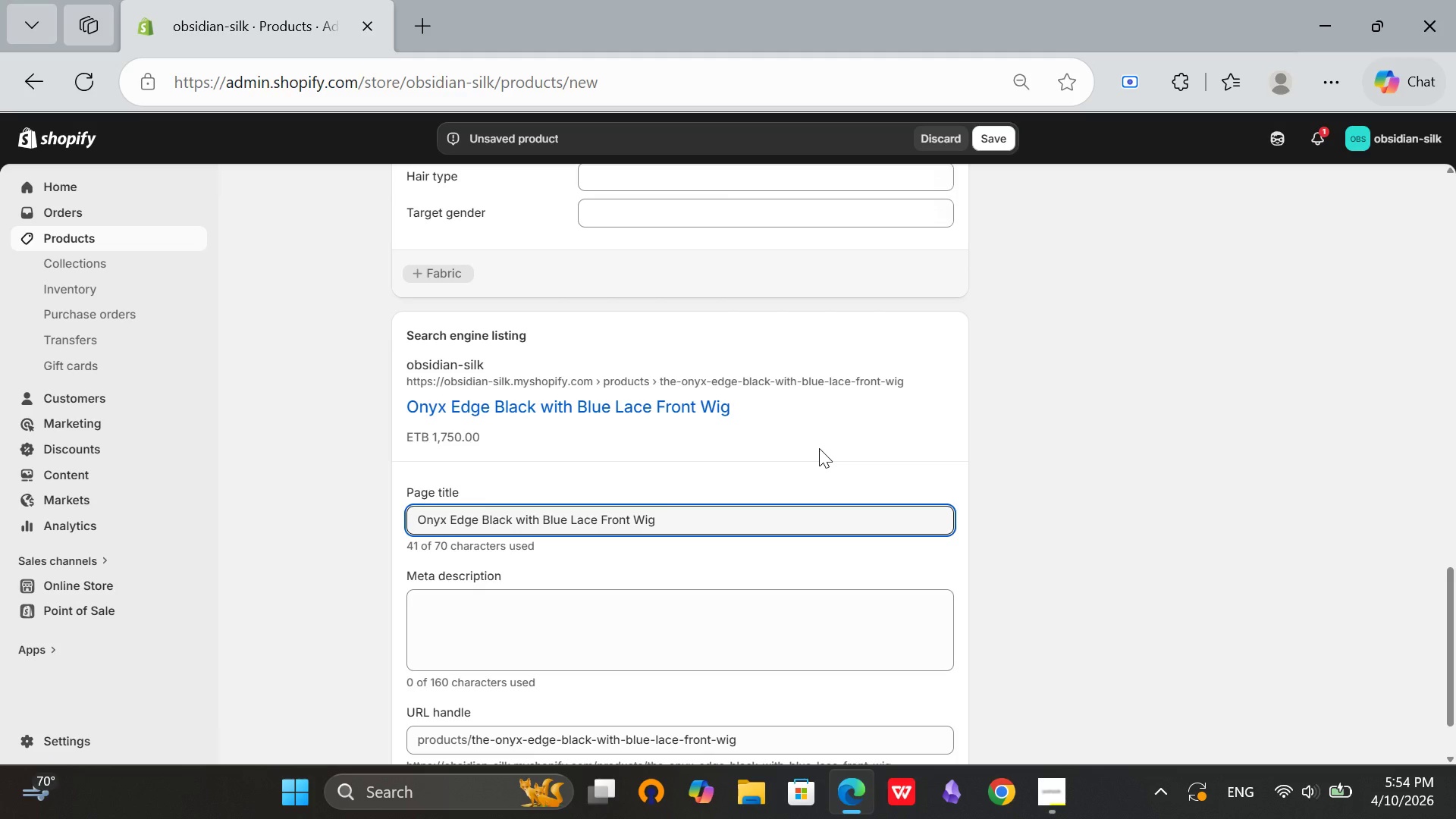 
type(Editorial)
 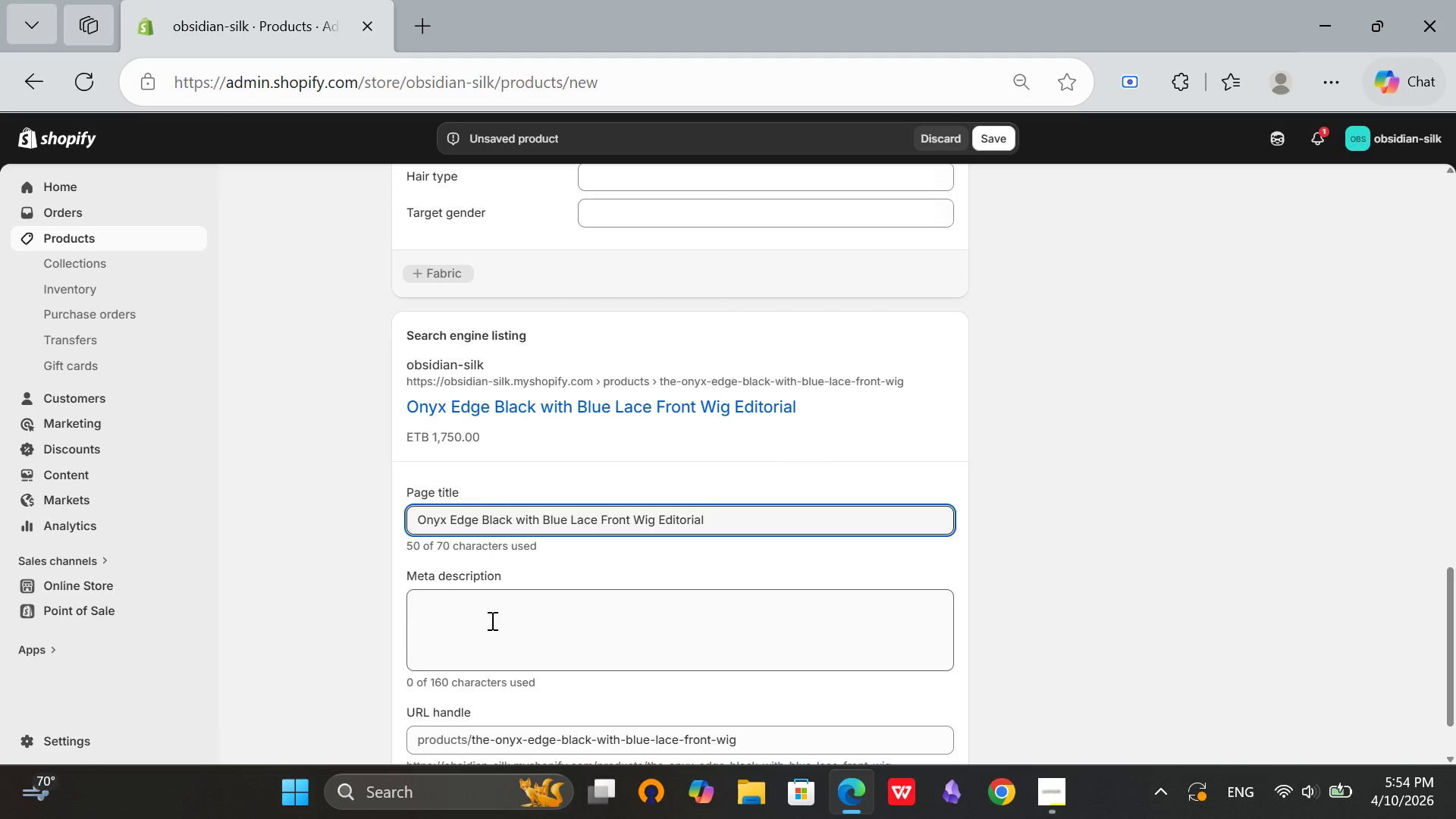 
left_click([477, 623])
 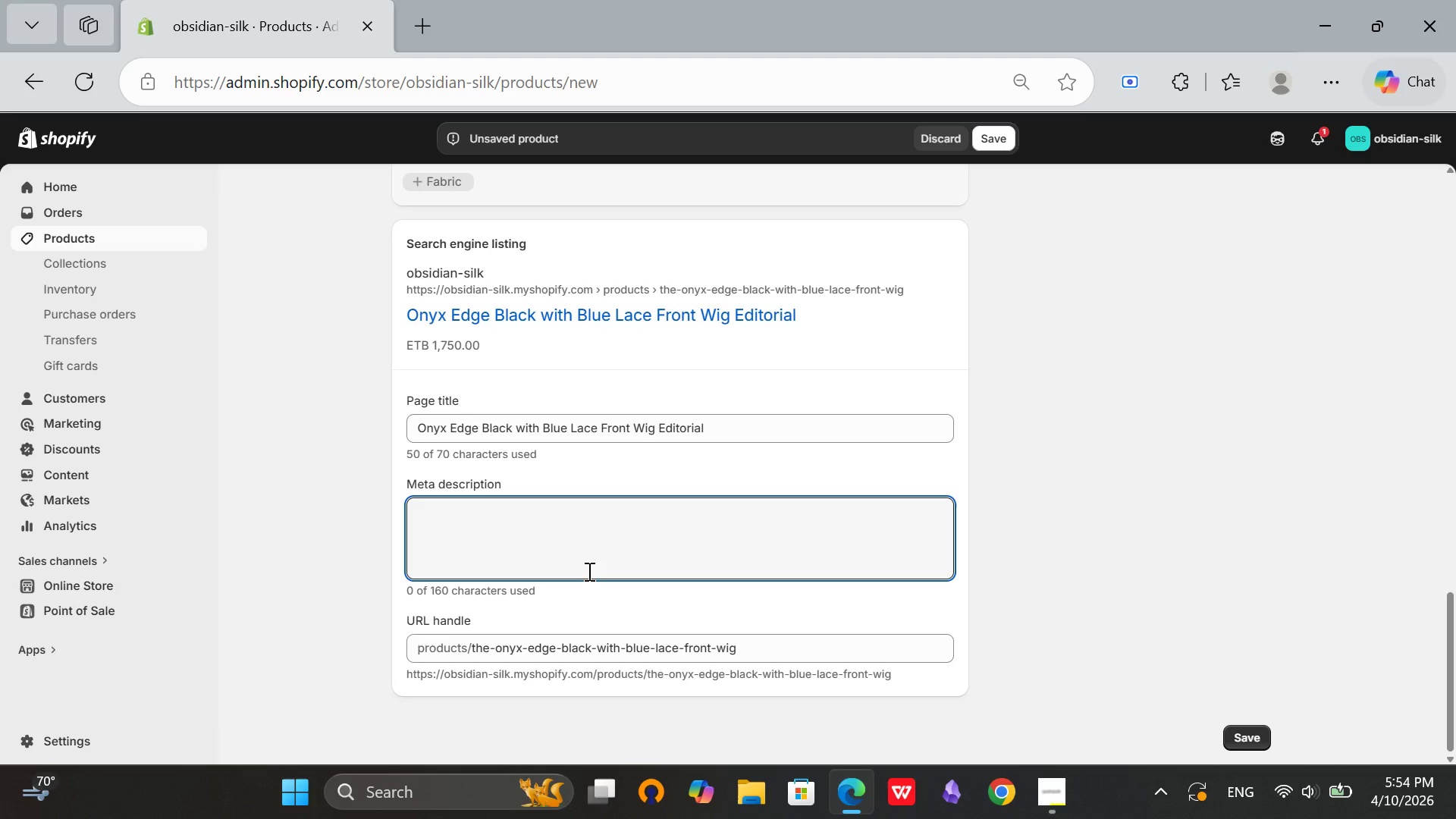 
scroll: coordinate [560, 583], scroll_direction: down, amount: 1.0
 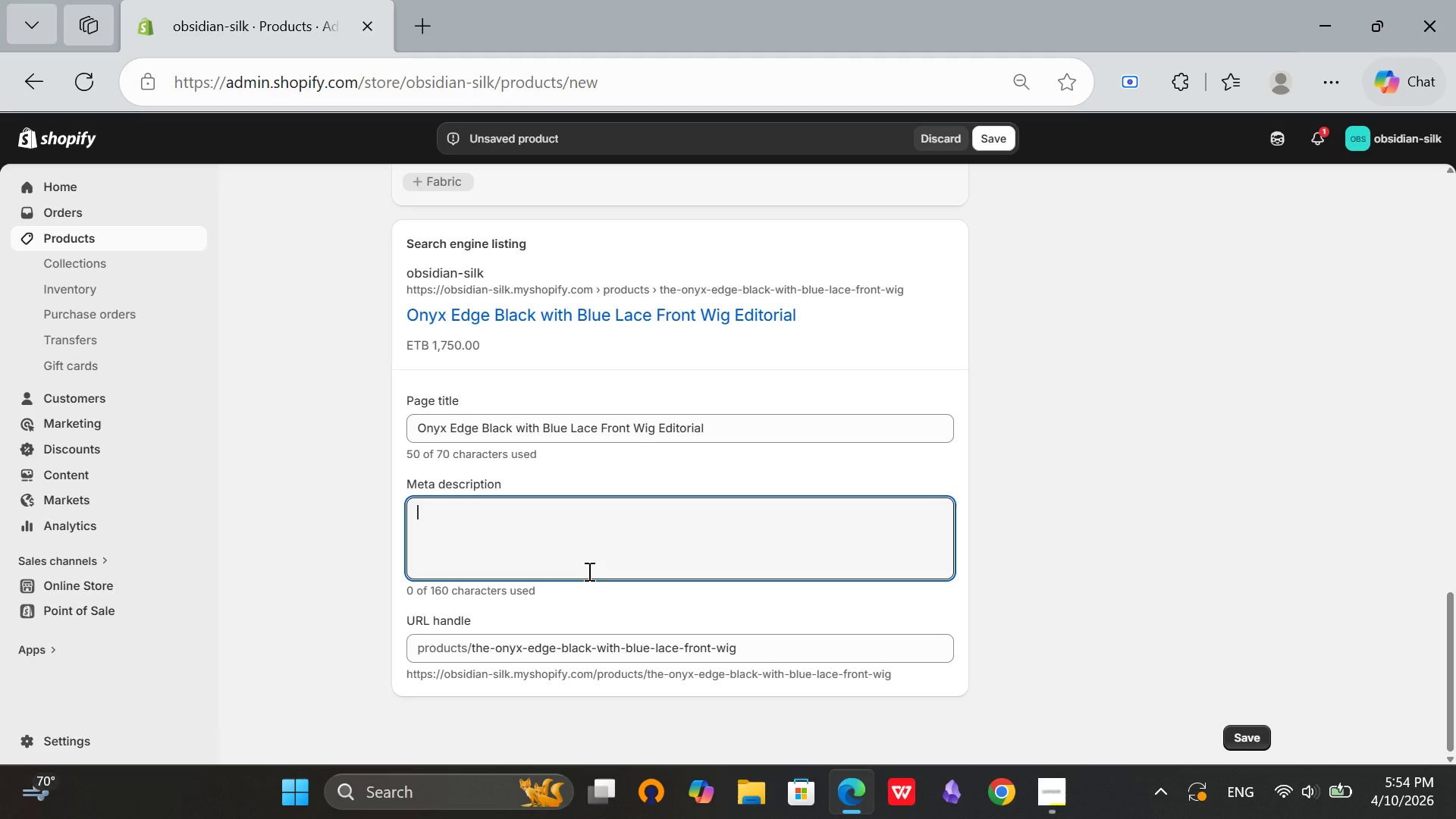 
type(Editorial black with blue lace front wig for film-quality productions. Cambodian hair. 10)
key(Backspace)
type(80% density. Luxury hair.)
 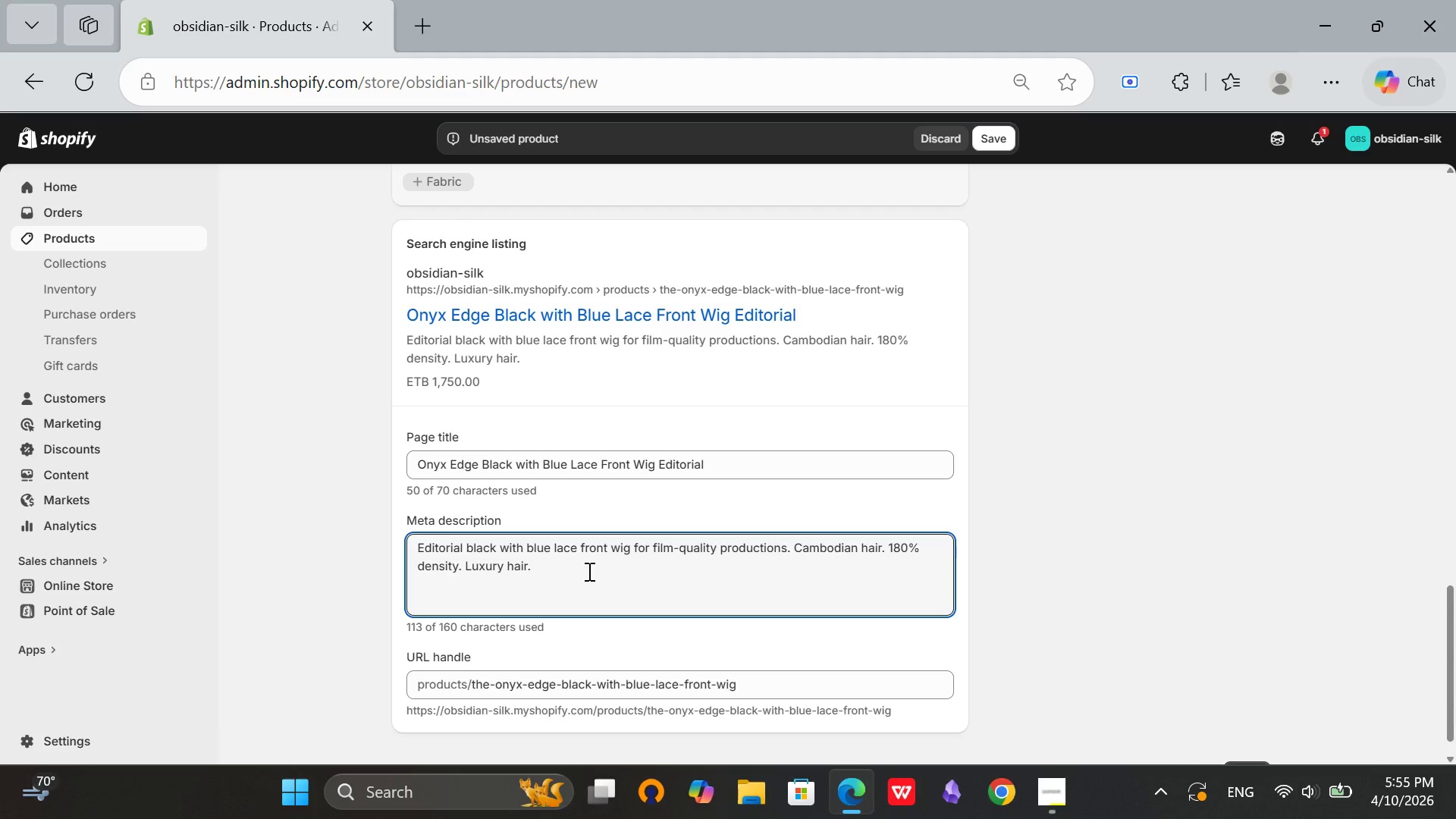 
scroll: coordinate [713, 506], scroll_direction: up, amount: 5.0
 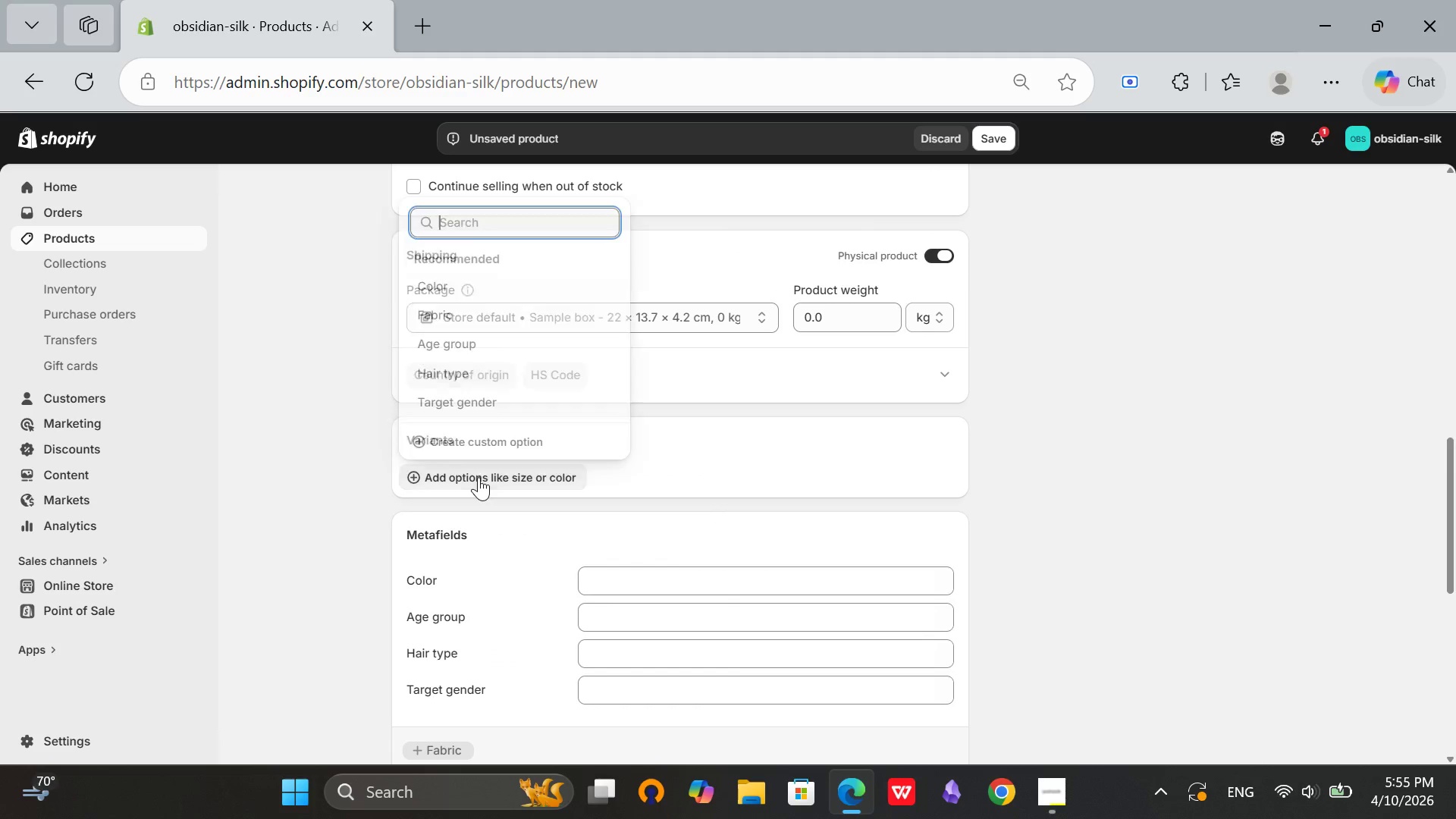 
left_click([479, 477])
 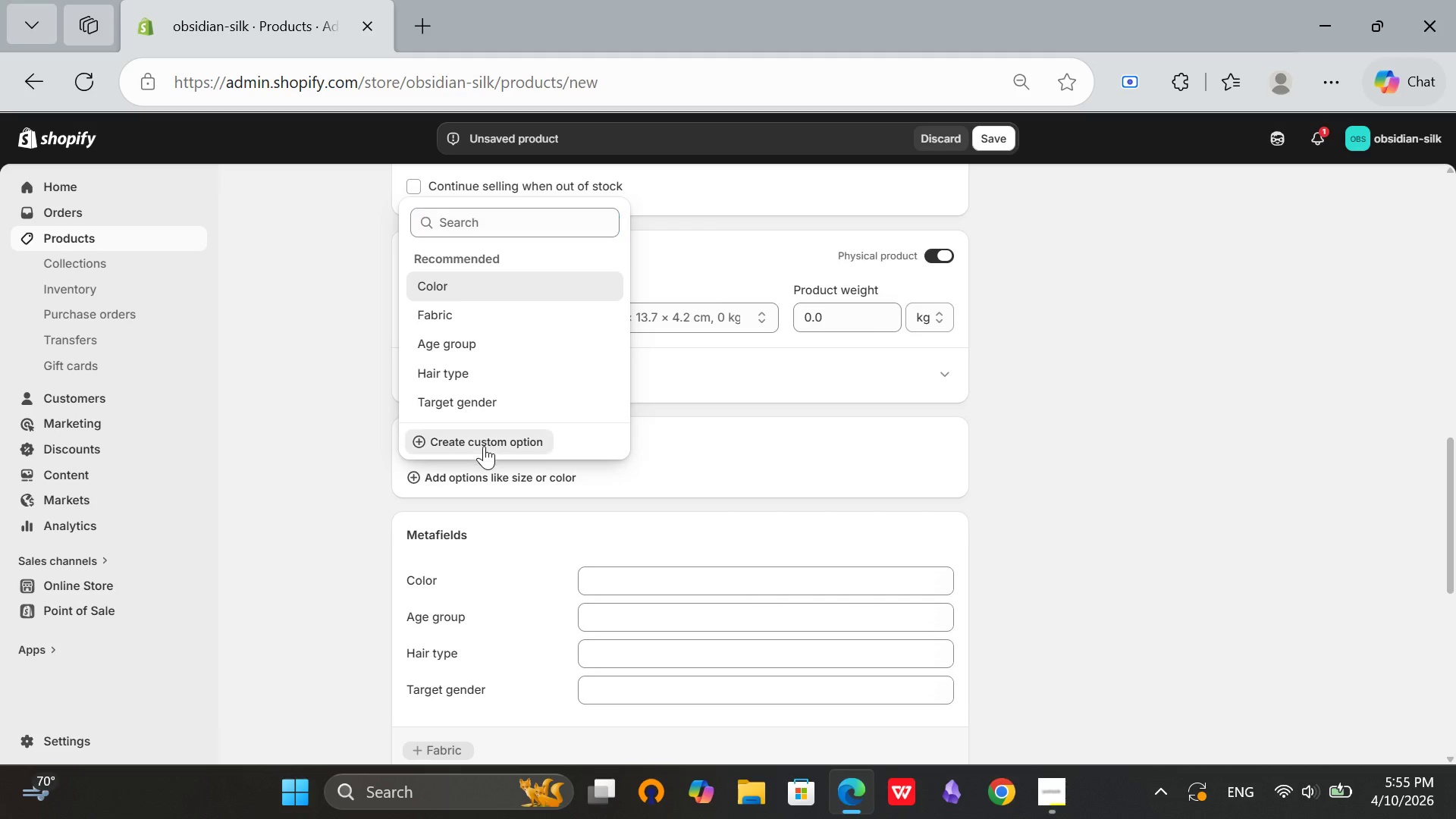 
left_click([484, 446])
 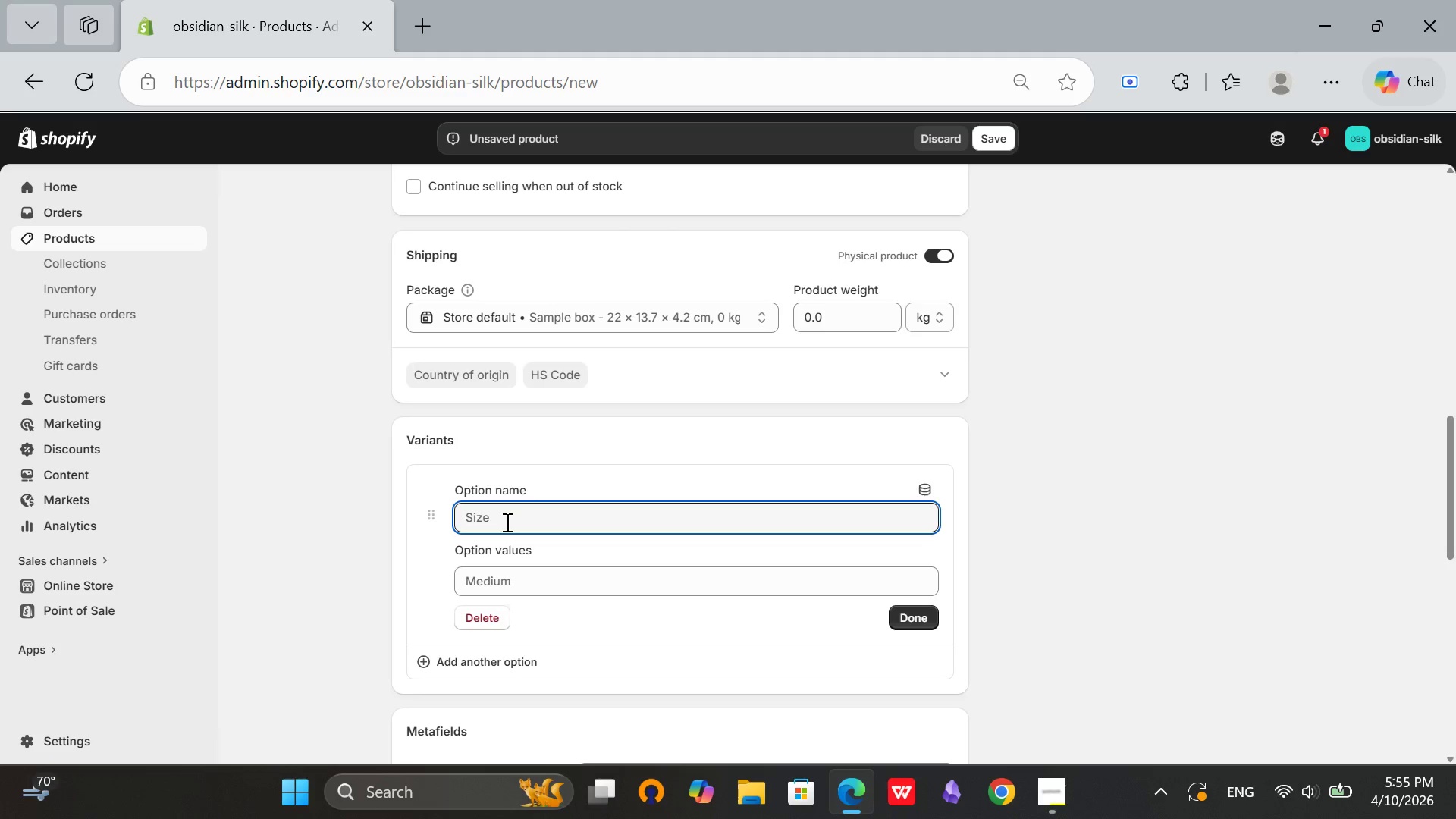 
wait(11.22)
 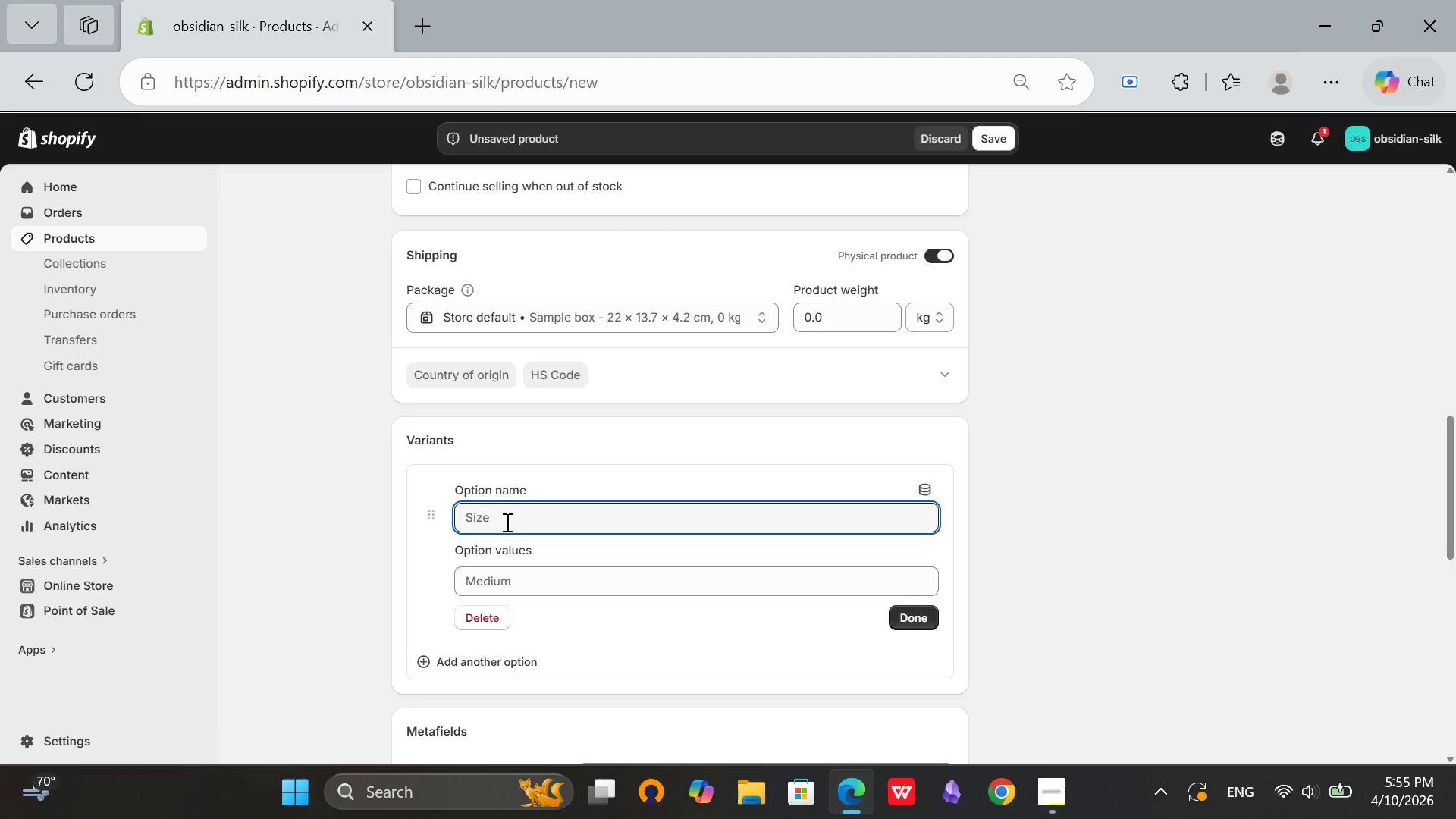 
type(Can)
key(Backspace)
type(p)
 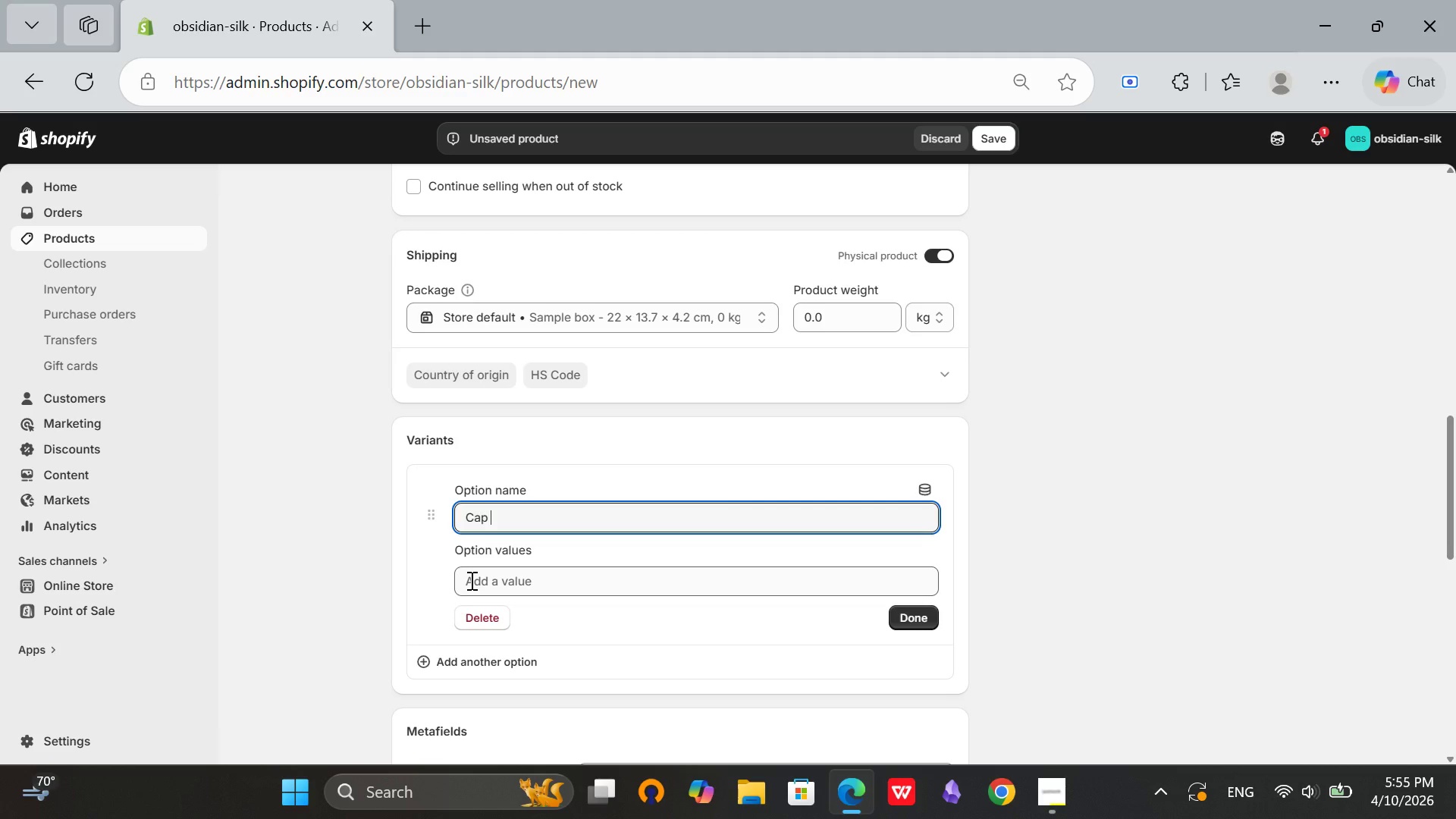 
type( Size)
 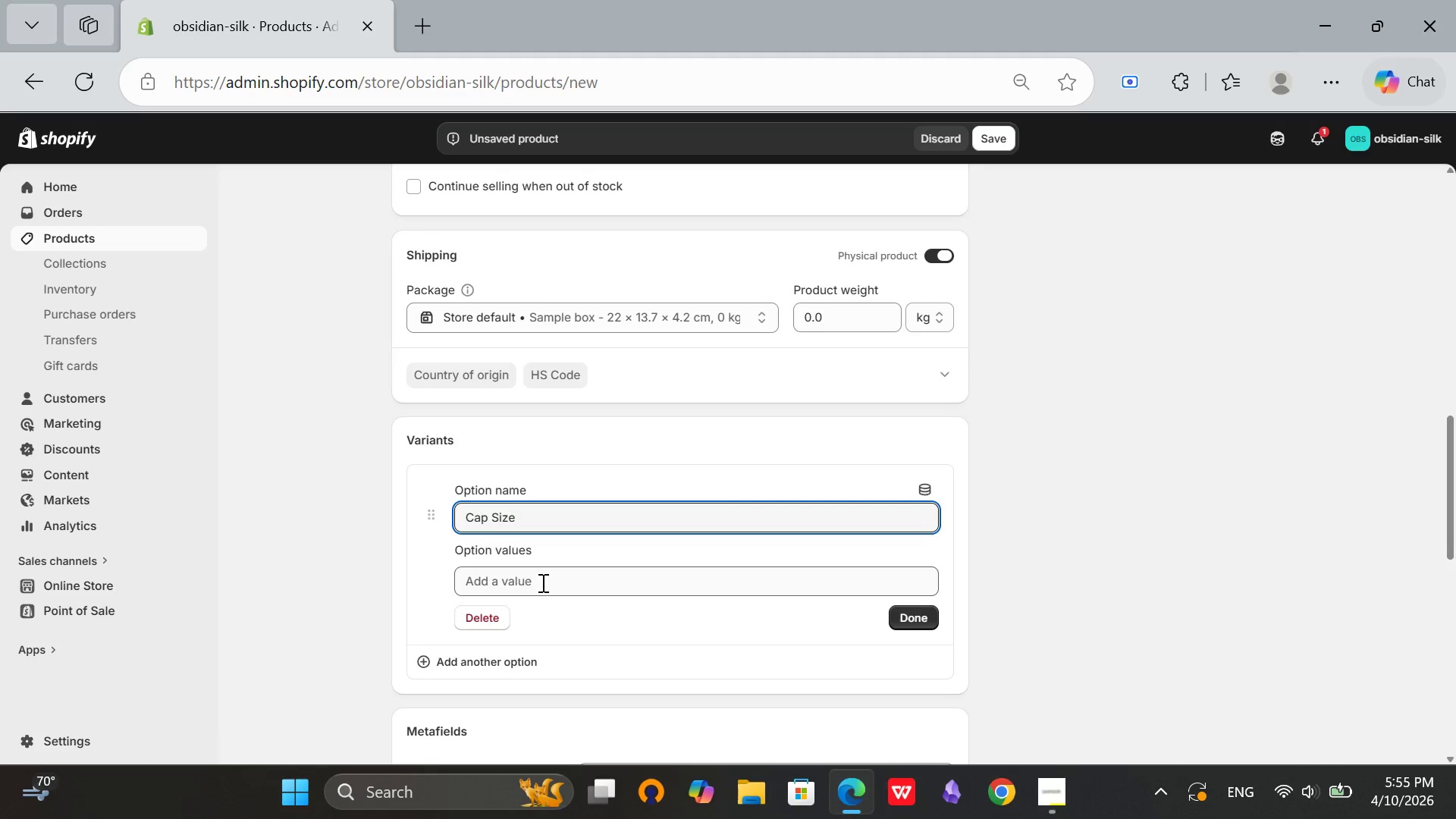 
left_click([551, 579])
 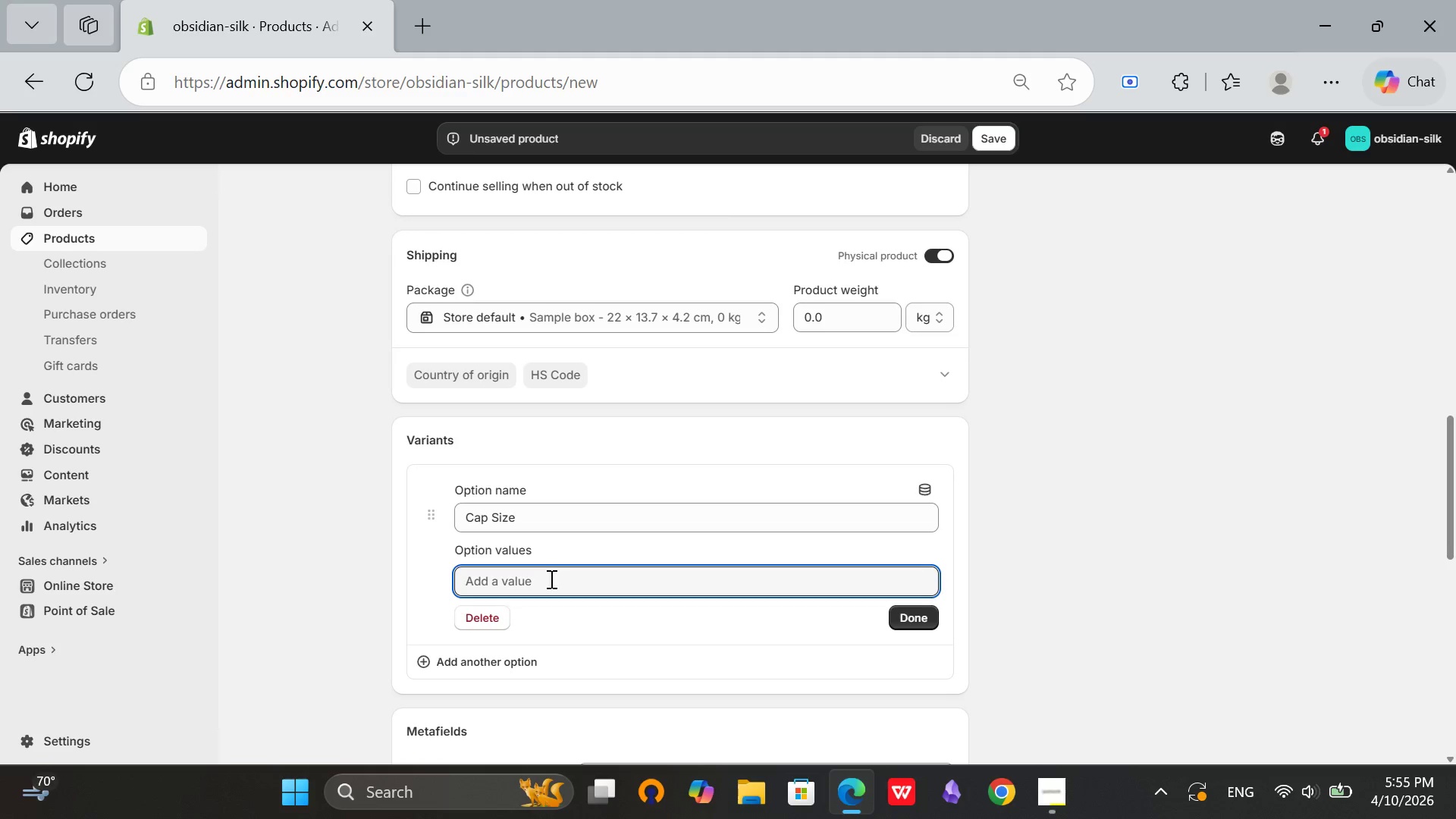 
type(SM)
key(Backspace)
type(mall)
 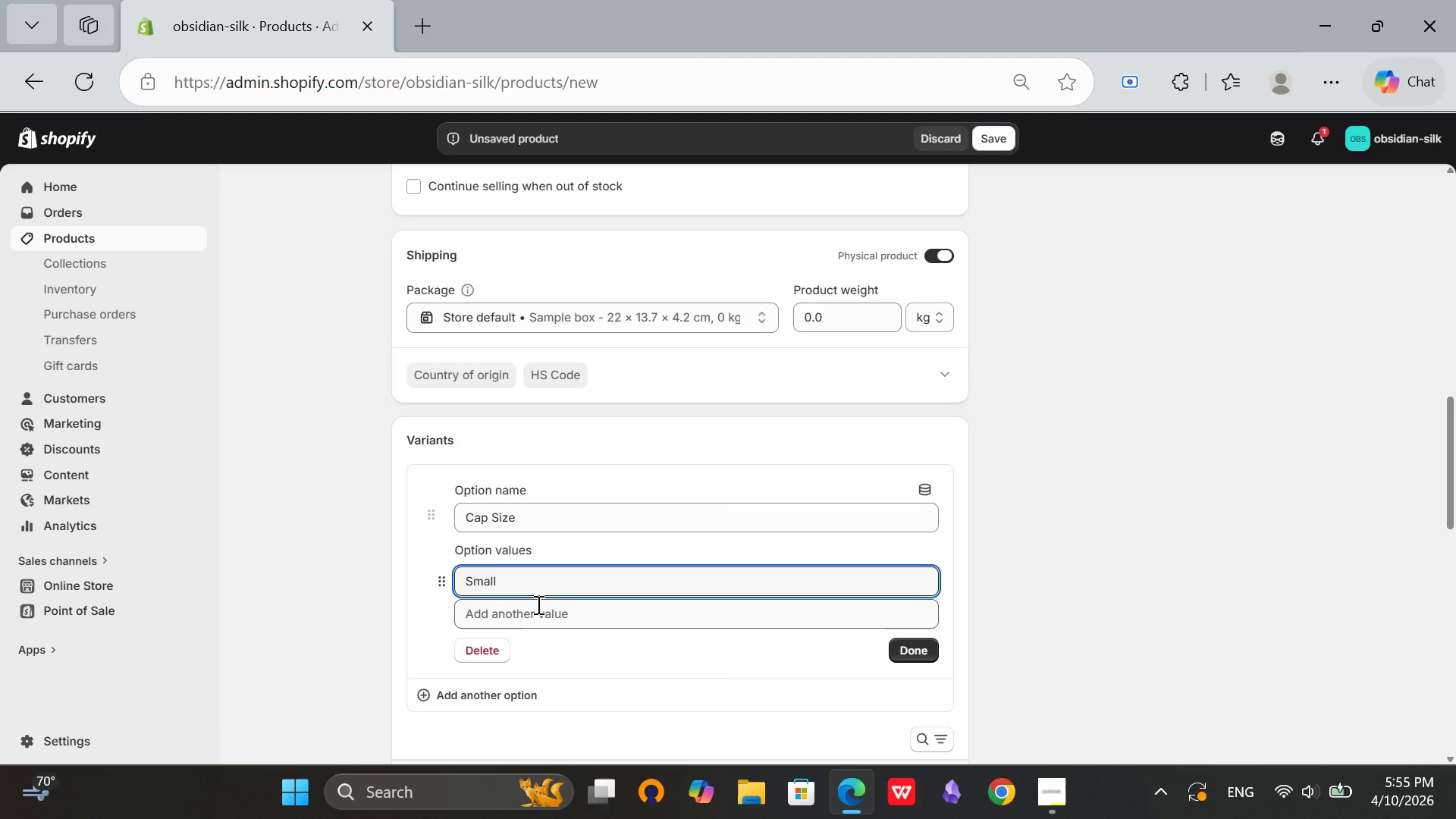 
left_click([527, 617])
 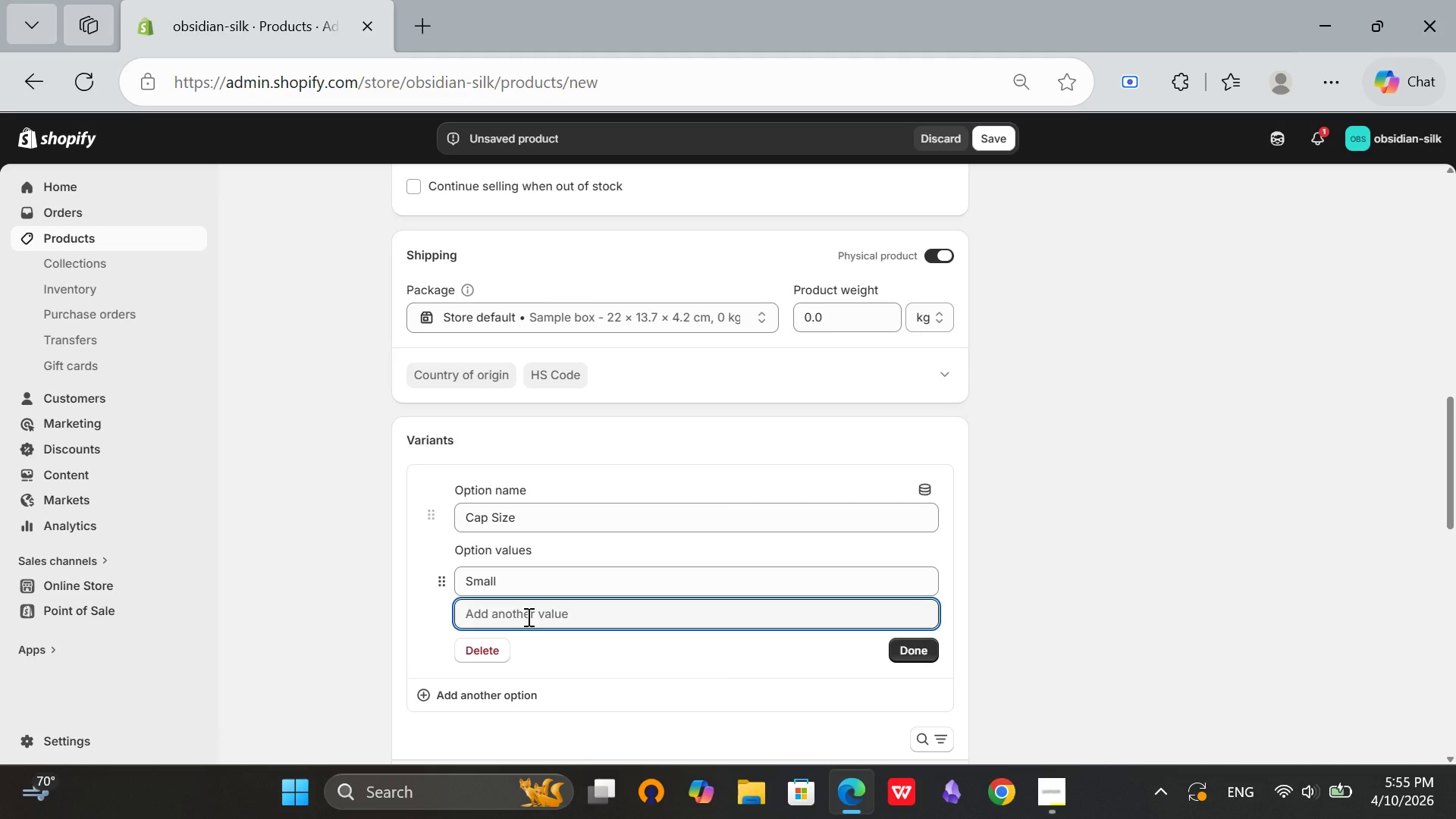 
type(Medio)
key(Backspace)
type(um)
 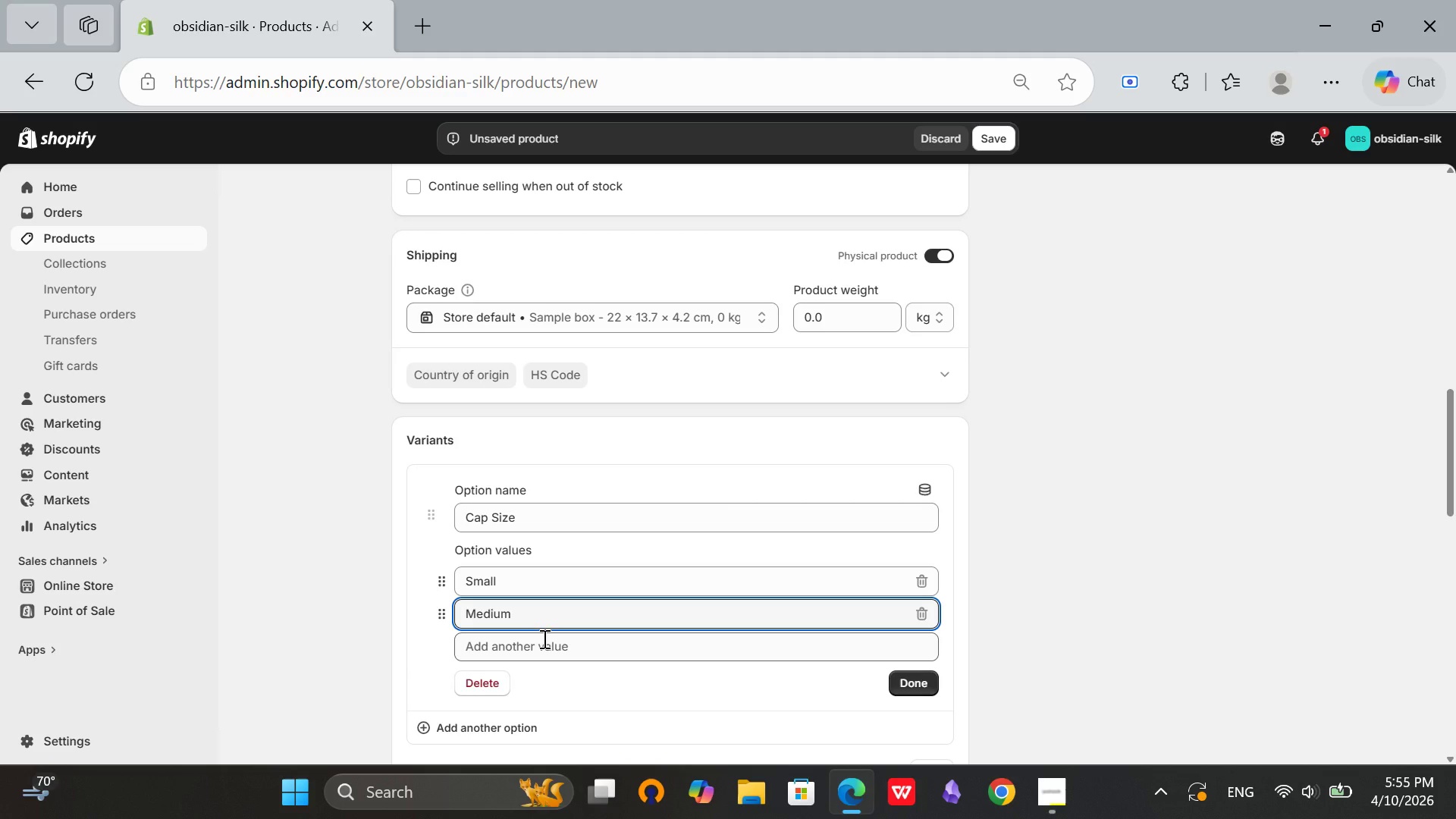 
left_click([543, 639])
 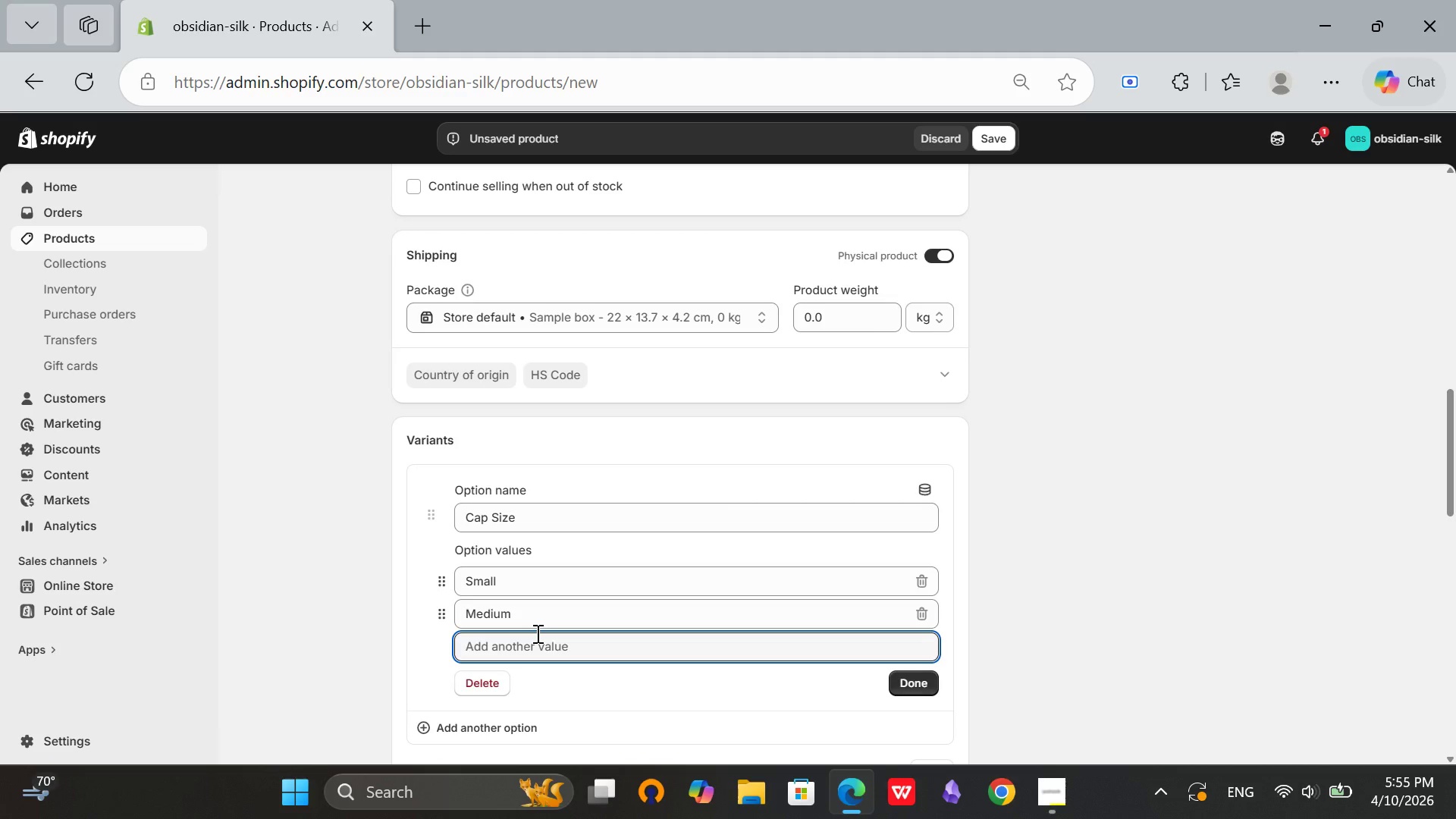 
type(Large)
 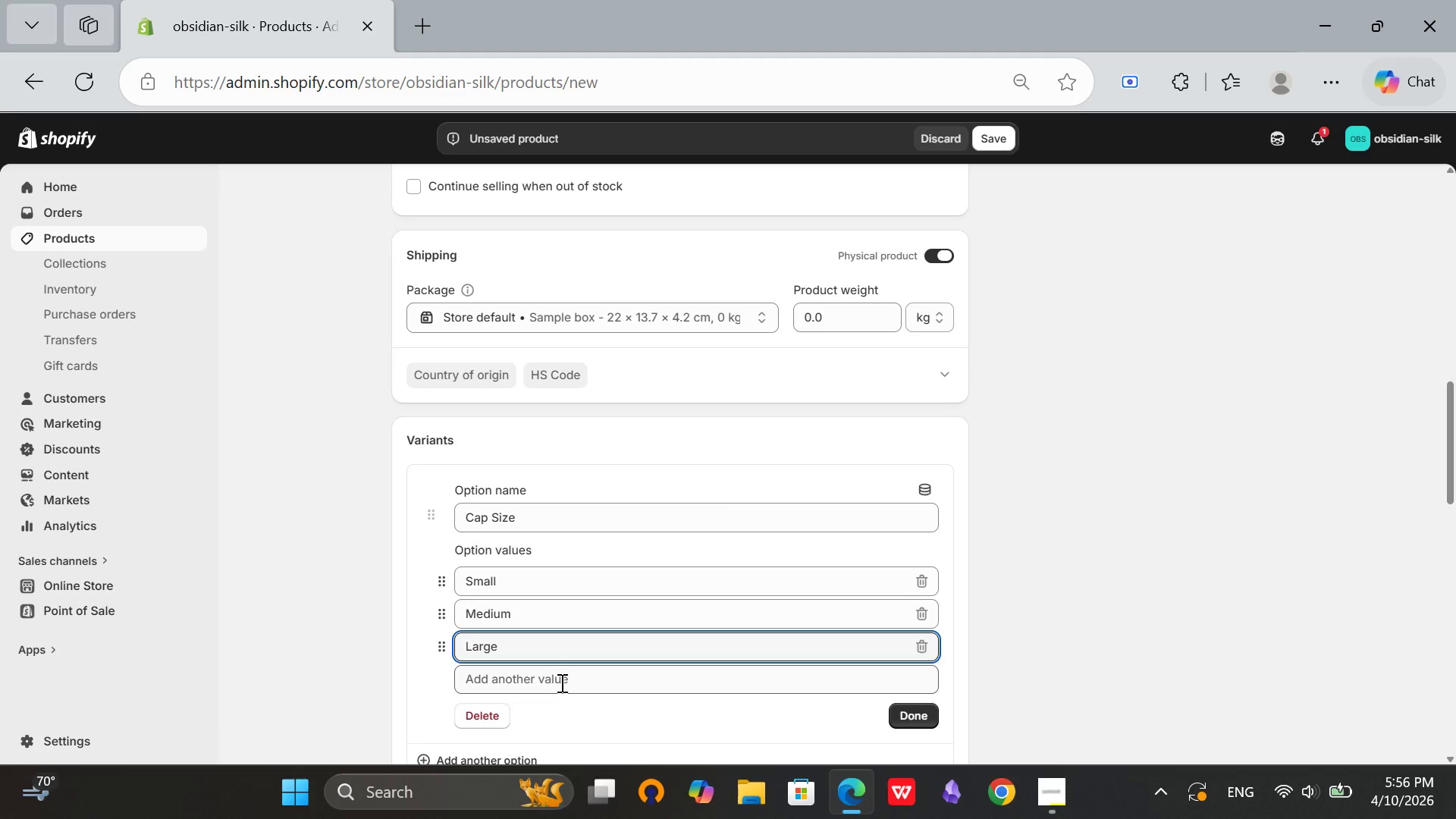 
left_click([560, 682])
 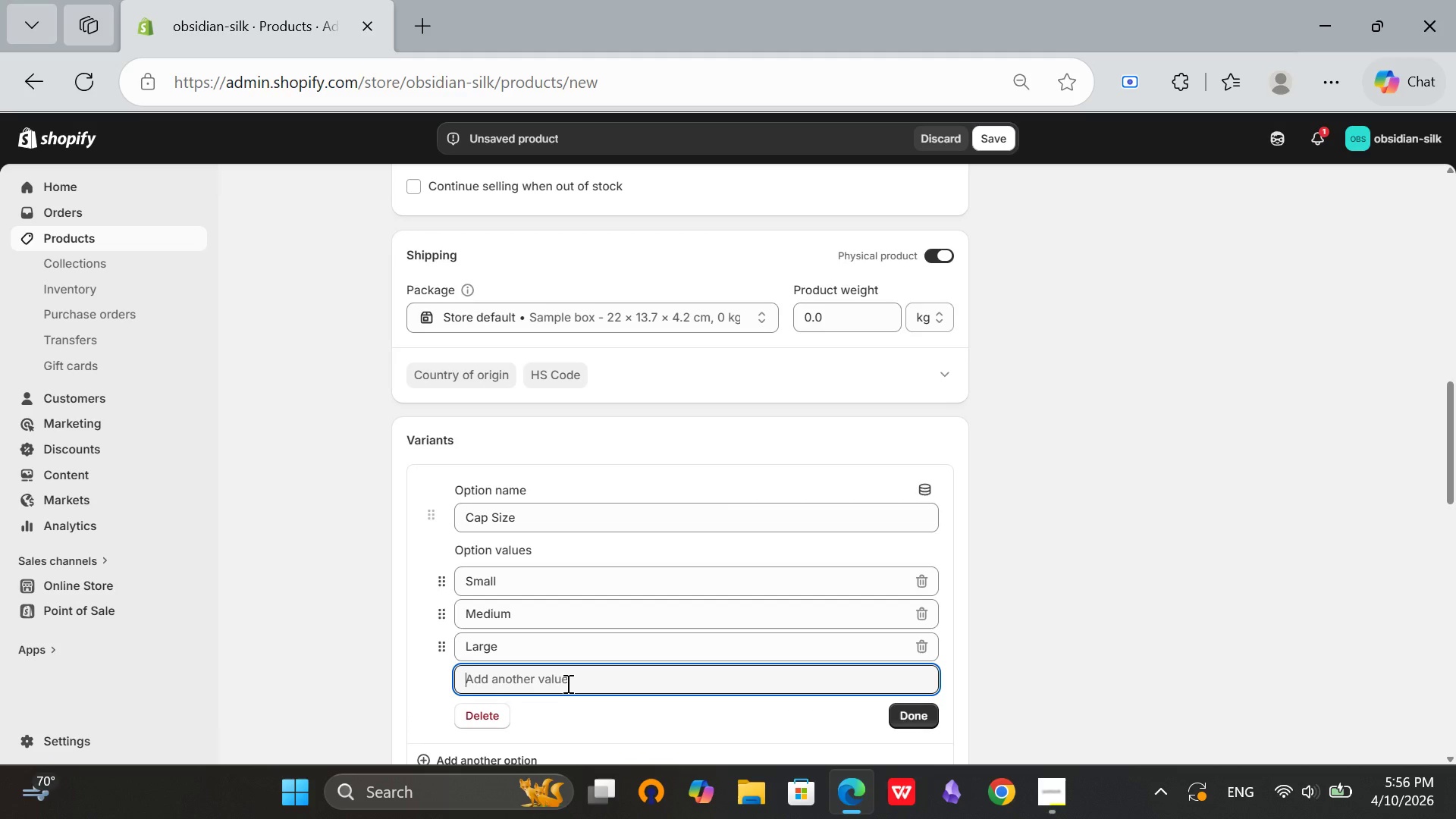 
type(XL)
 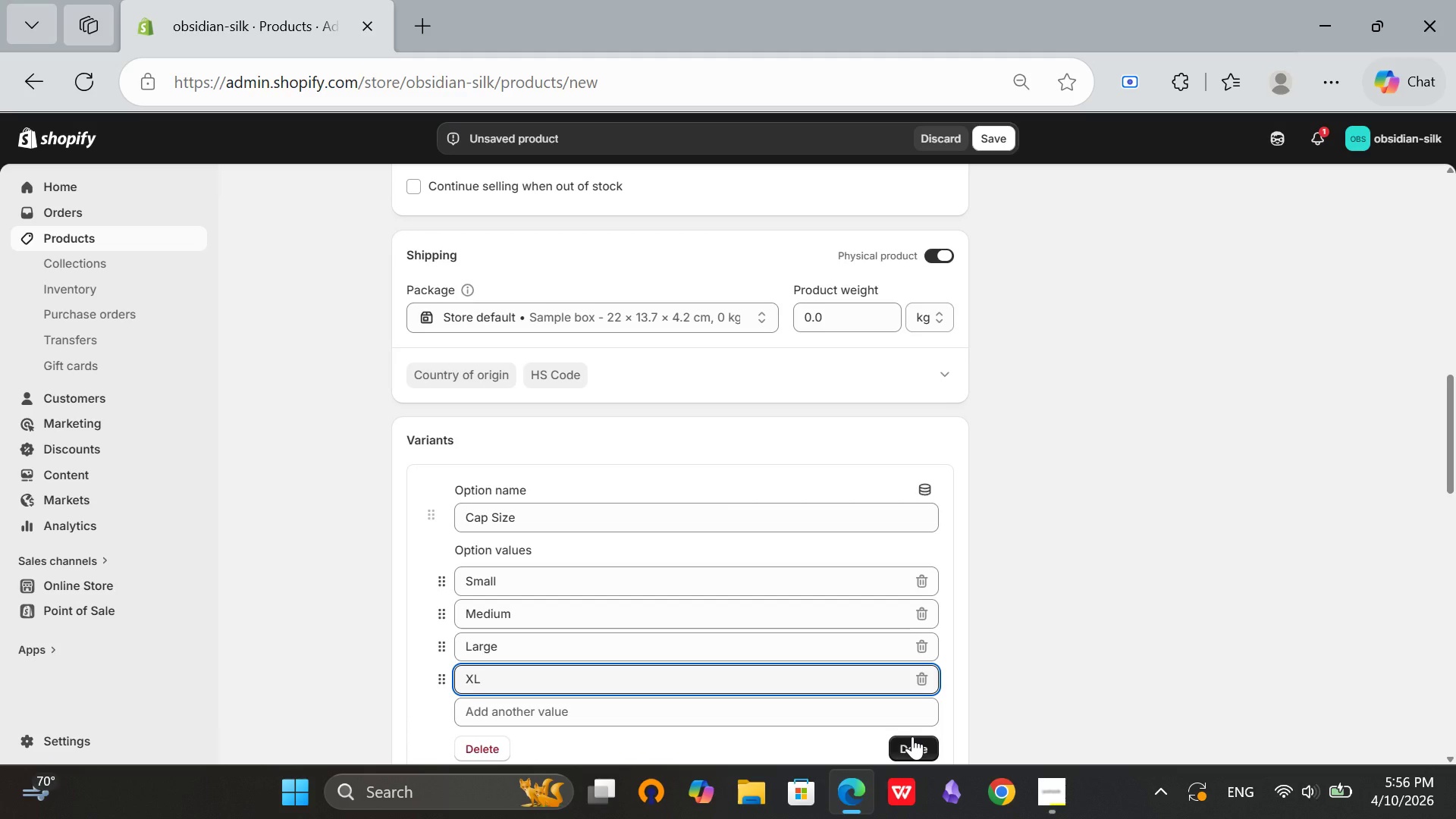 
left_click([912, 736])
 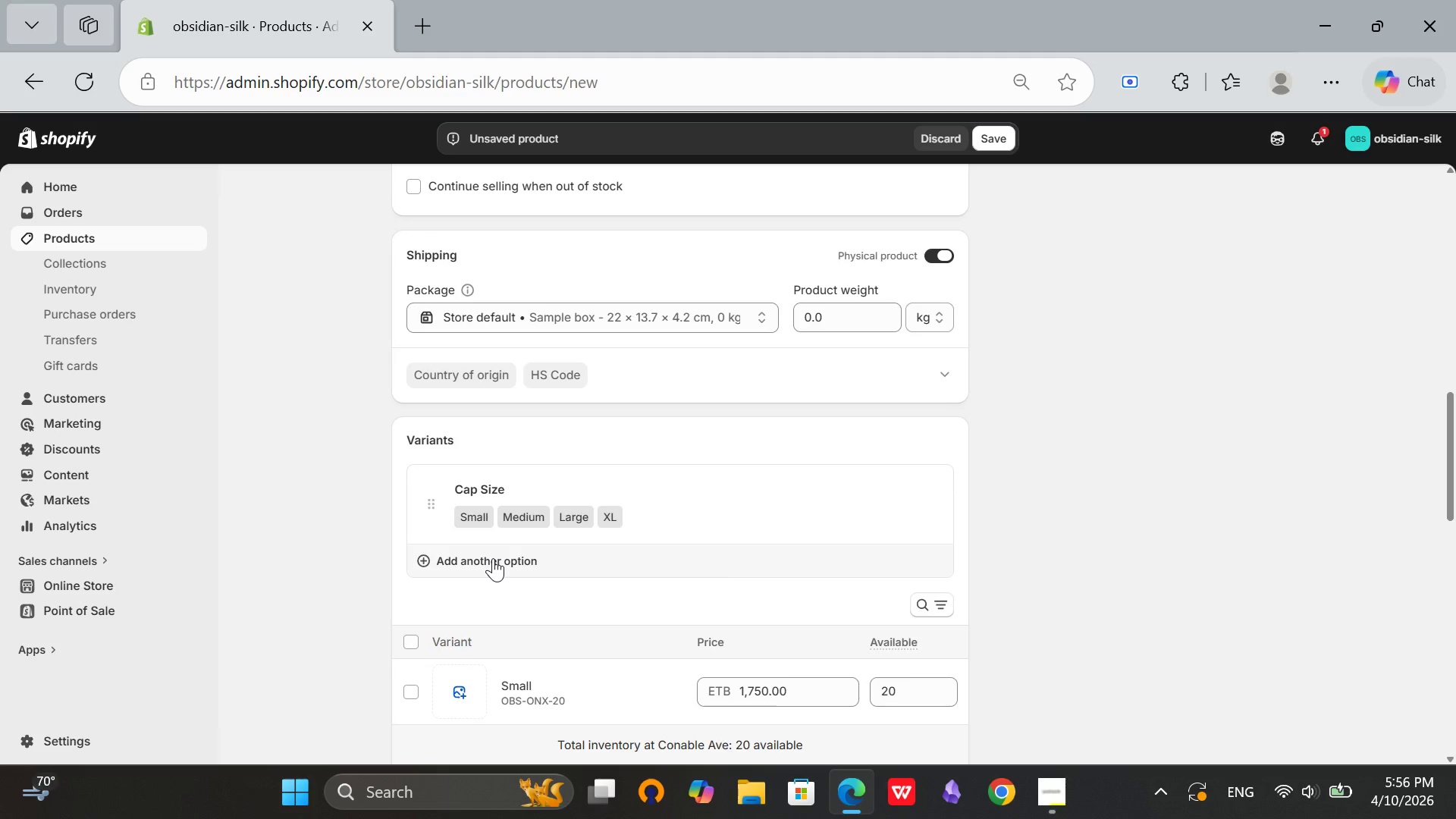 
left_click([493, 558])
 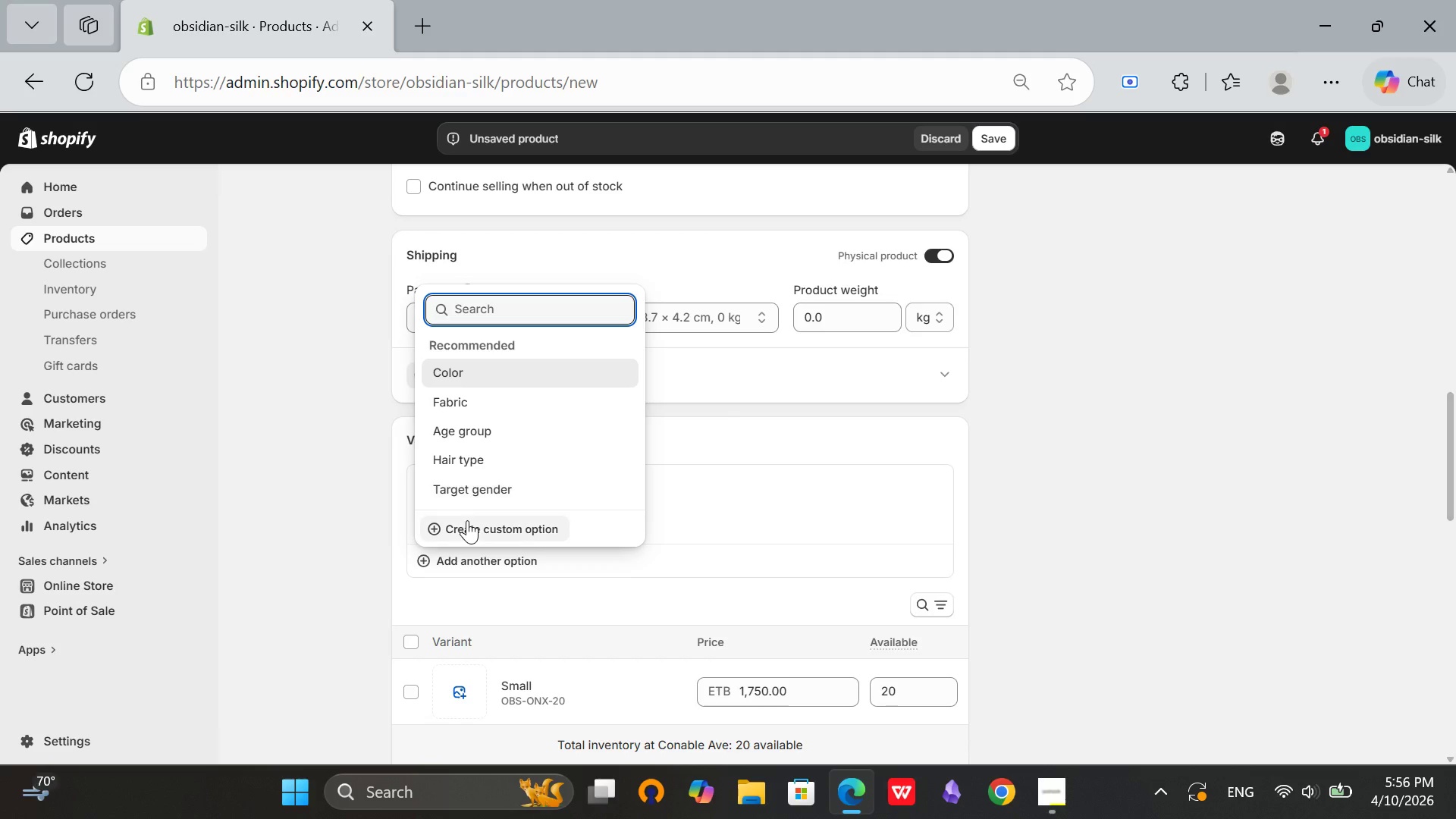 
left_click([467, 520])
 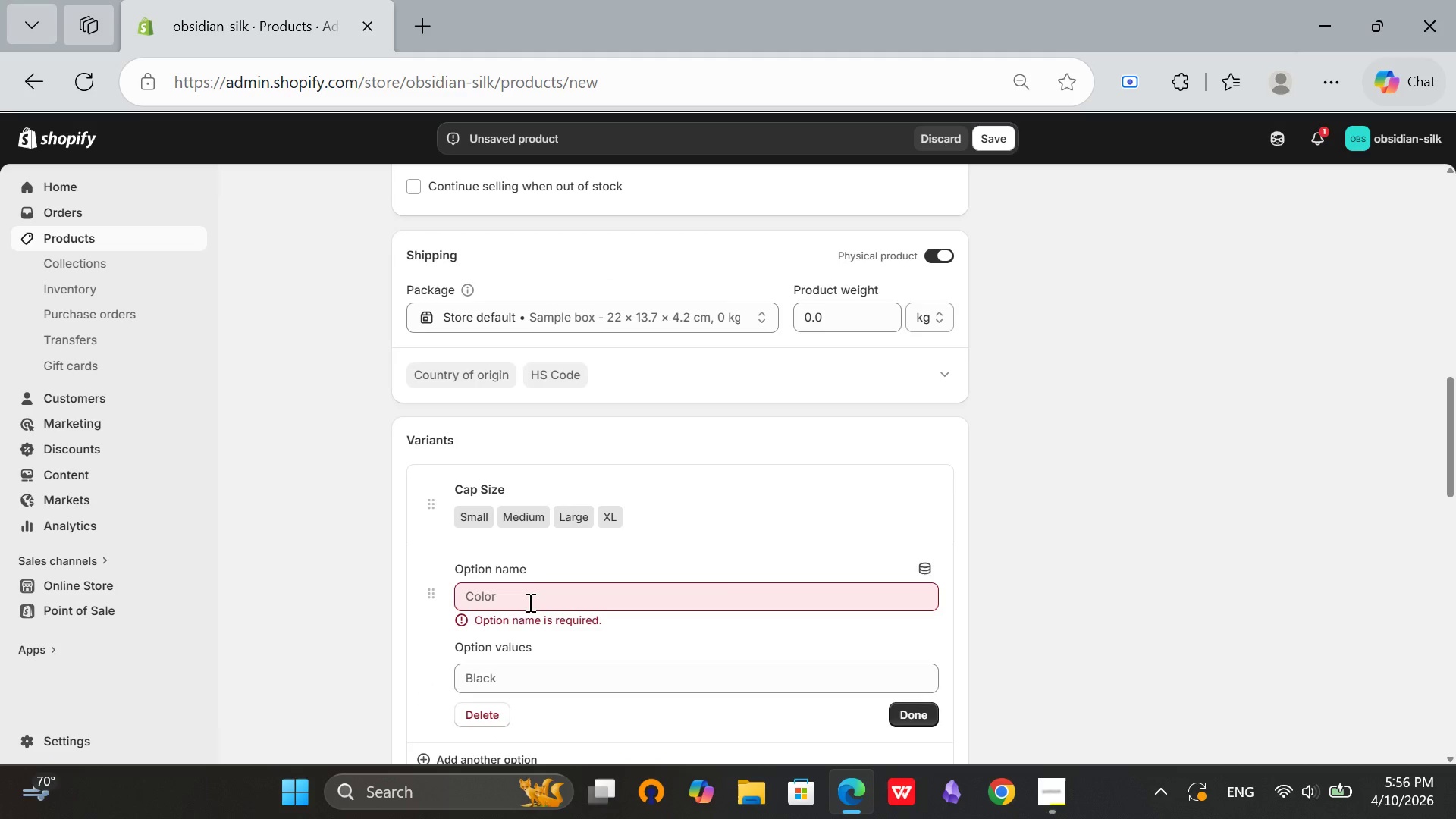 
left_click([529, 602])
 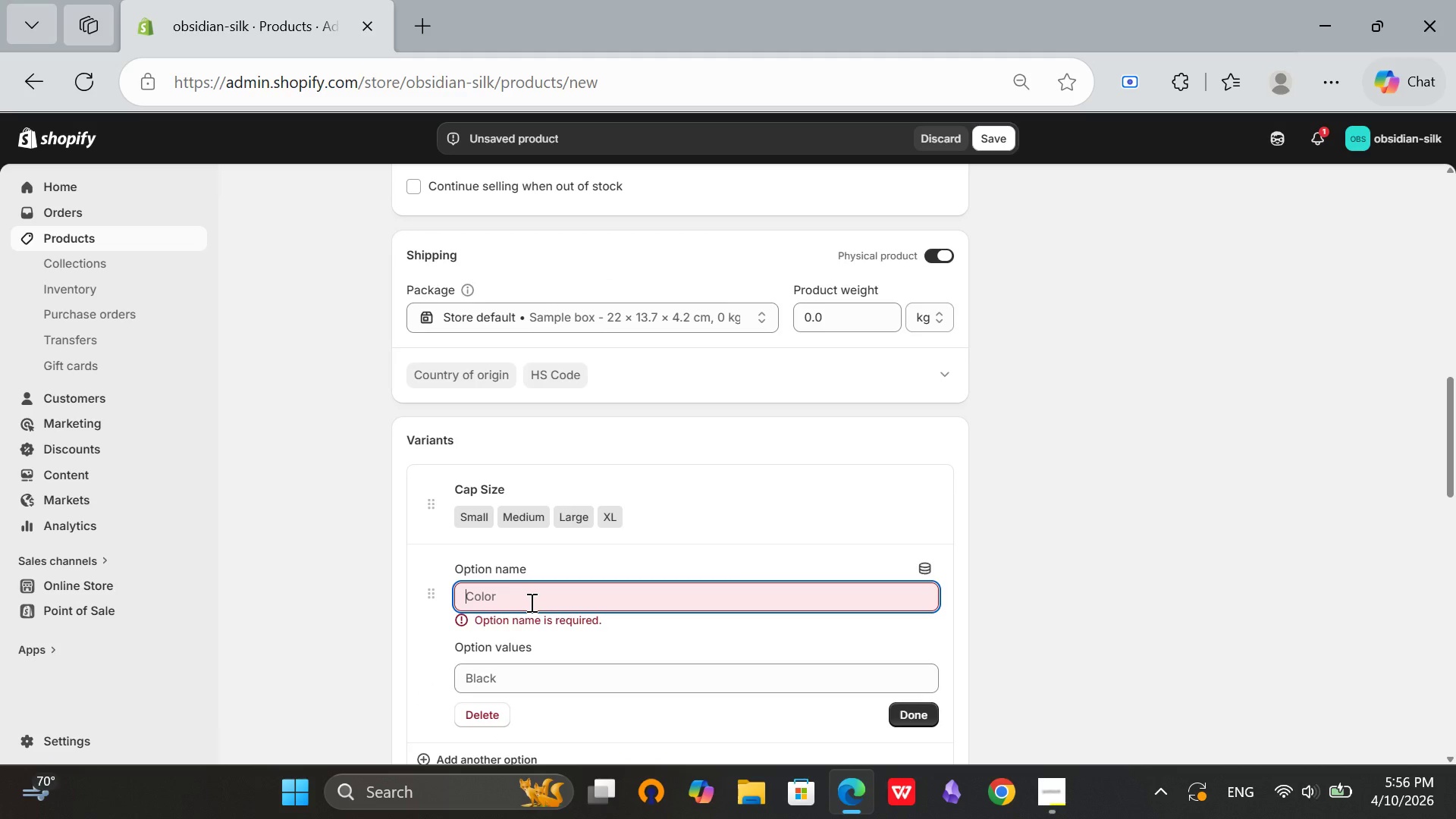 
type(Density)
 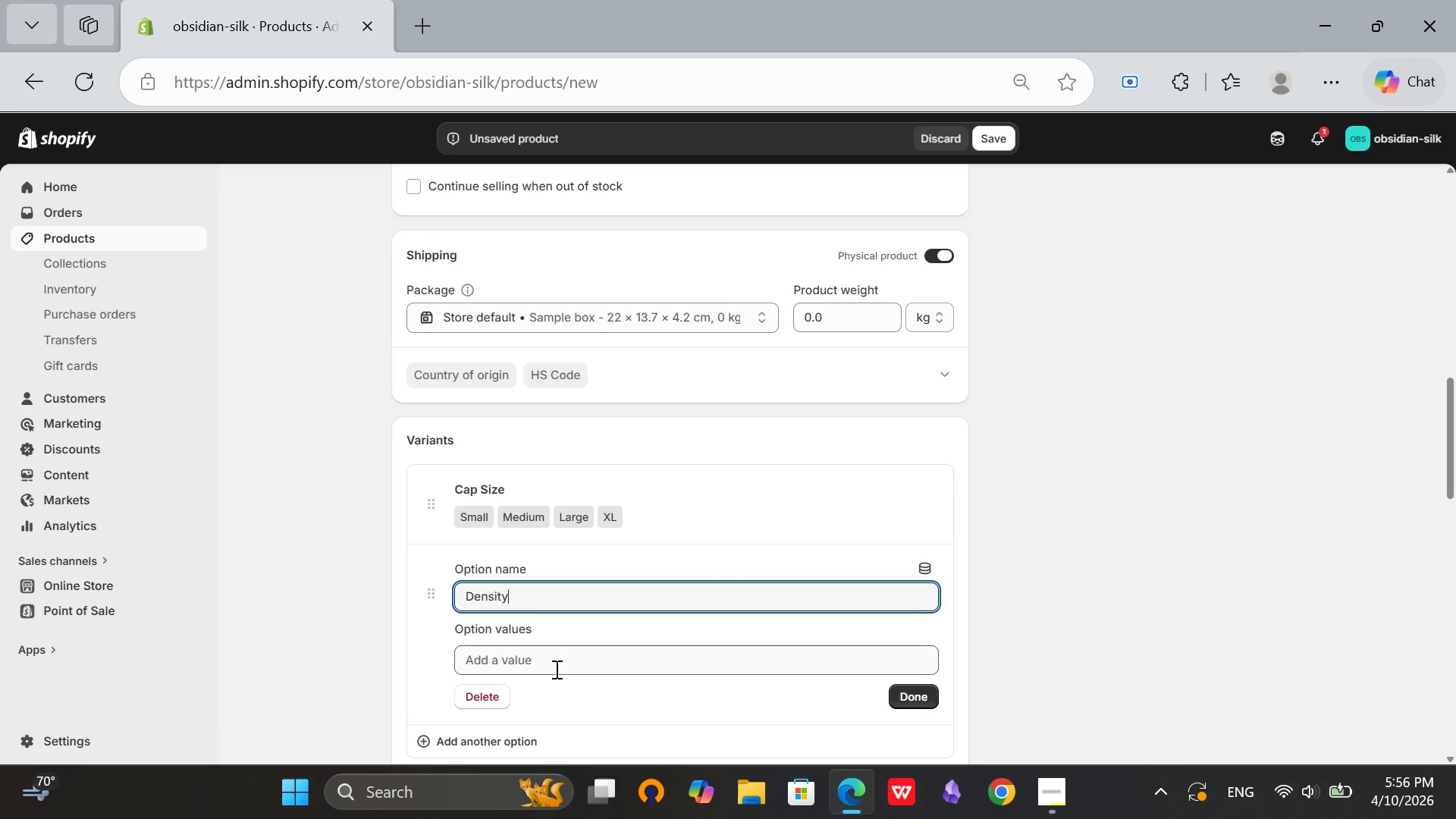 
left_click([555, 669])
 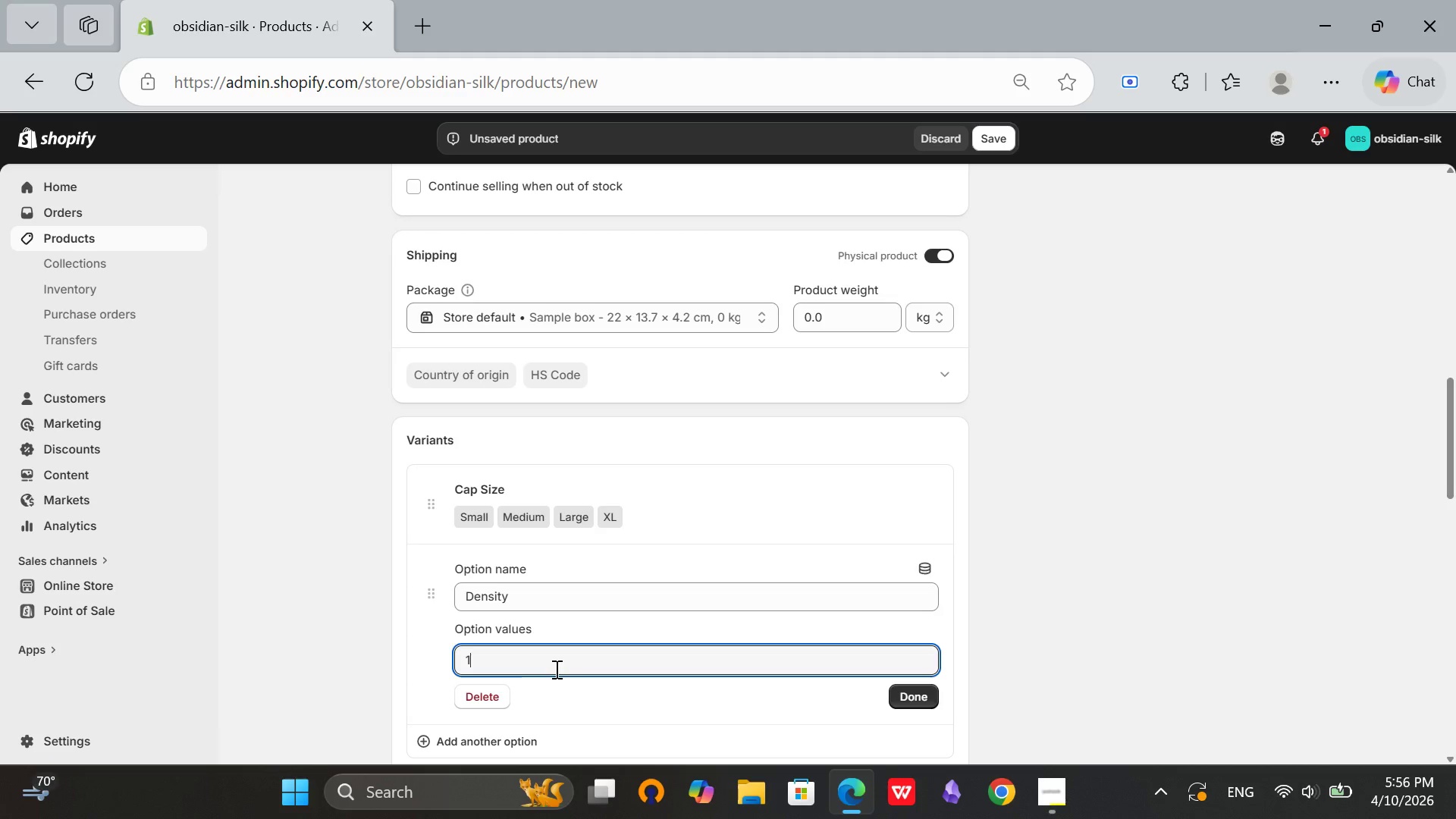 
type(180%)
 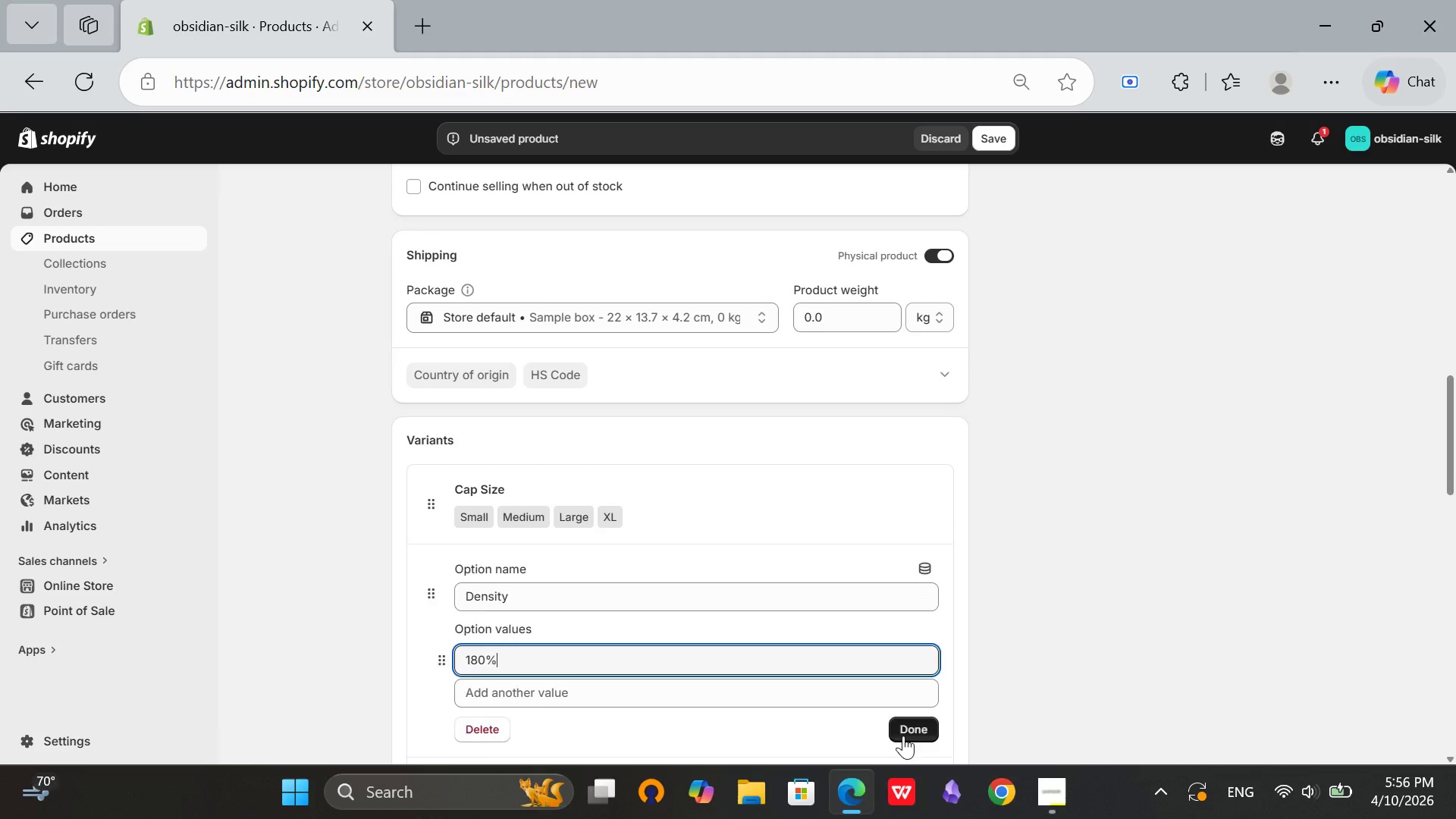 
left_click([903, 736])
 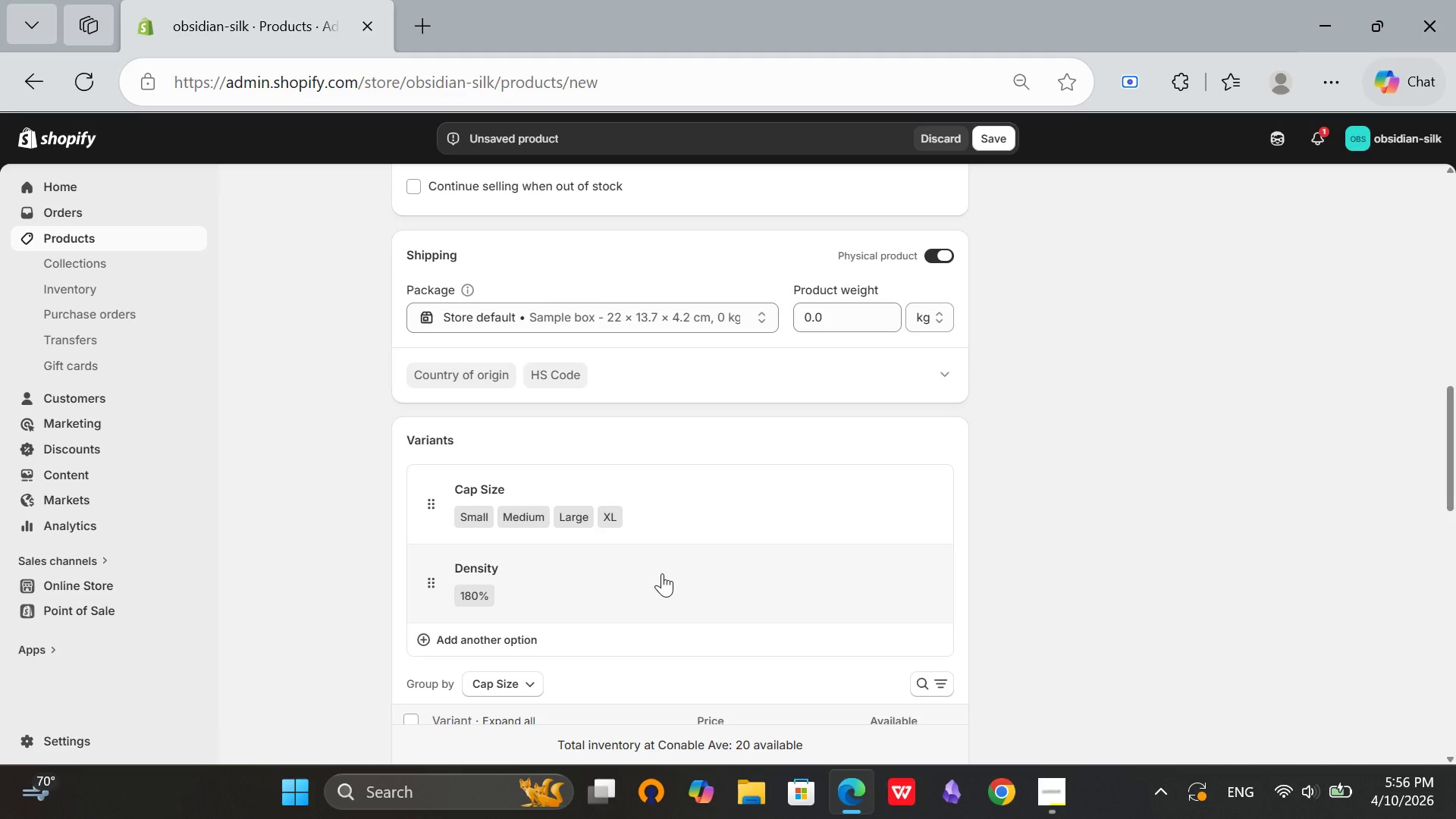 
scroll: coordinate [662, 573], scroll_direction: down, amount: 1.0
 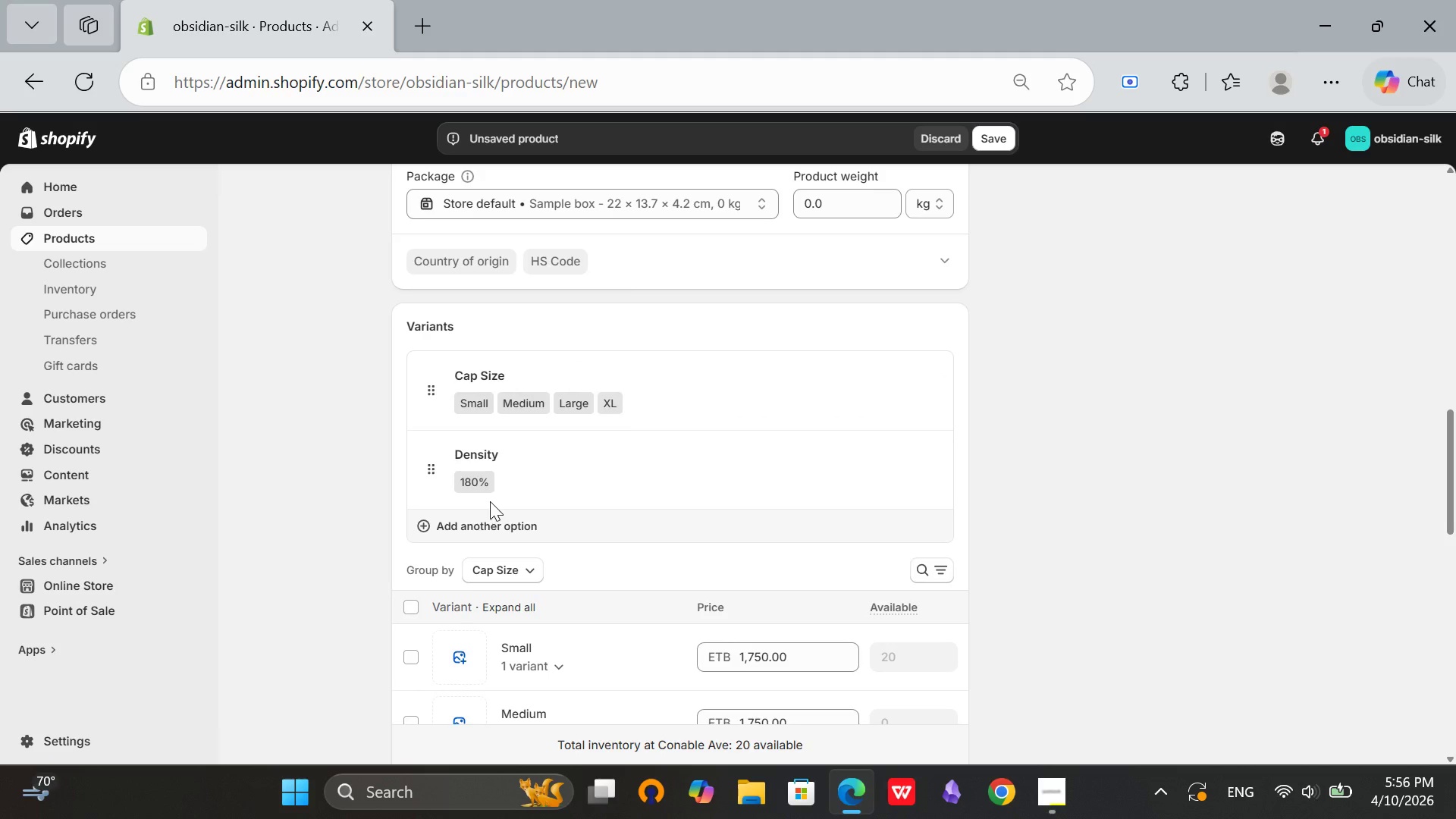 
left_click([468, 525])
 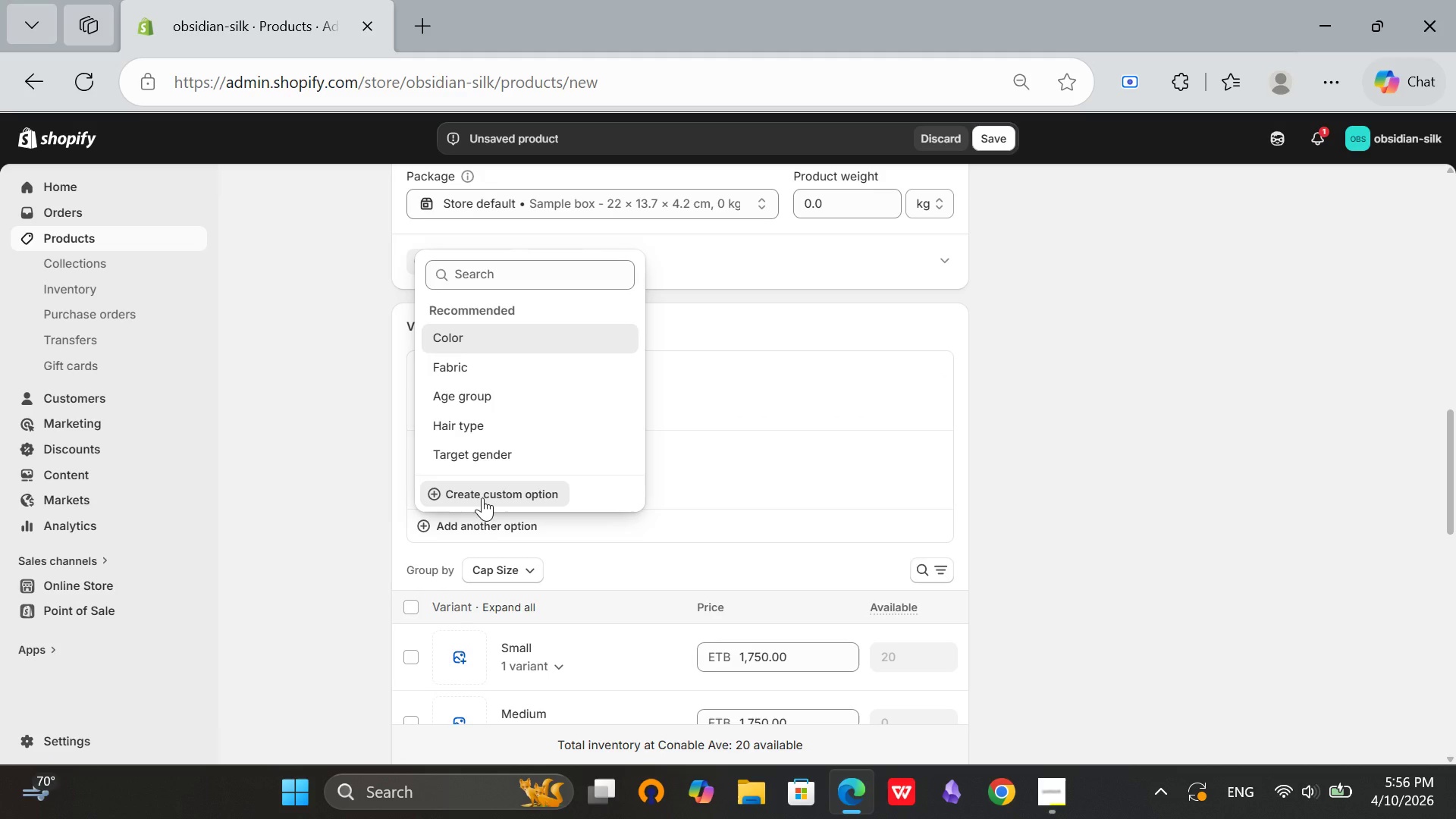 
left_click([482, 497])
 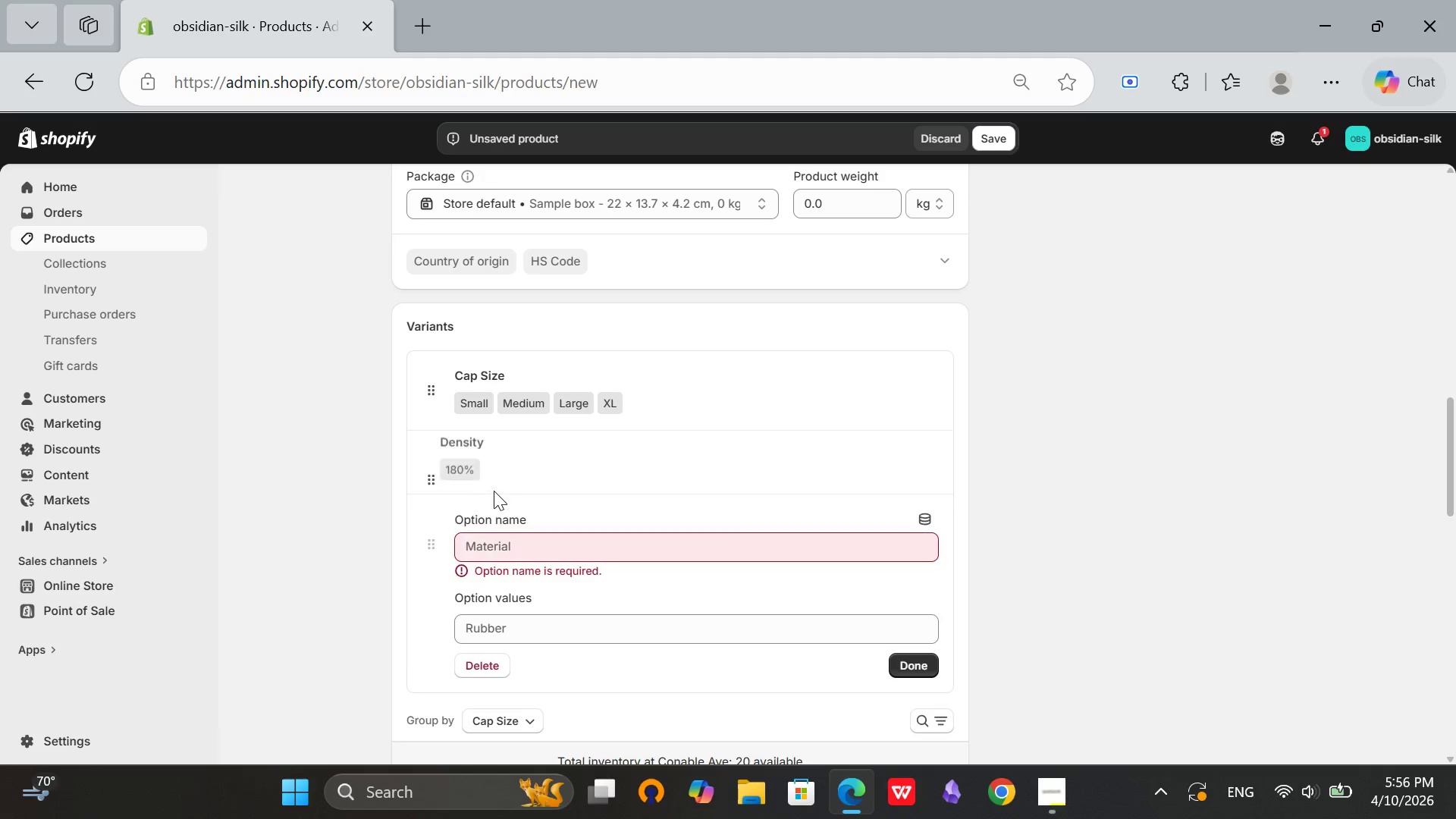 
left_click([494, 491])
 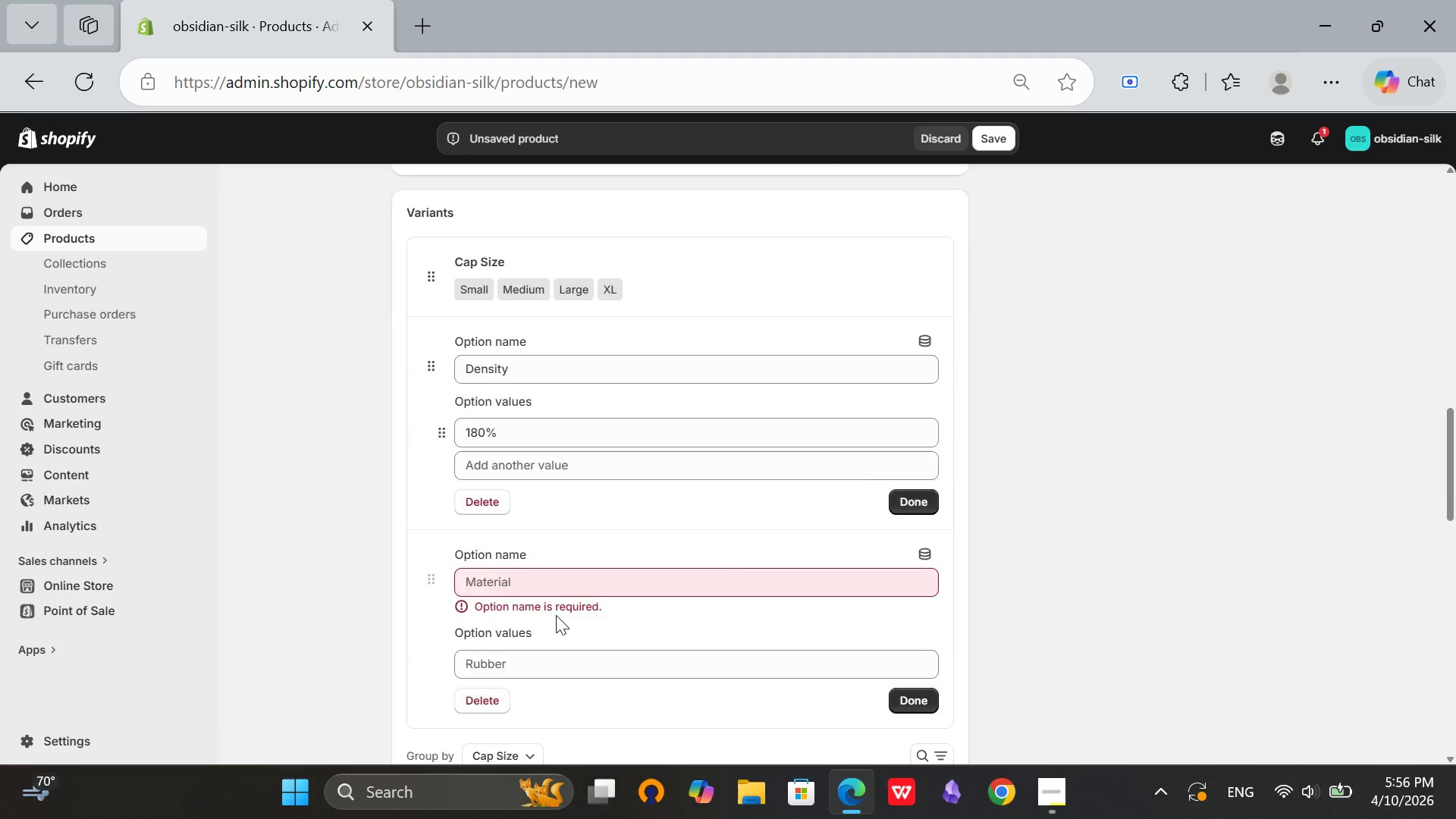 
scroll: coordinate [556, 616], scroll_direction: down, amount: 1.0
 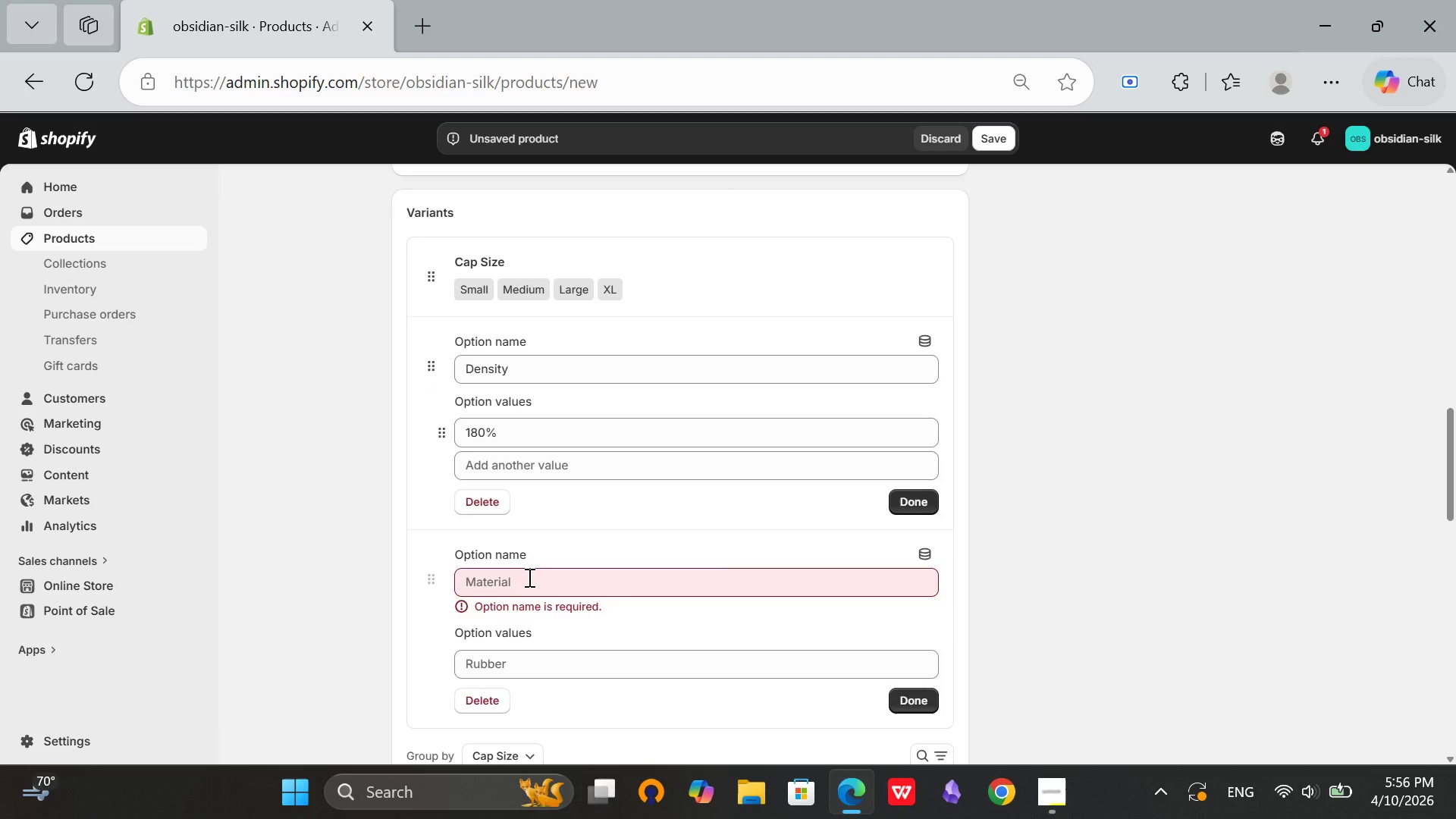 
left_click([526, 579])
 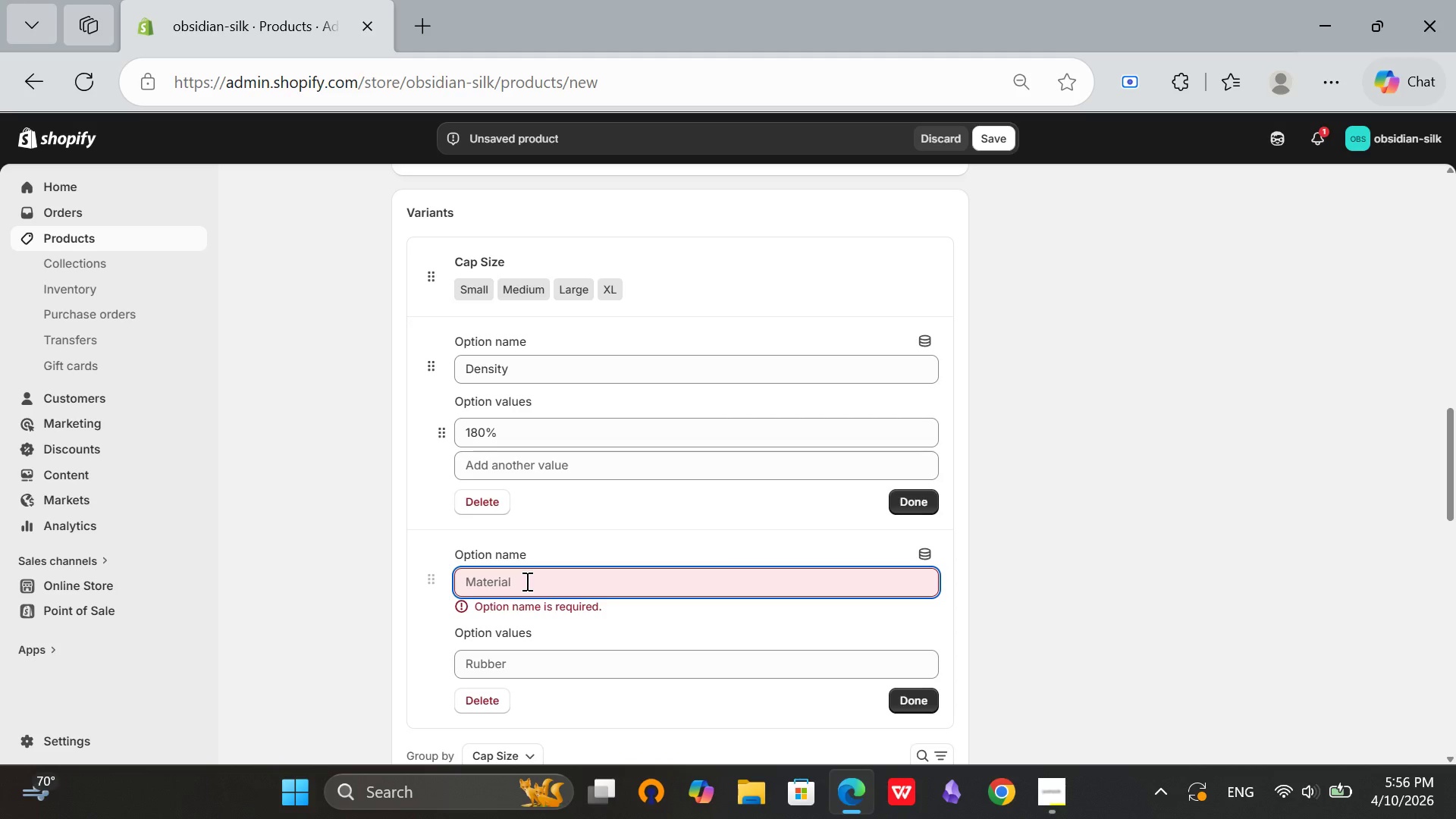 
type(Lace Type)
 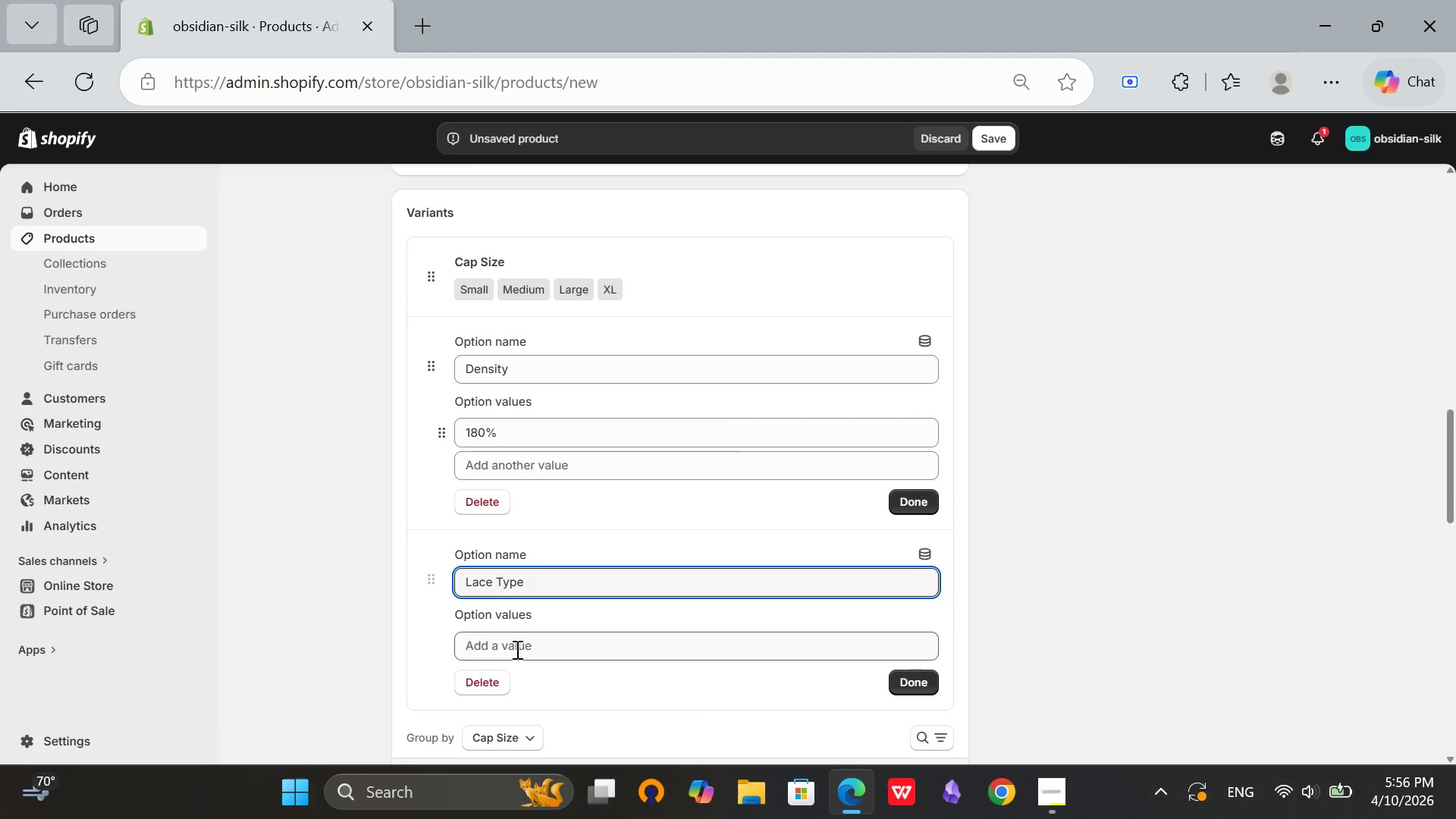 
left_click([520, 643])
 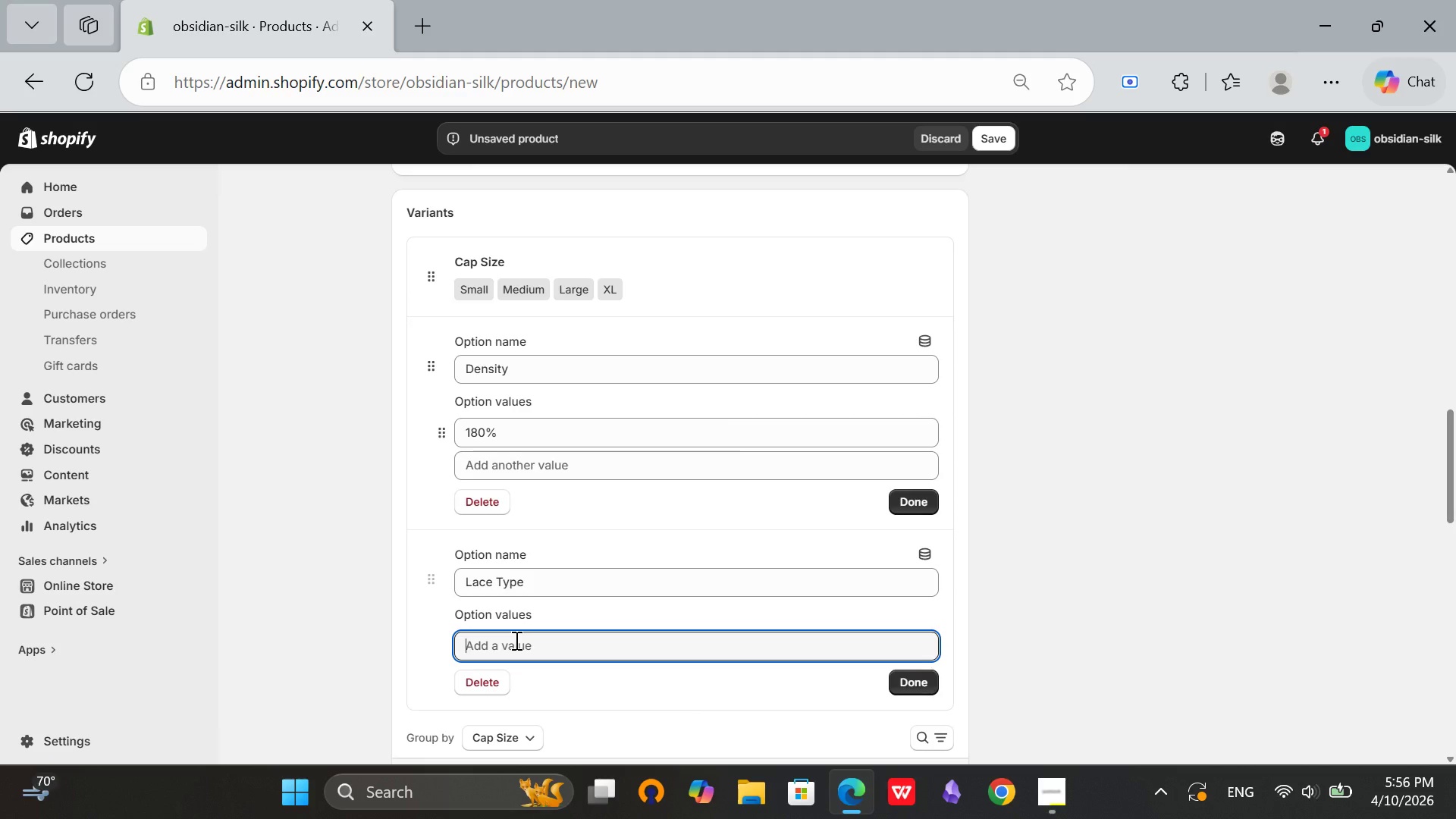 
type(HD )
 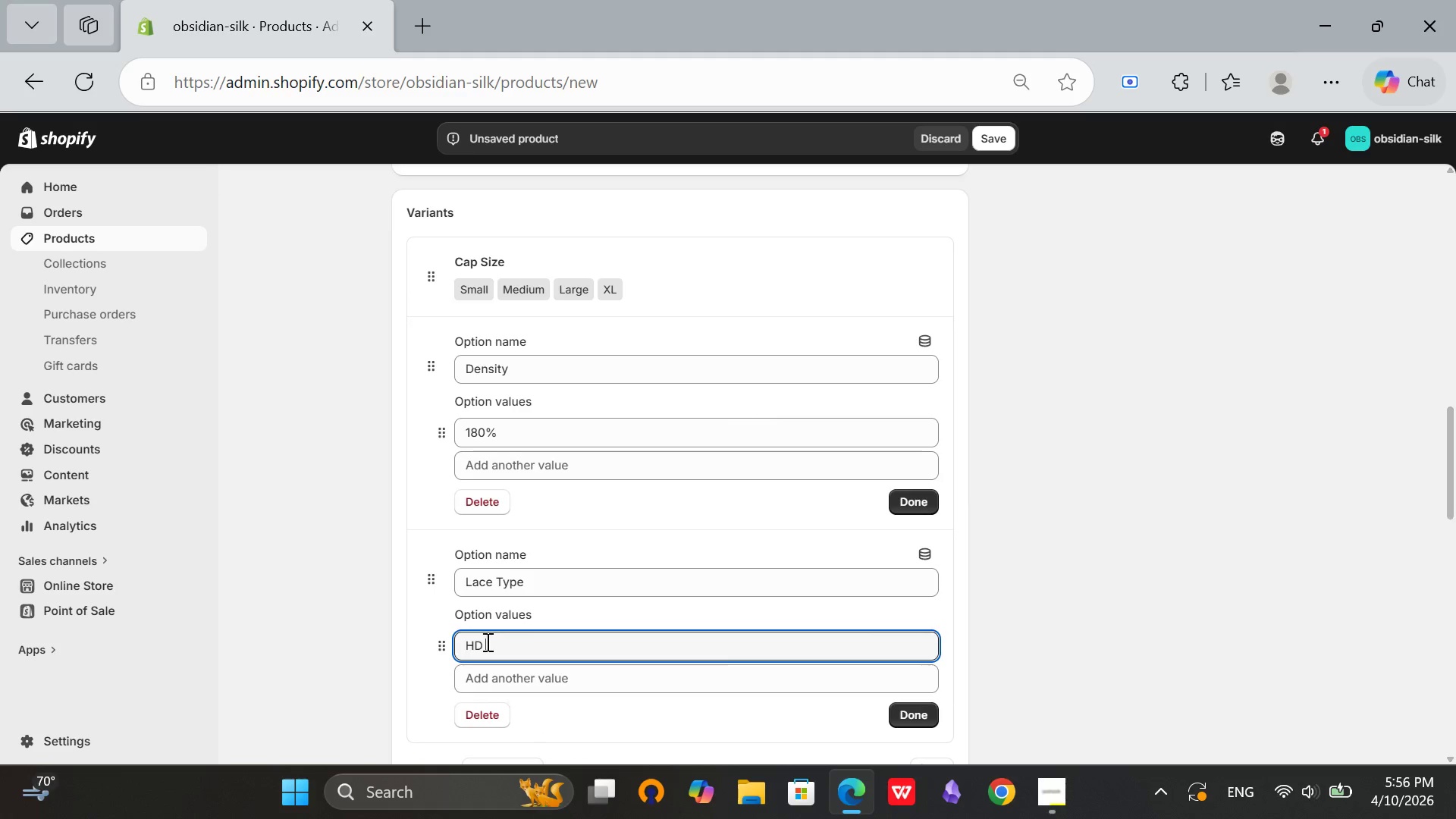 
type(Lace)
 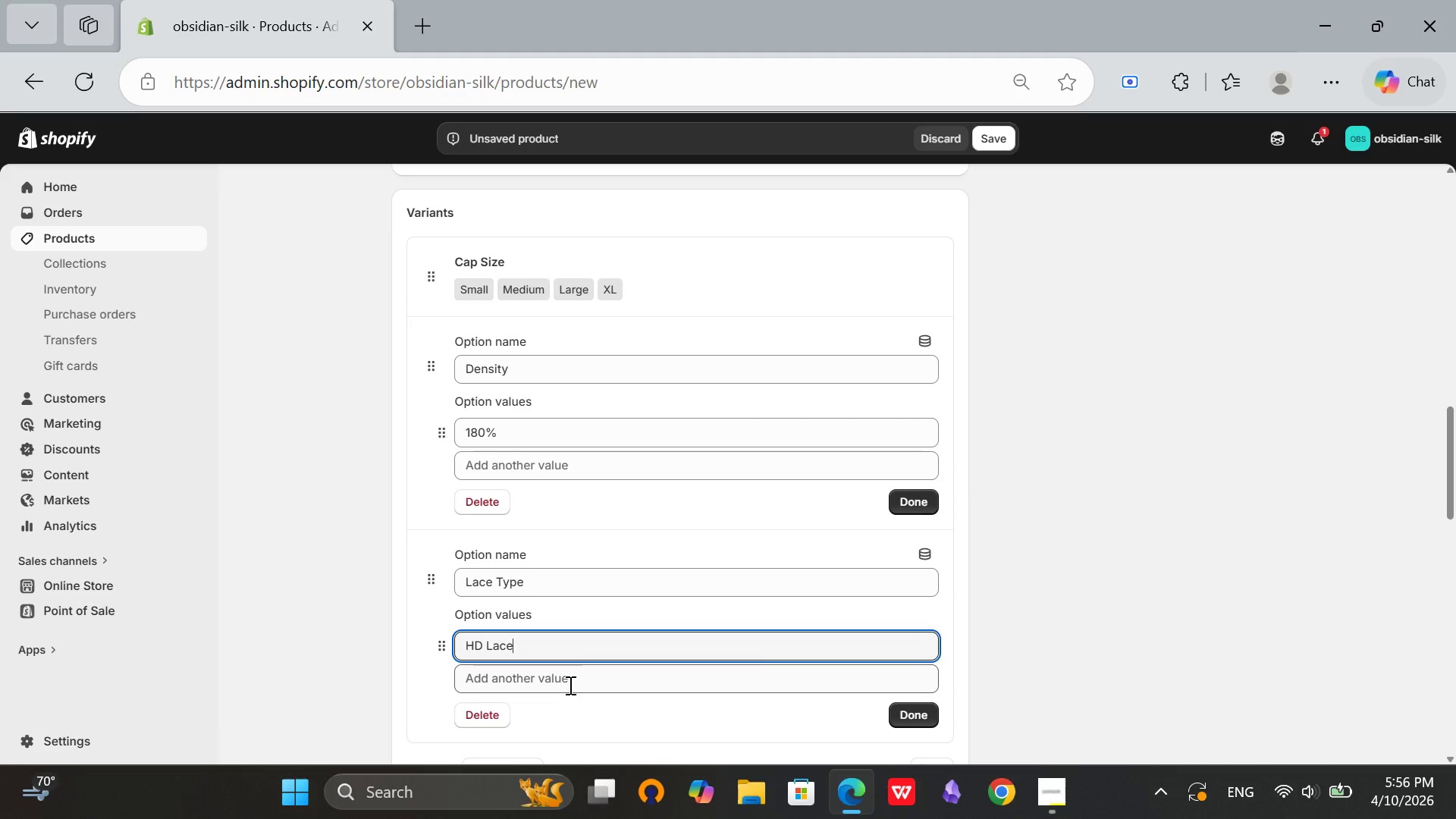 
left_click([569, 685])
 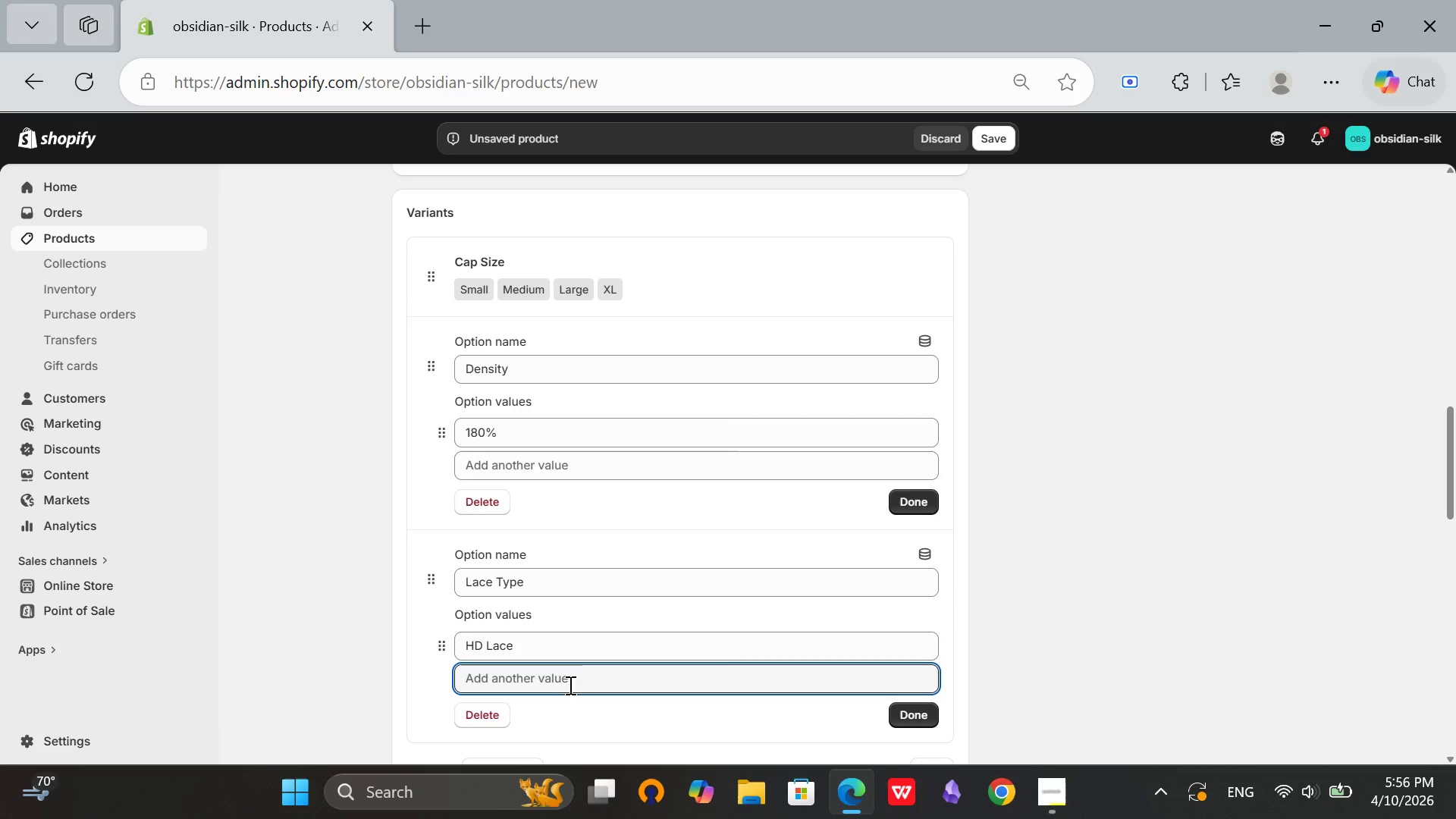 
type(Silk Top)
 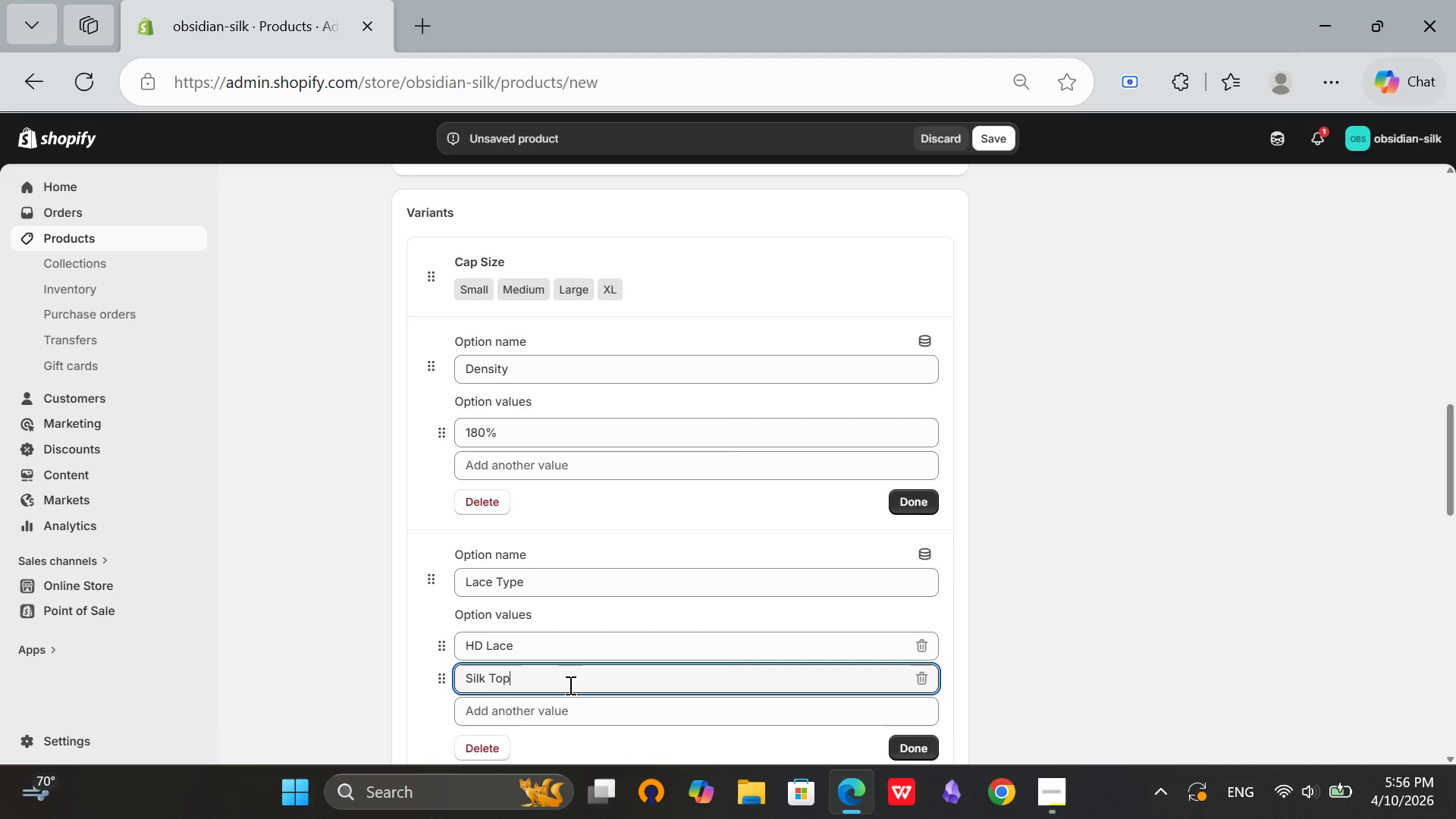 
scroll: coordinate [967, 431], scroll_direction: down, amount: 9.0
 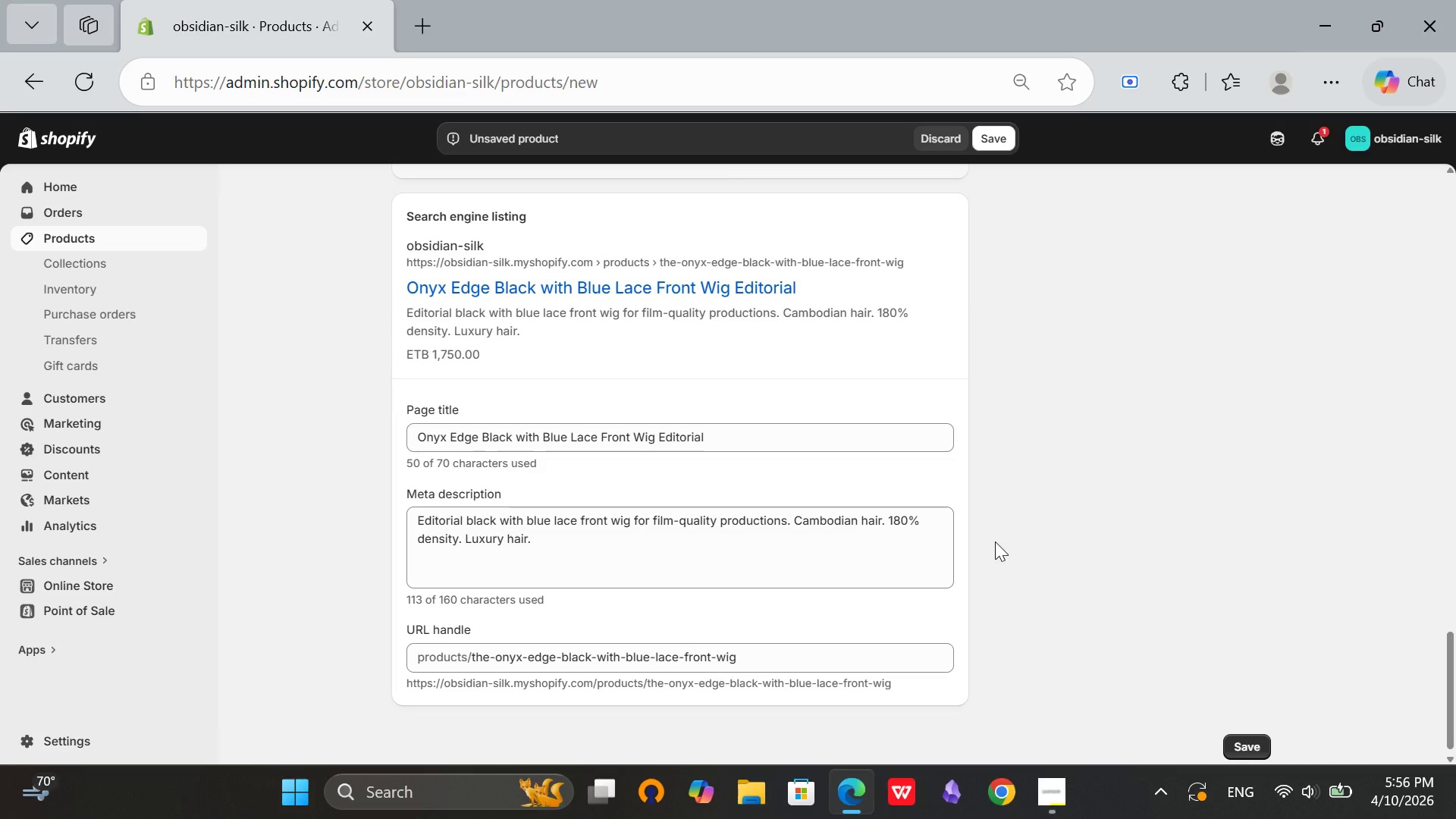 
scroll: coordinate [995, 541], scroll_direction: up, amount: 4.0
 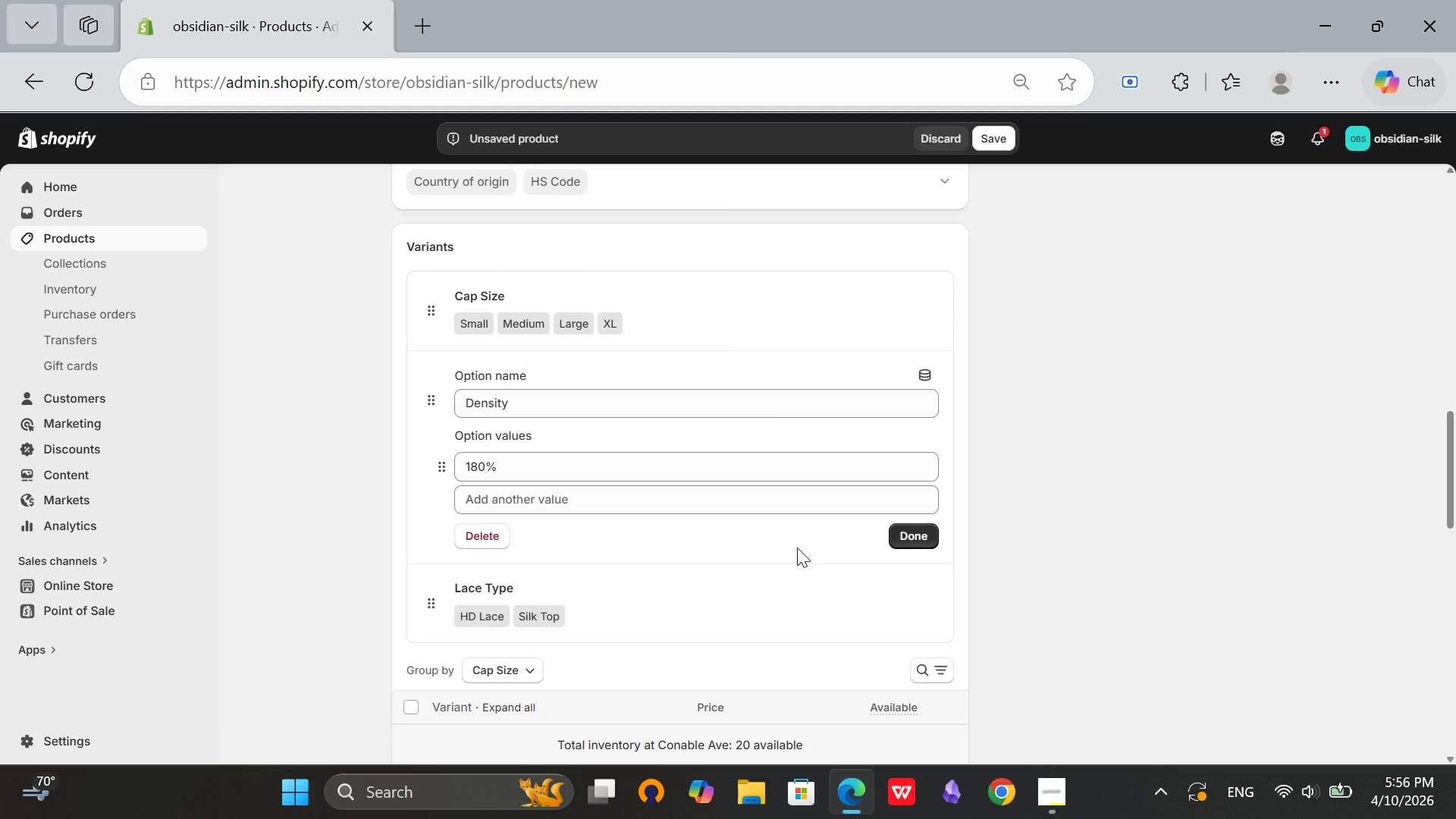 
left_click([924, 535])
 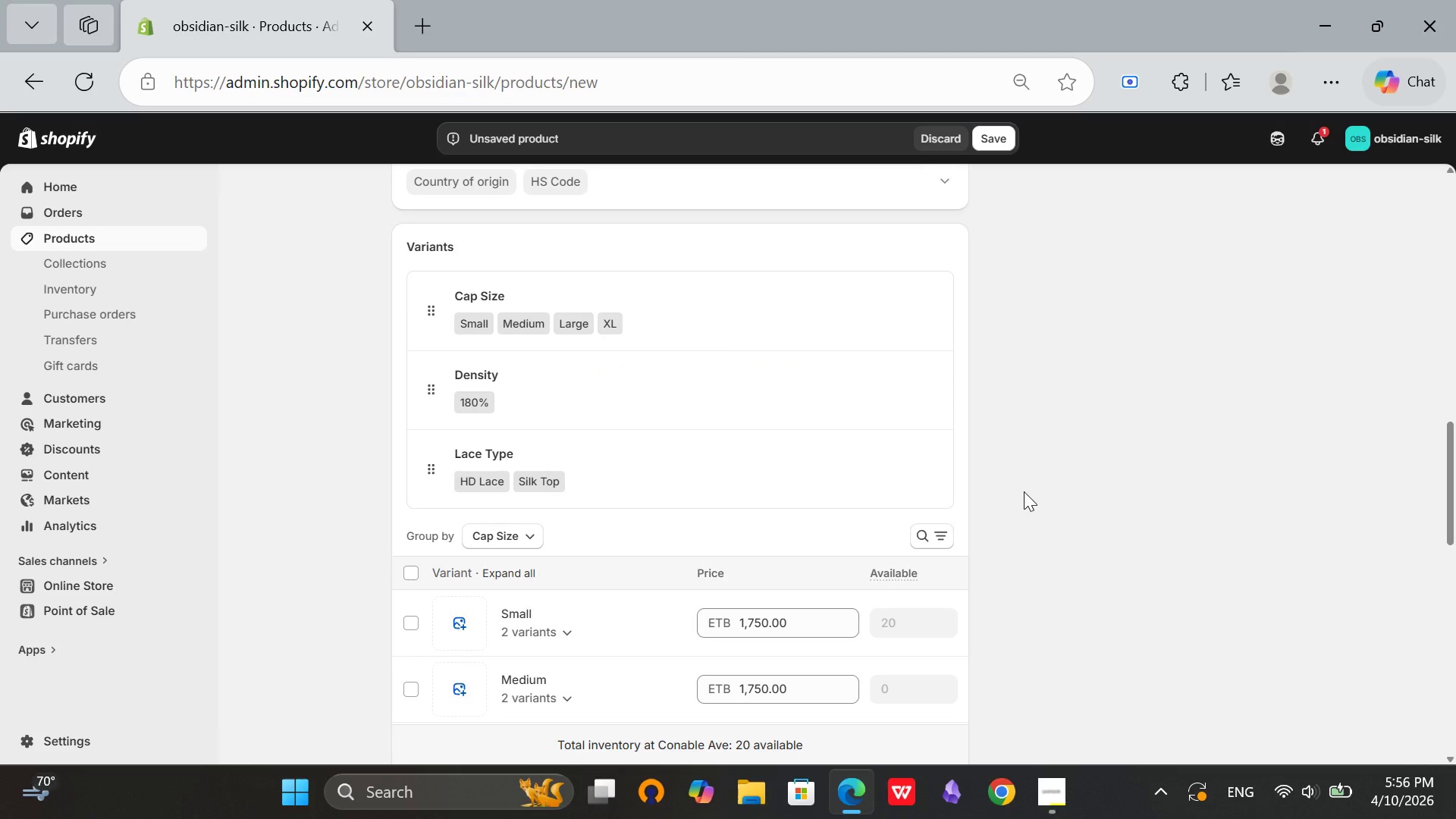 
scroll: coordinate [1025, 491], scroll_direction: up, amount: 9.0
 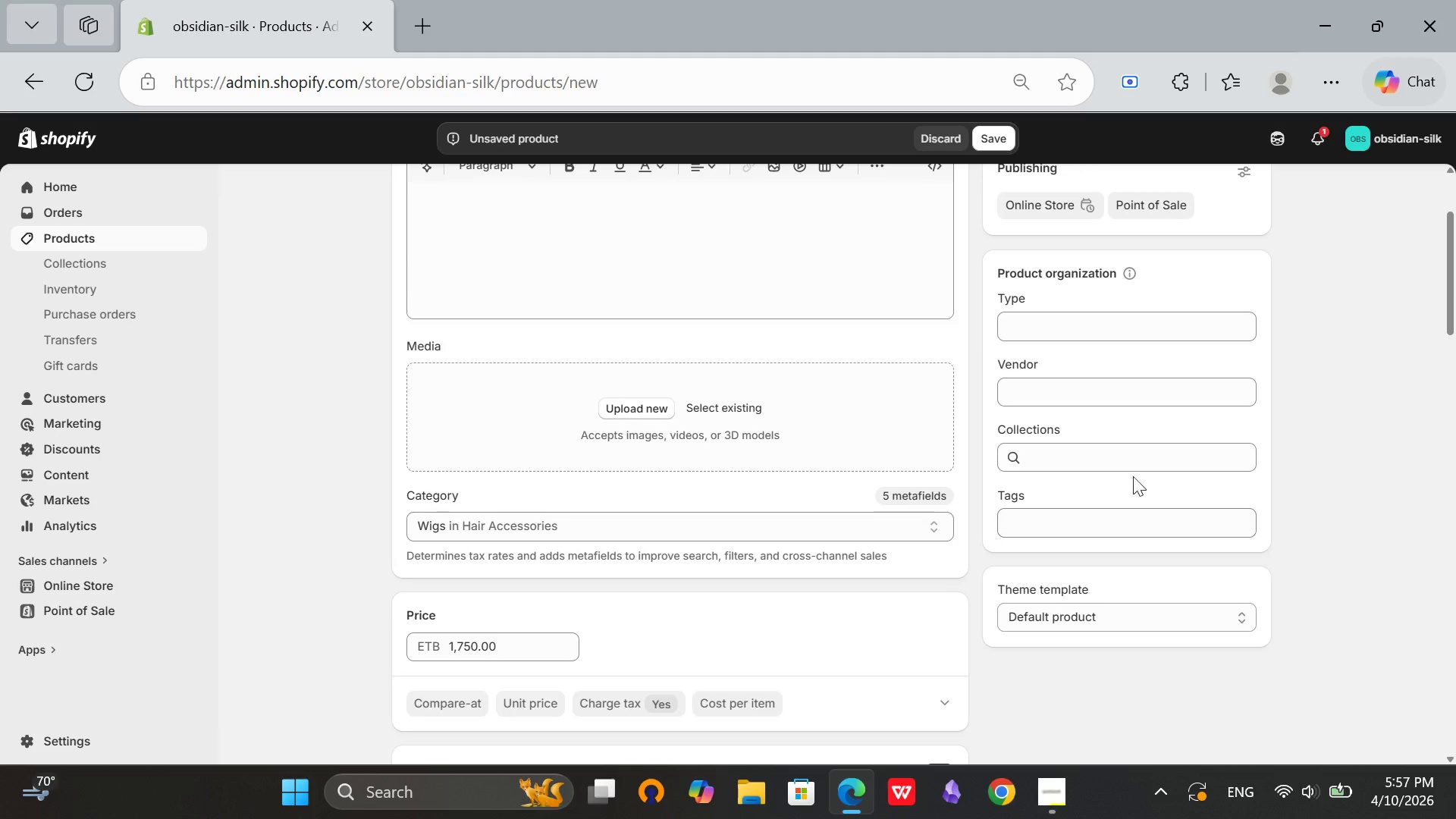 
left_click([1064, 528])
 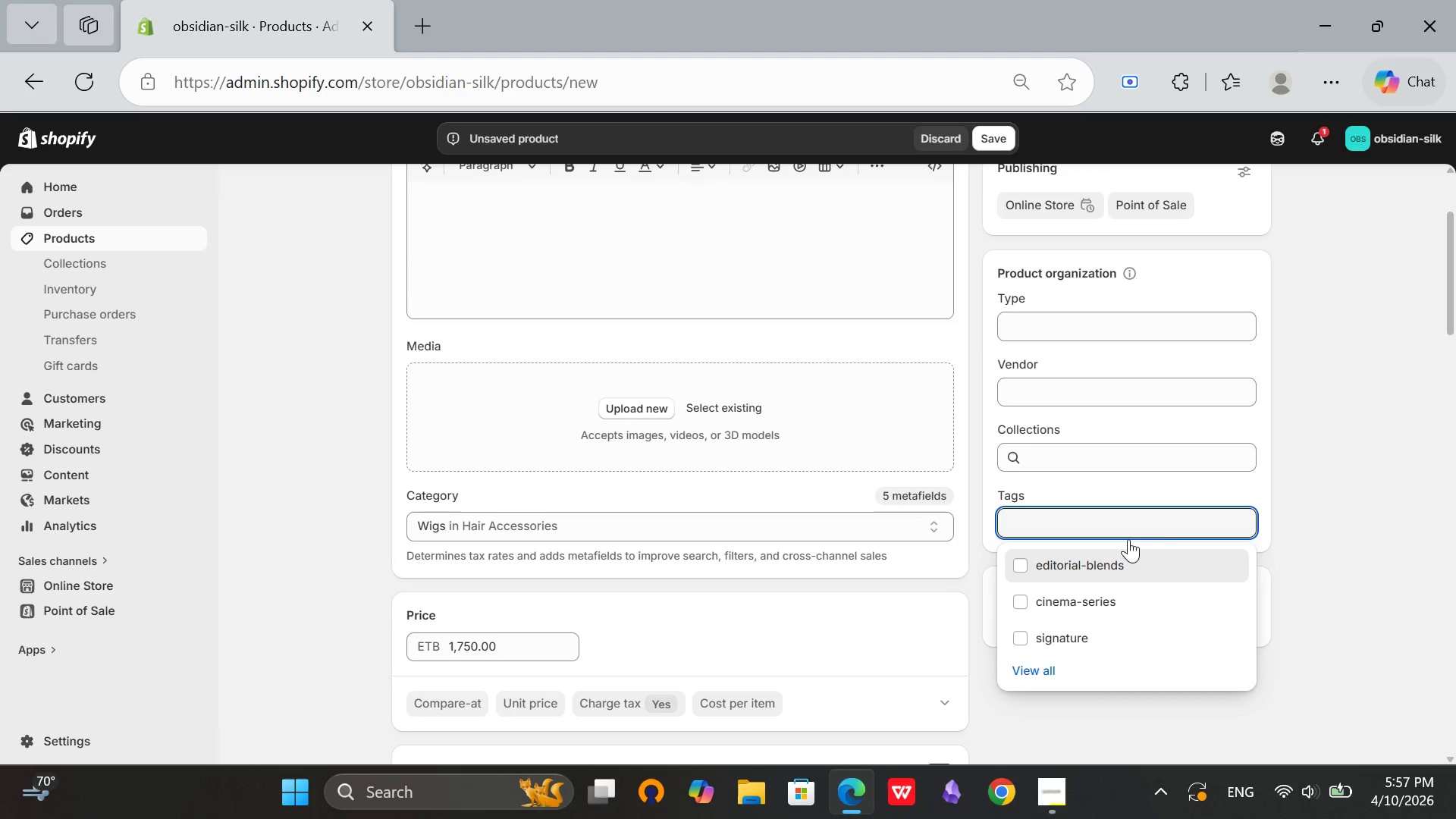 
left_click([1052, 568])
 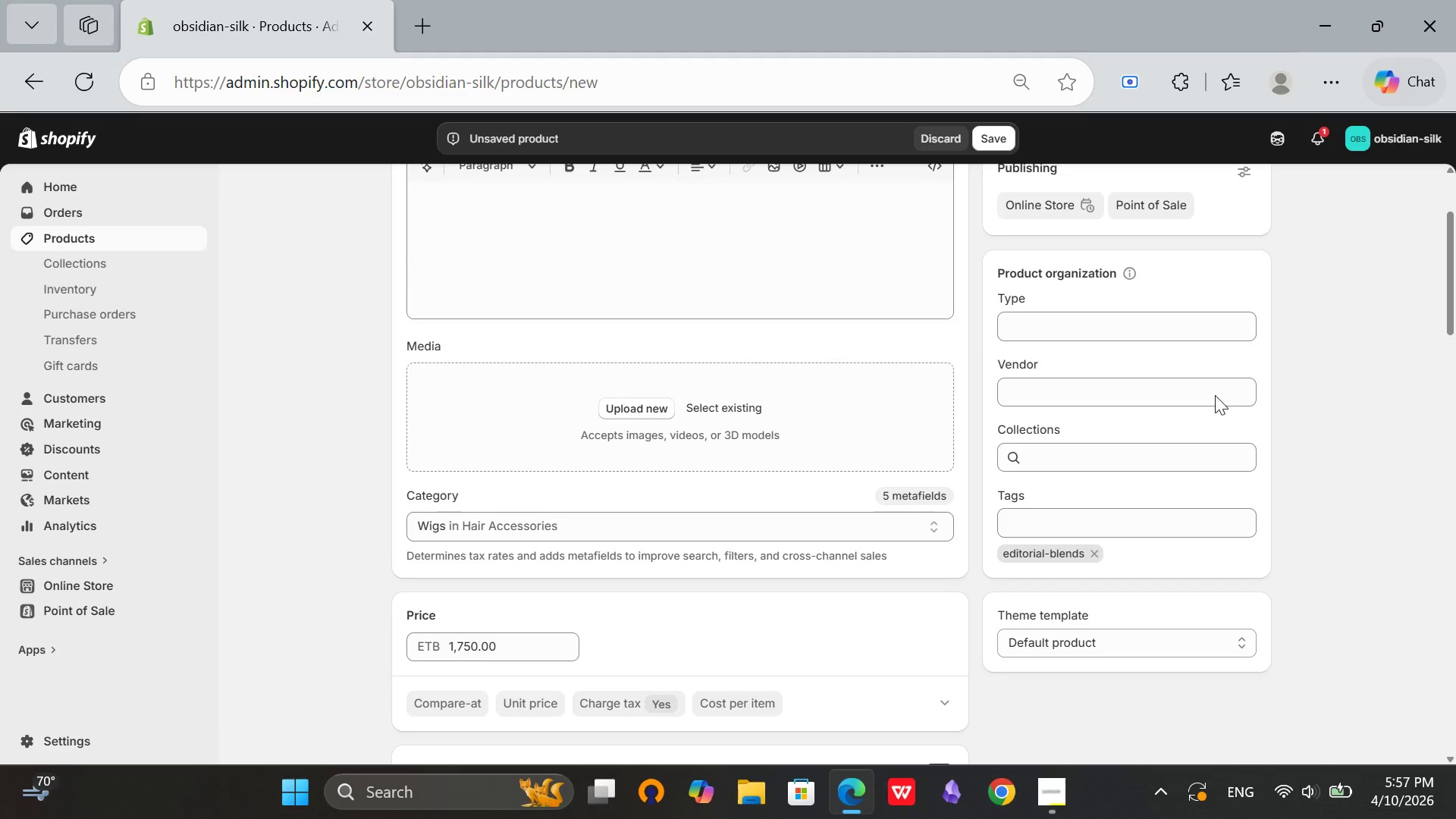 
left_click([1379, 482])
 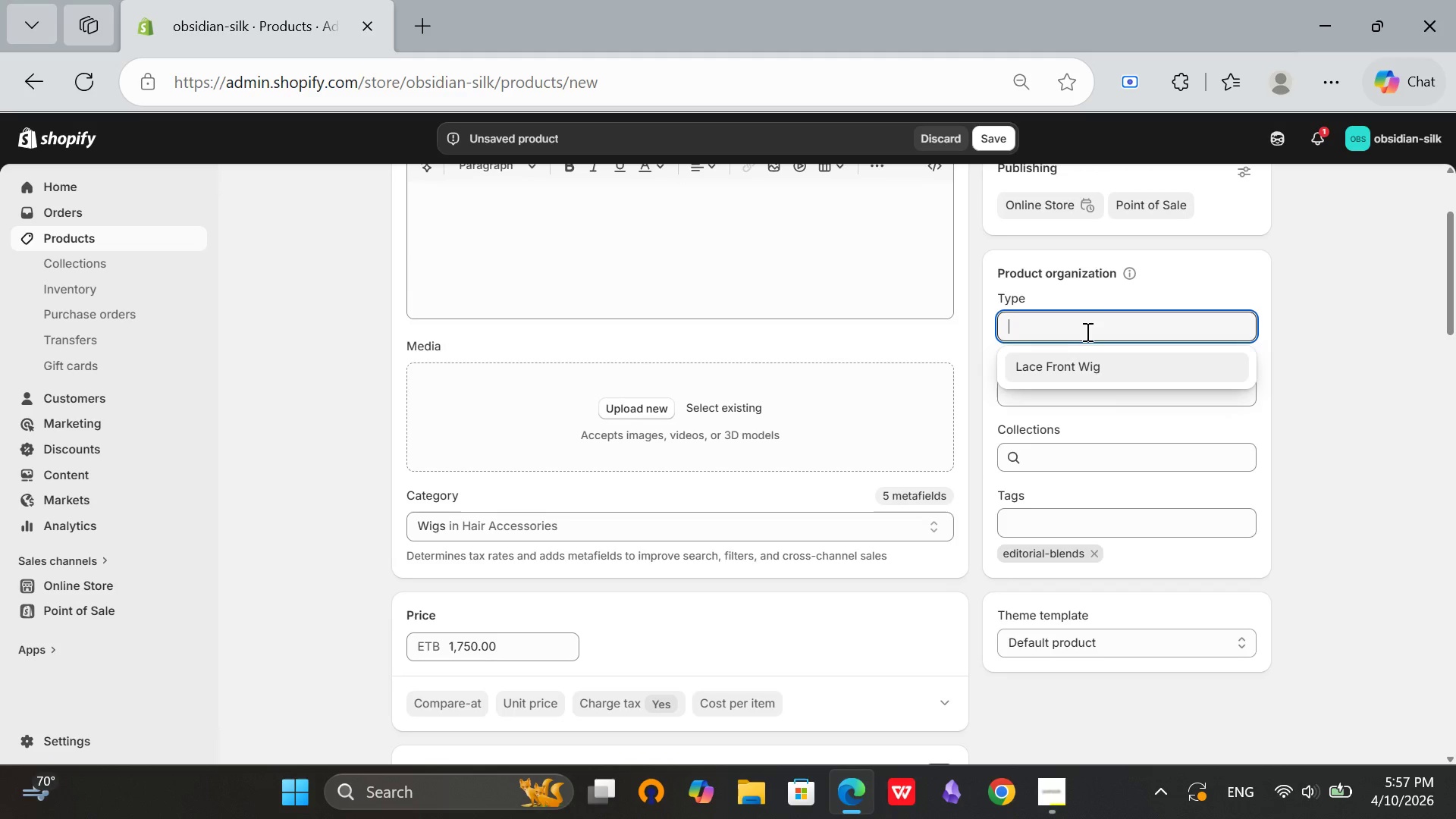 
left_click([1096, 312])
 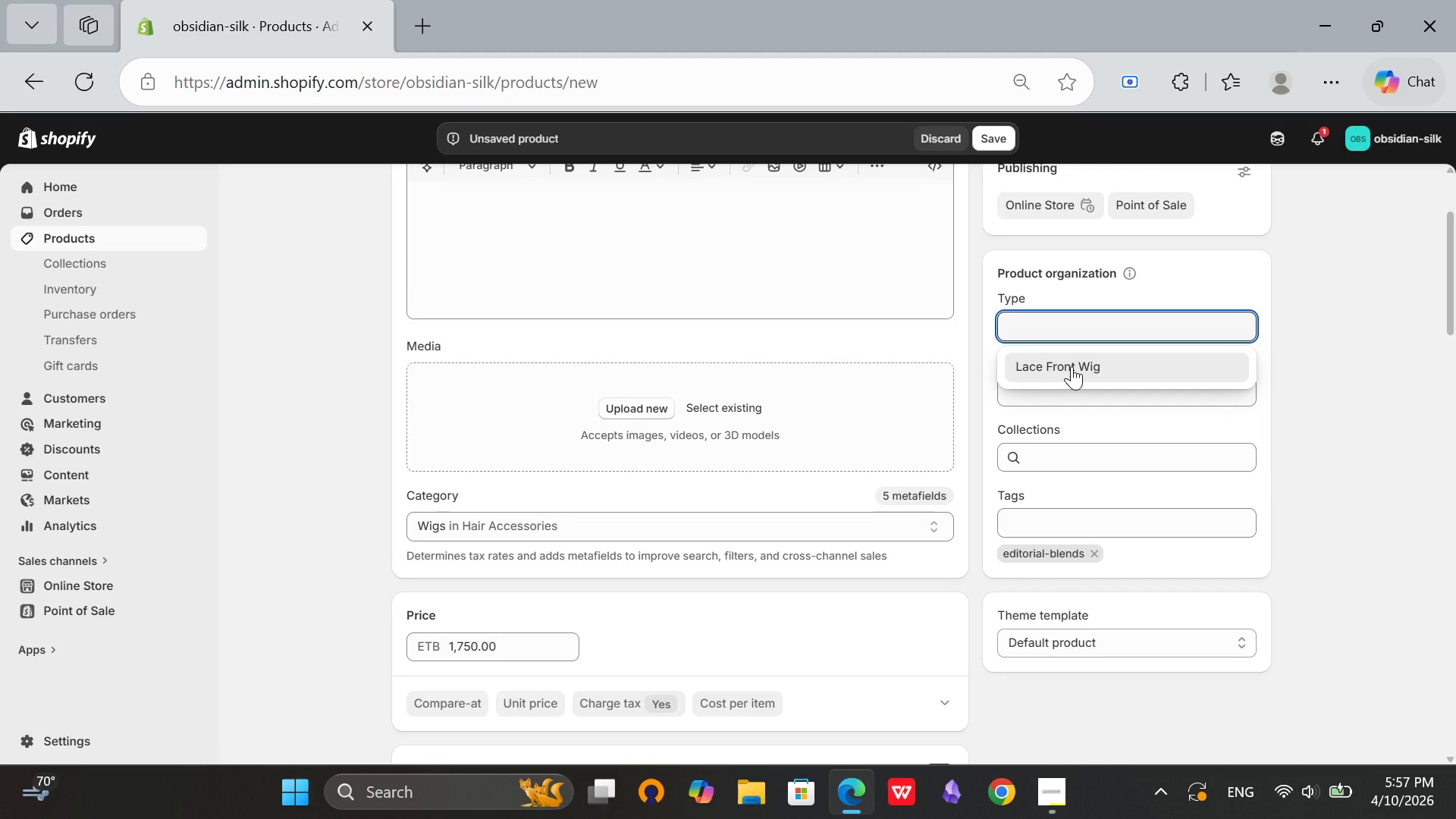 
left_click([1072, 366])
 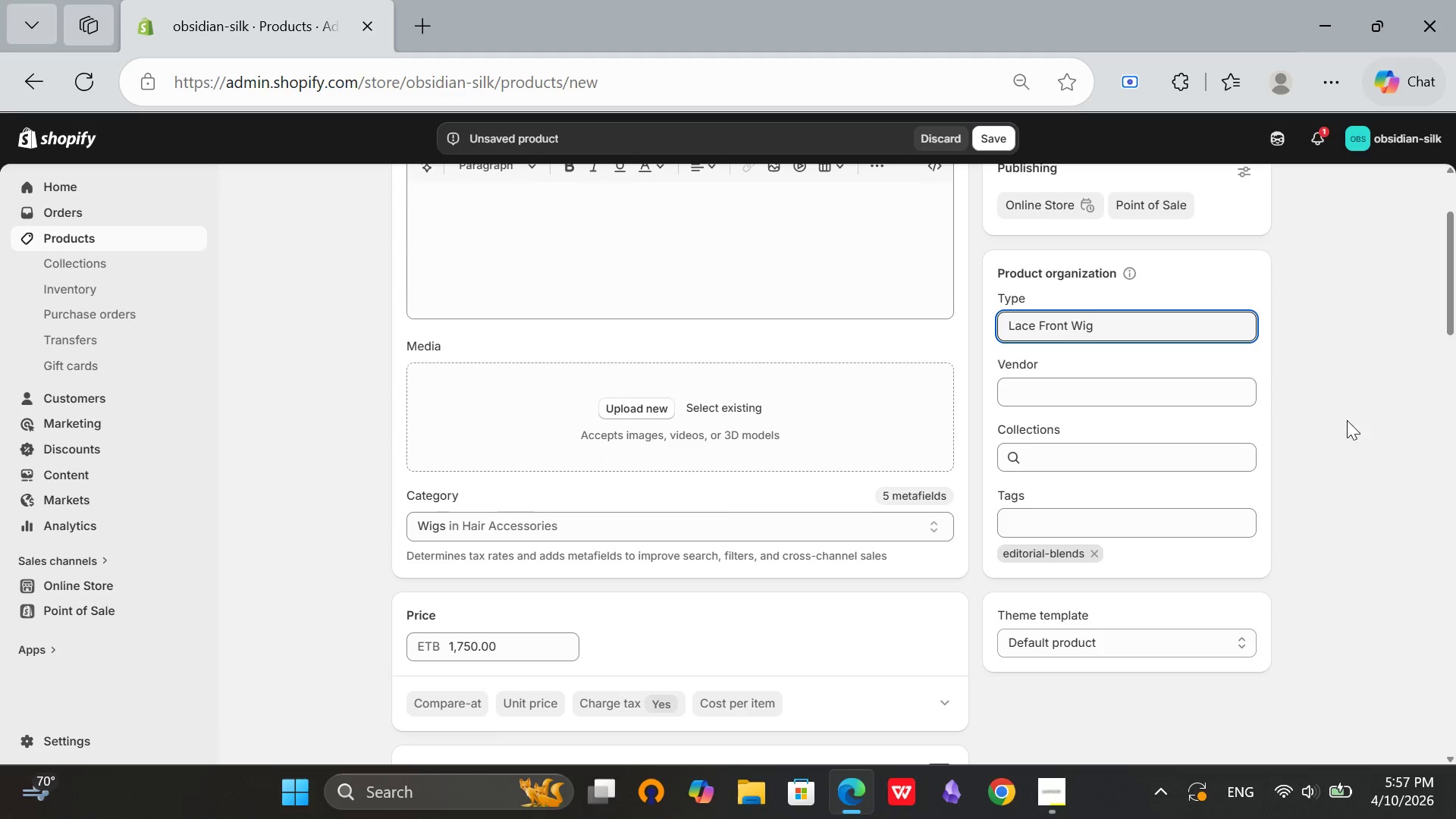 
scroll: coordinate [1348, 421], scroll_direction: down, amount: 15.0
 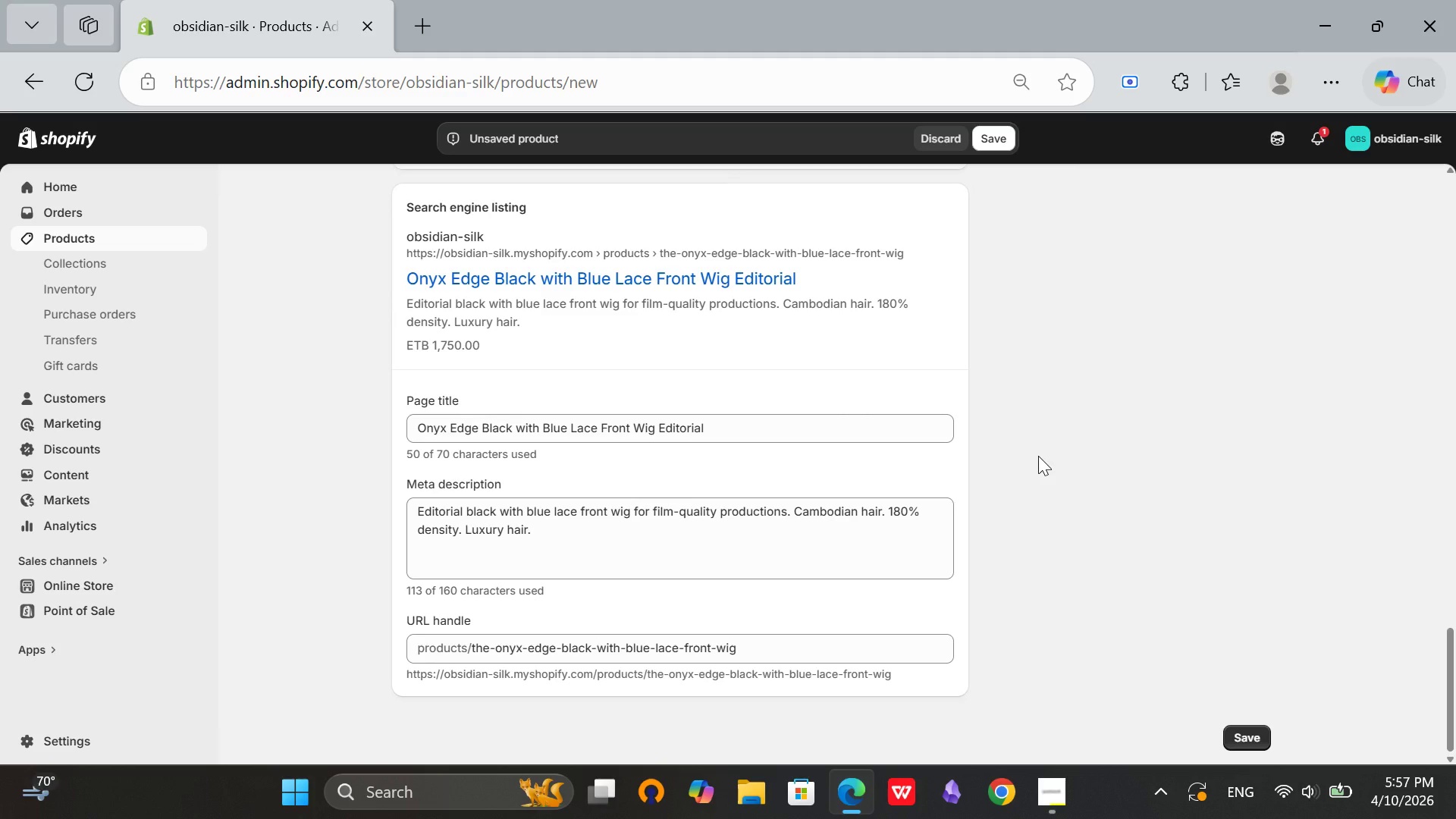 
scroll: coordinate [1040, 437], scroll_direction: up, amount: 13.0
 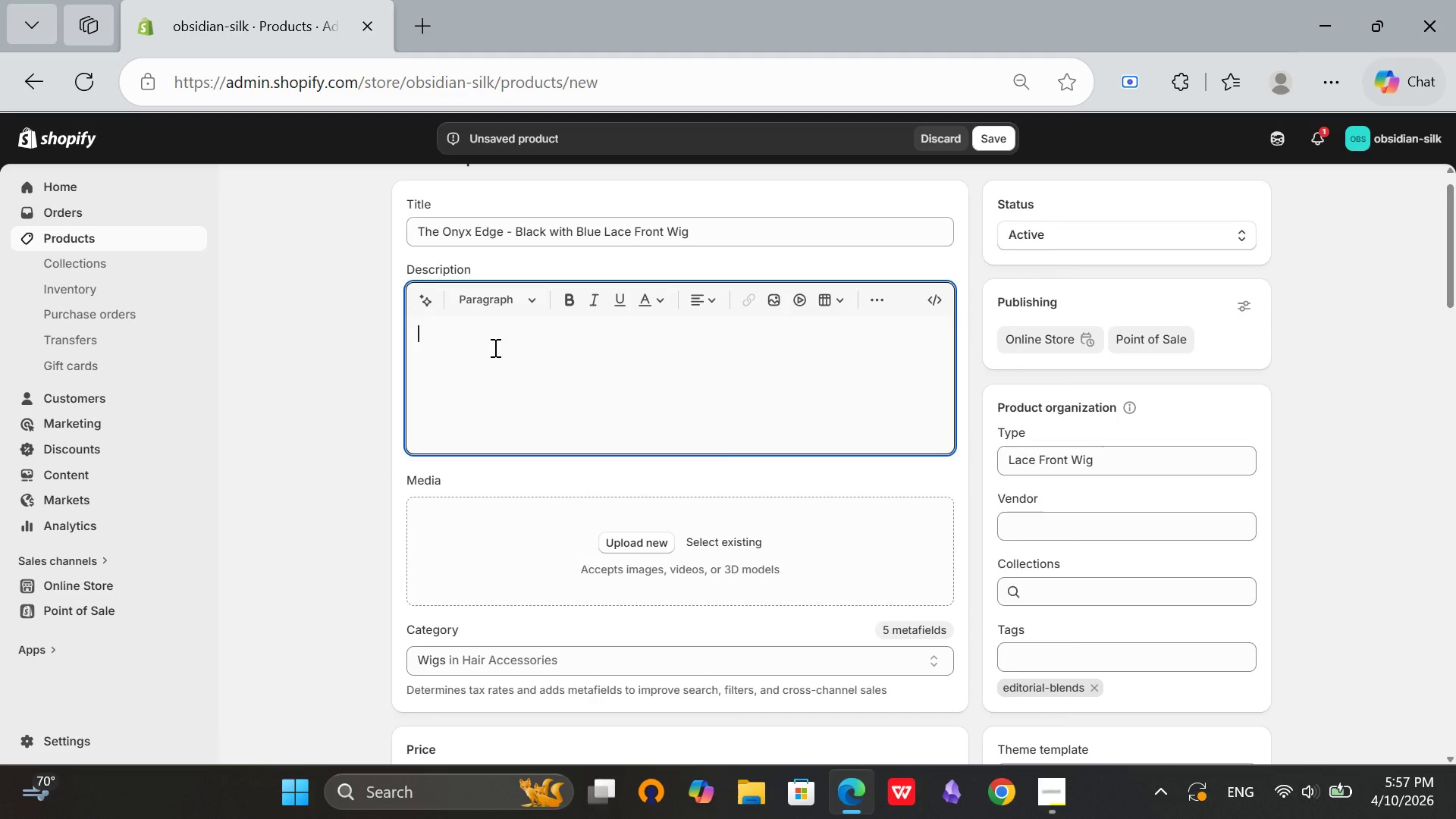 
left_click([494, 347])
 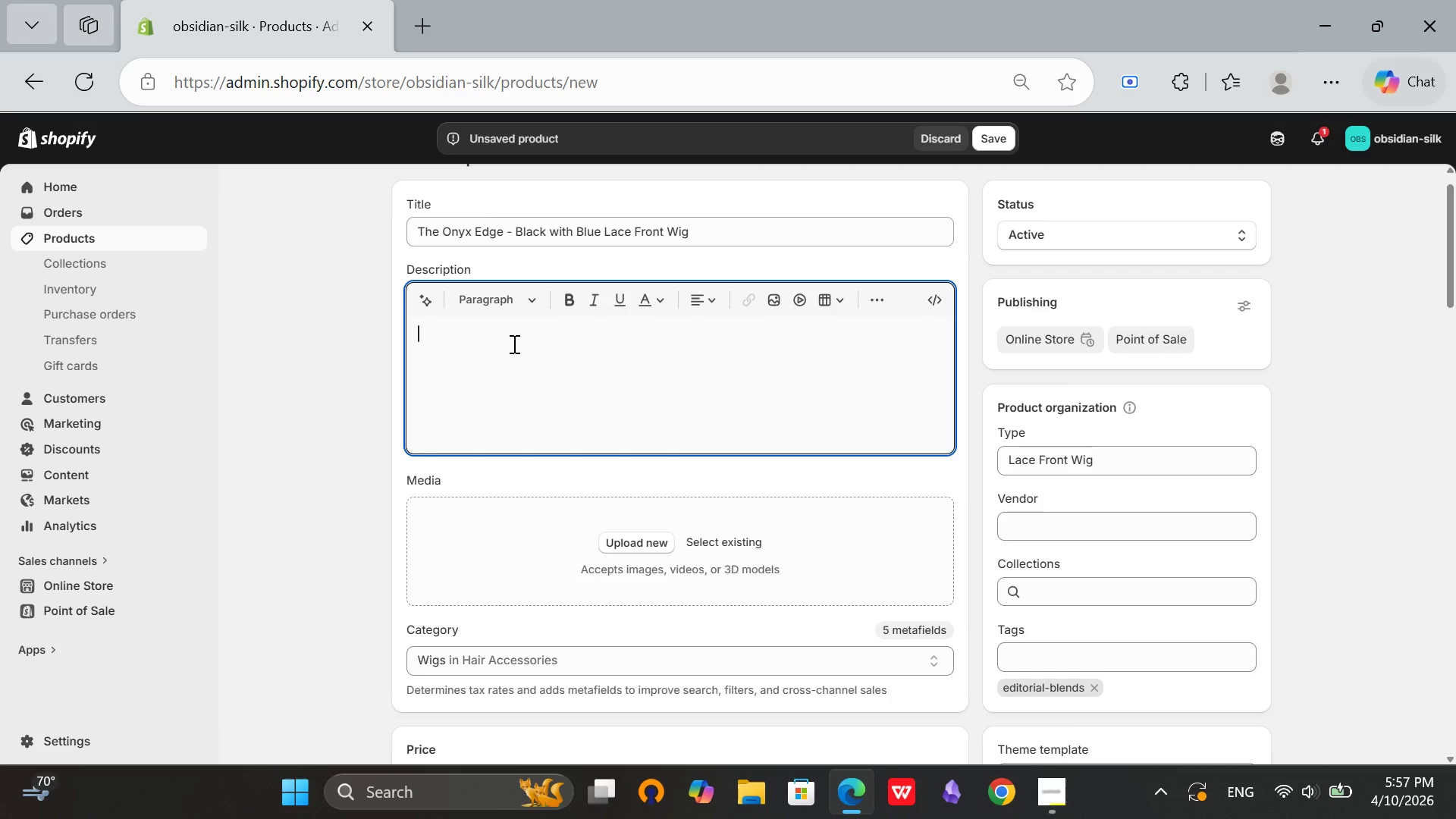 
wait(5.12)
 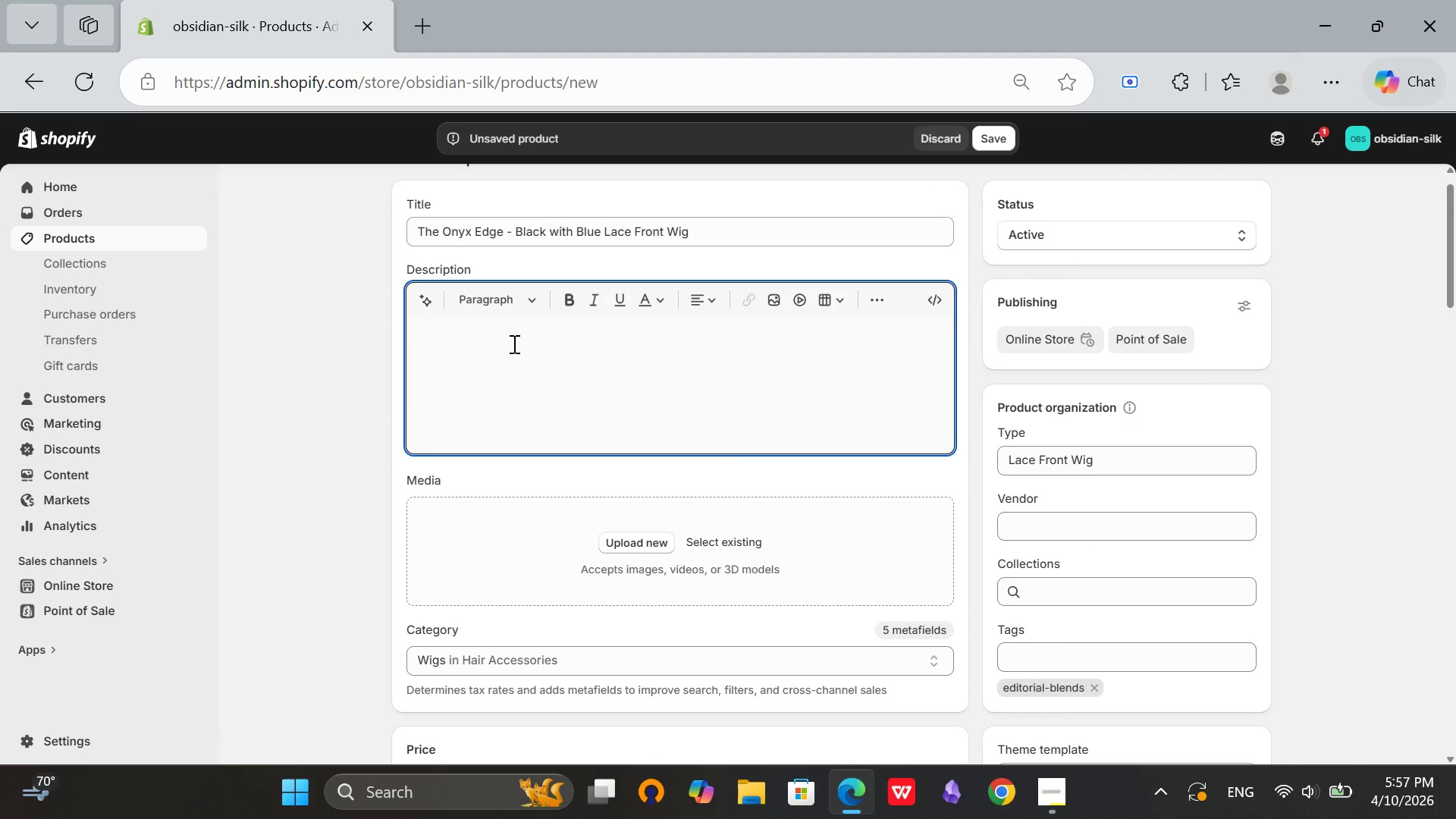 
type(b)
key(Backspace)
type(Black)
 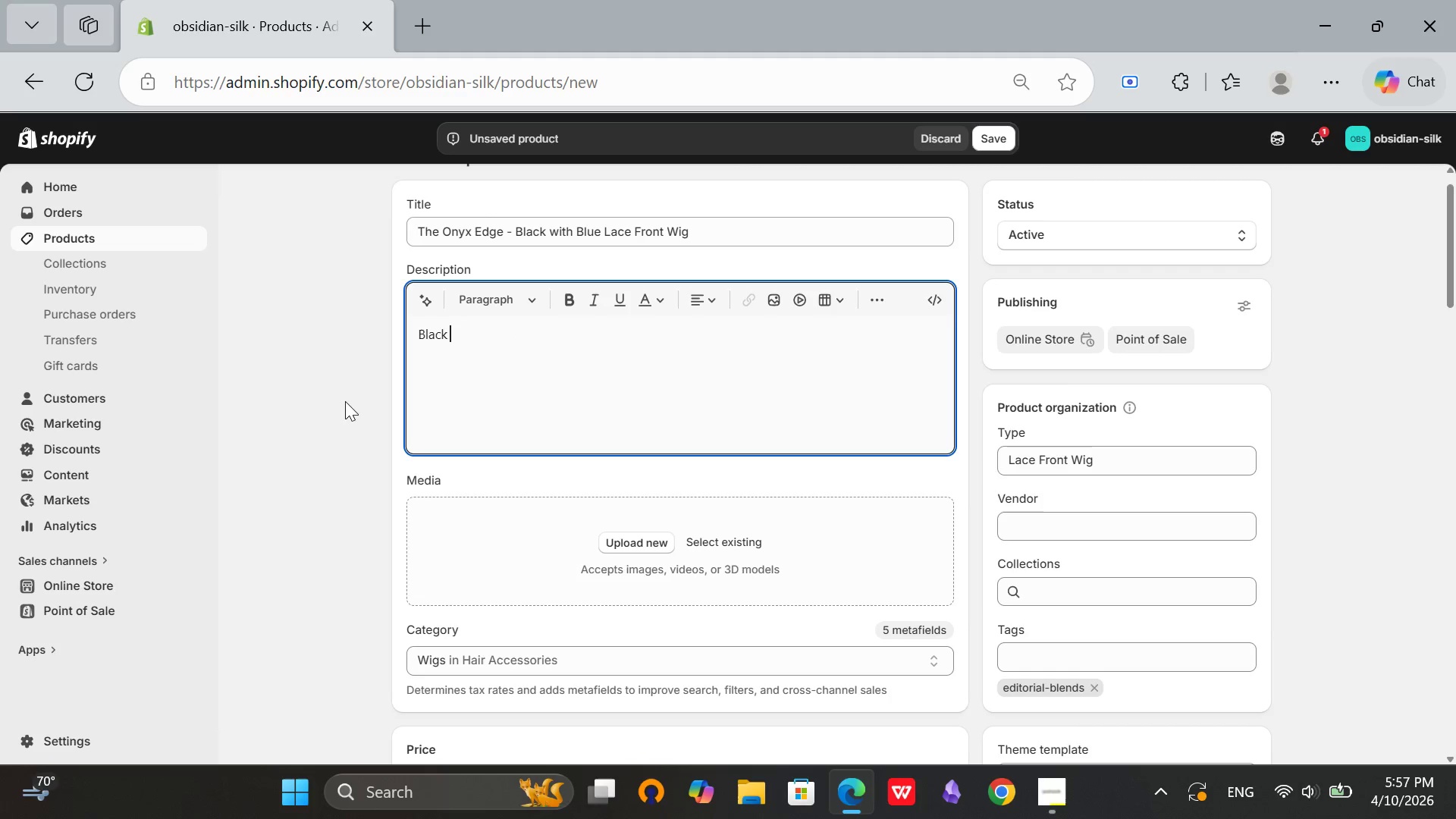 
type( with blue undertones. Edgy and bold. The Onyx Edge is our most premium editorial piece. )
 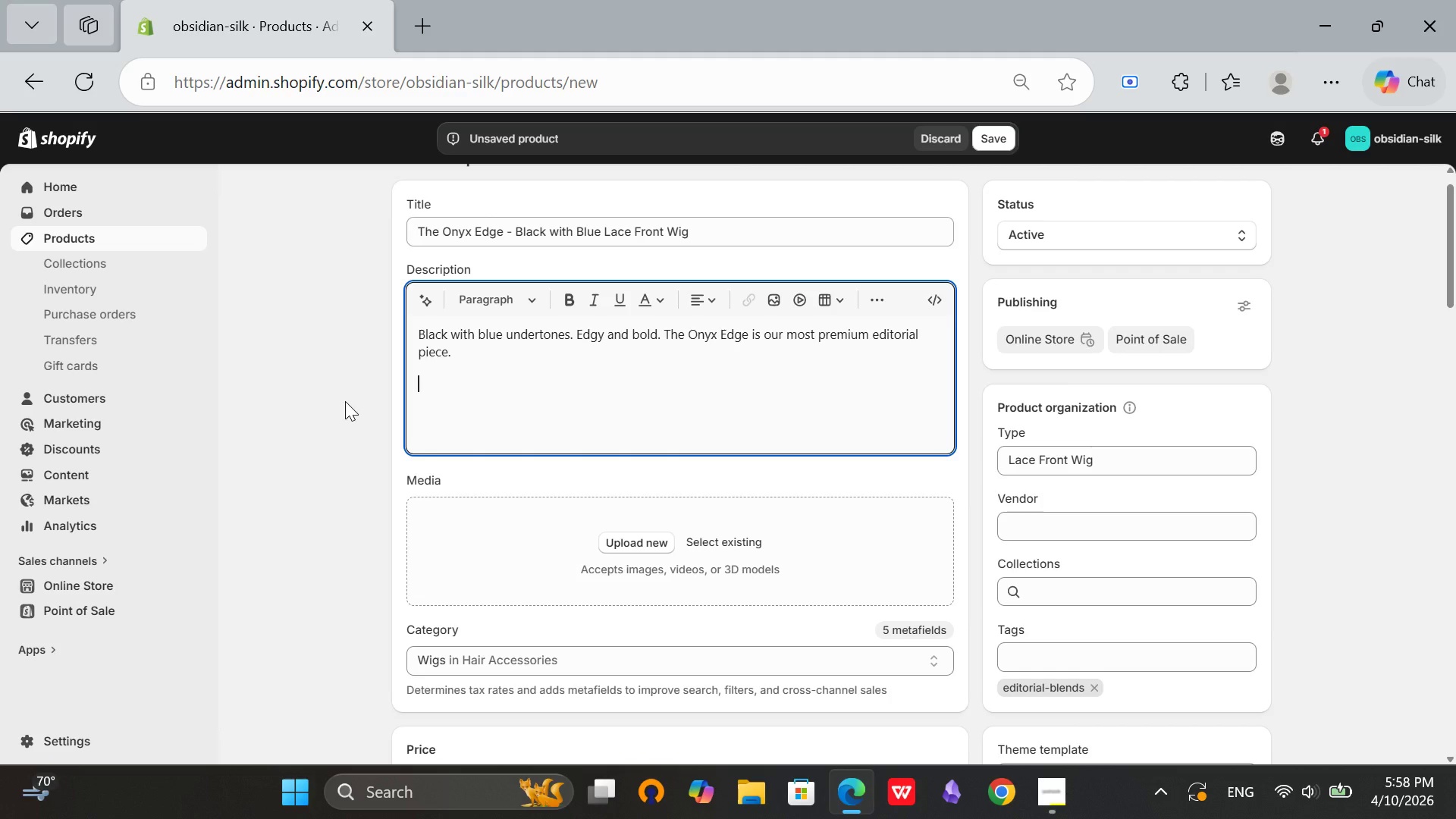 
key(Enter)
 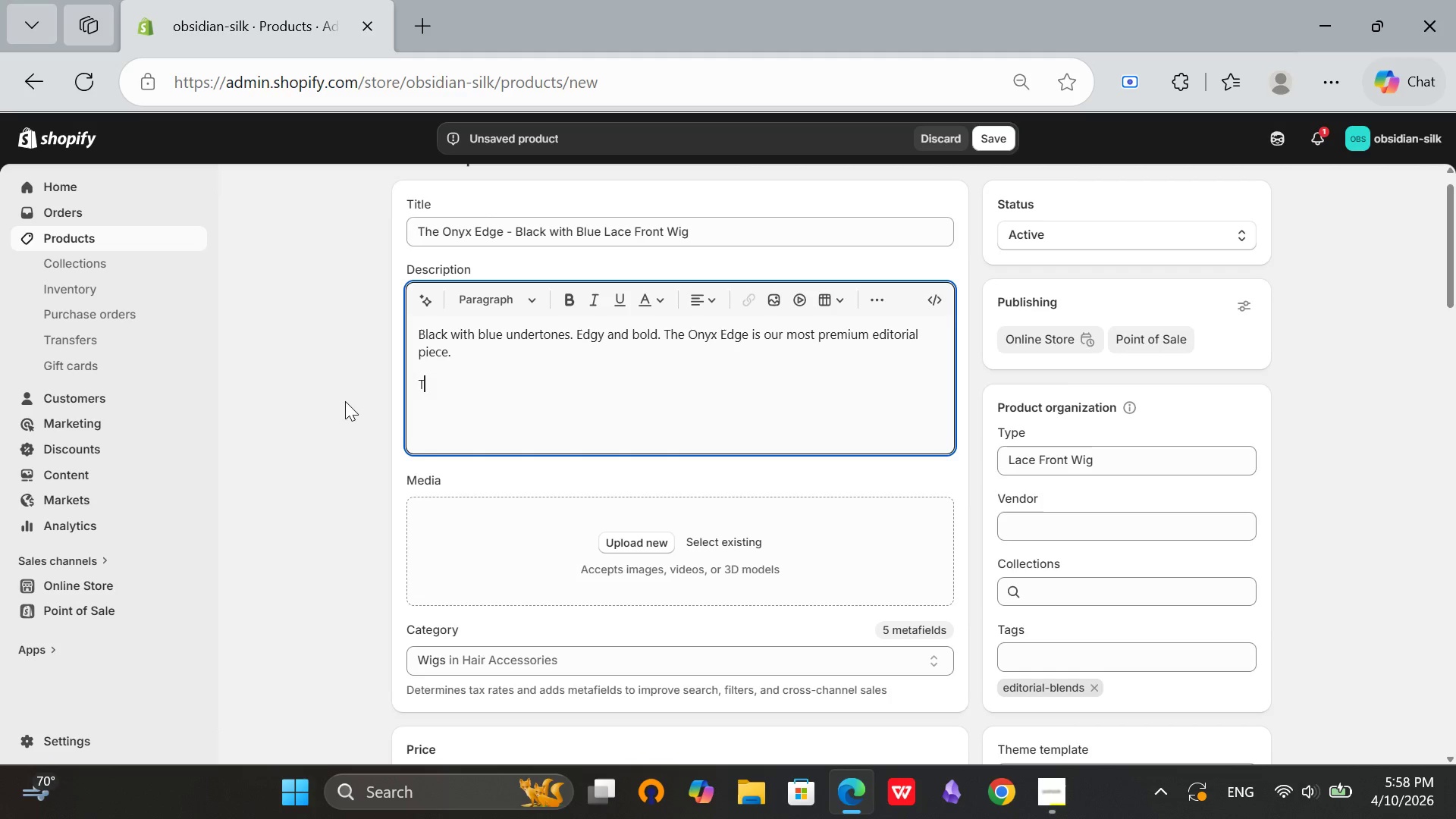 
type(Technical Specs:)
 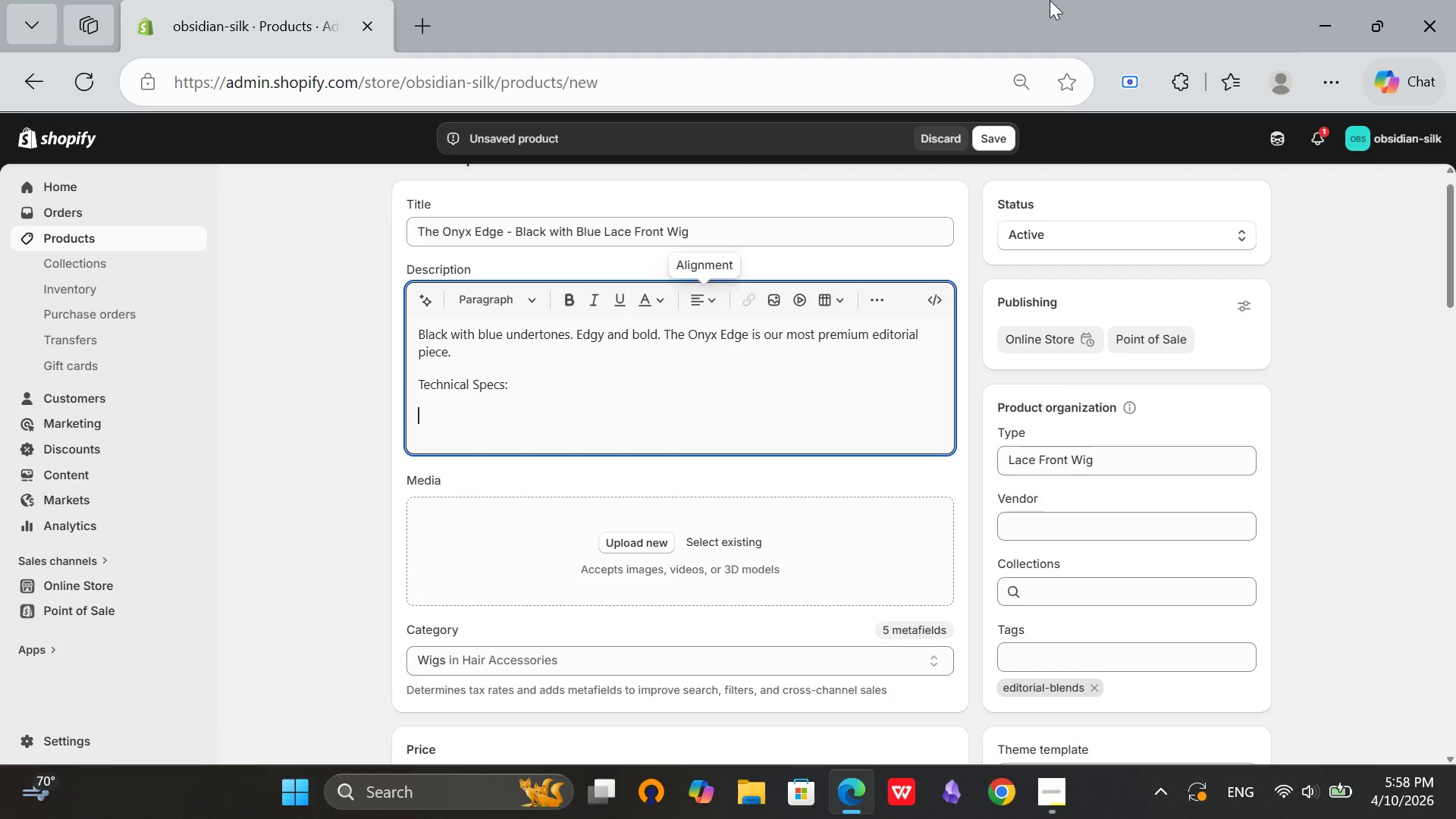 
 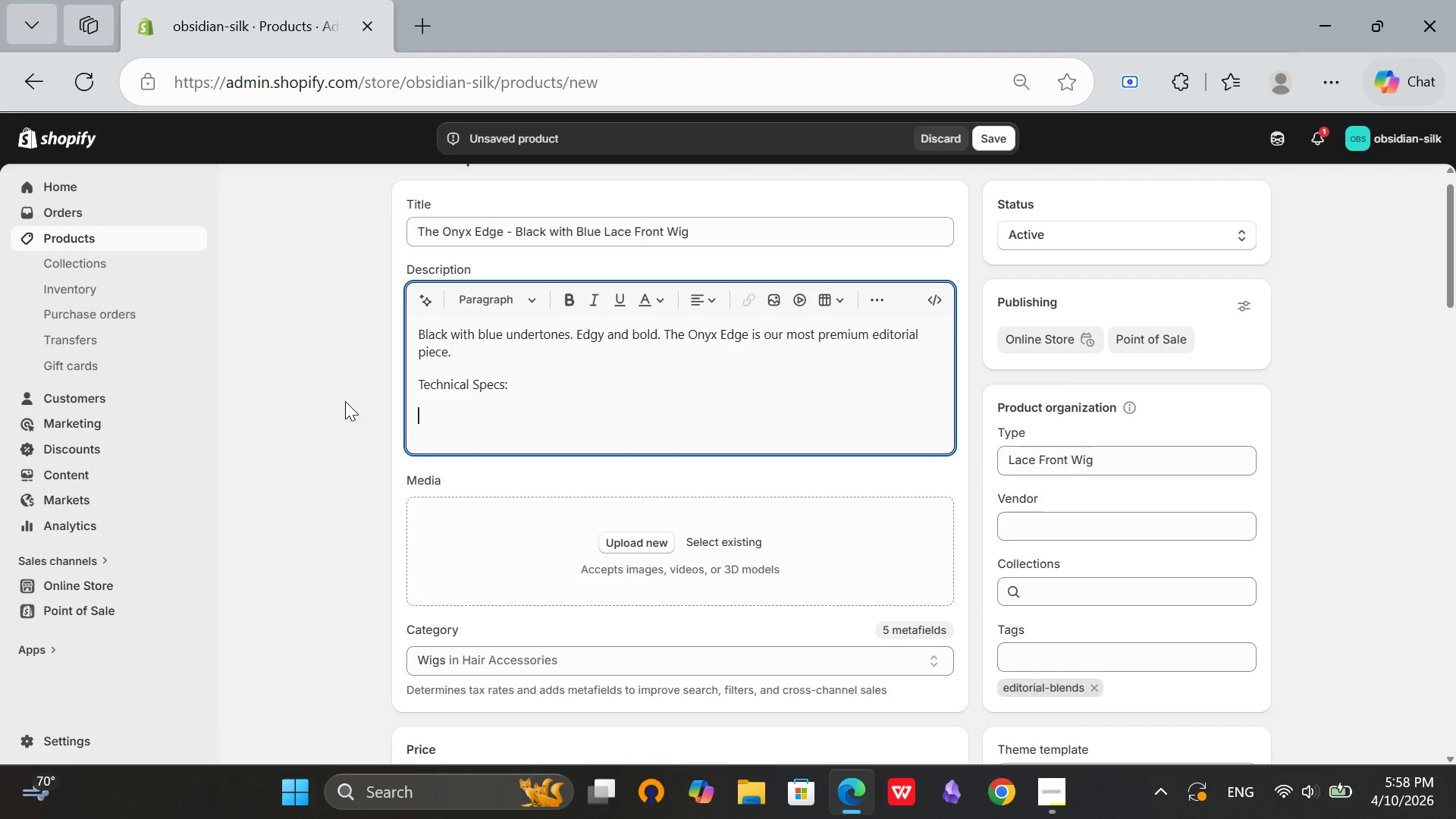 
key(Enter)
 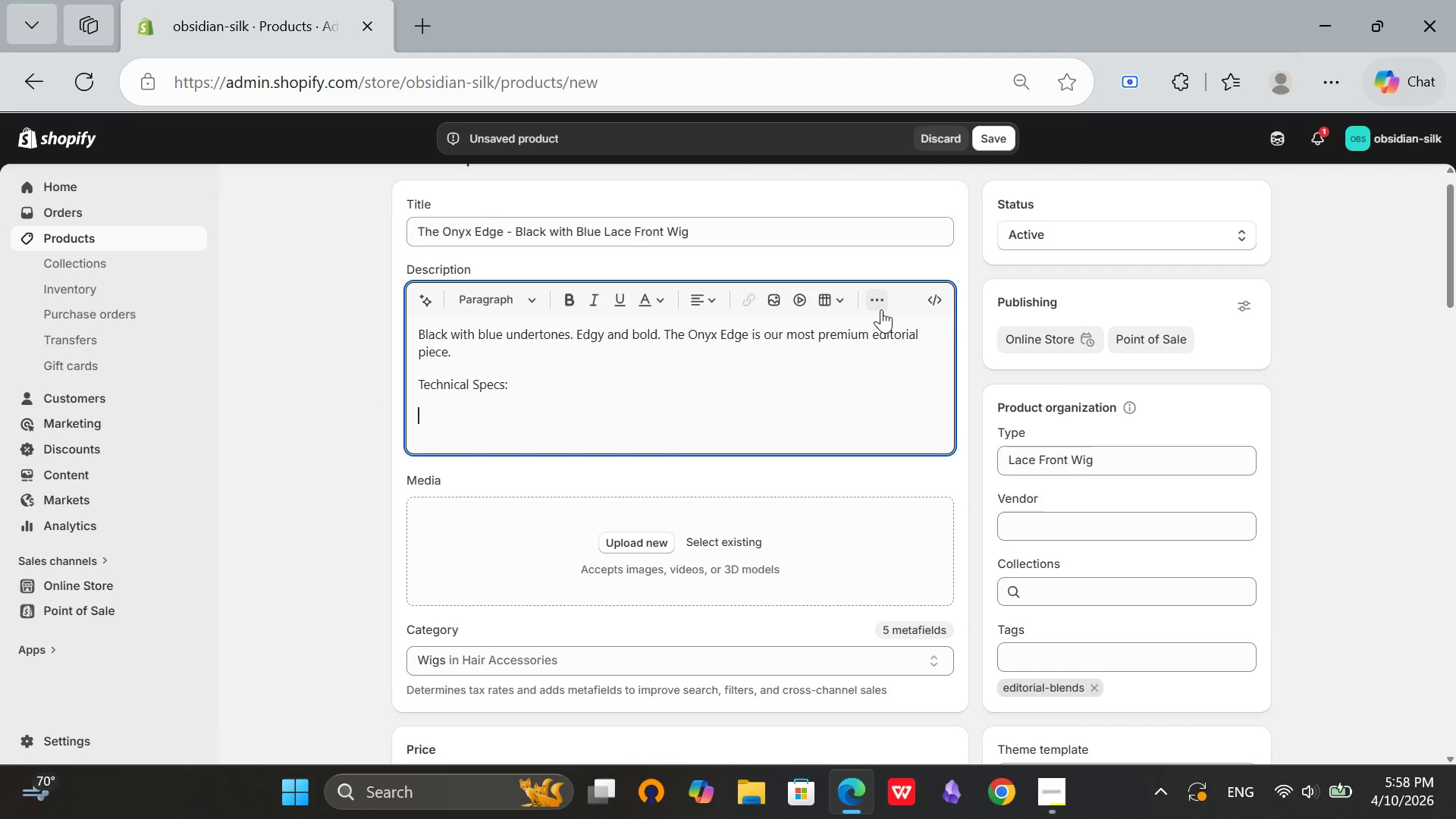 
left_click([881, 309])
 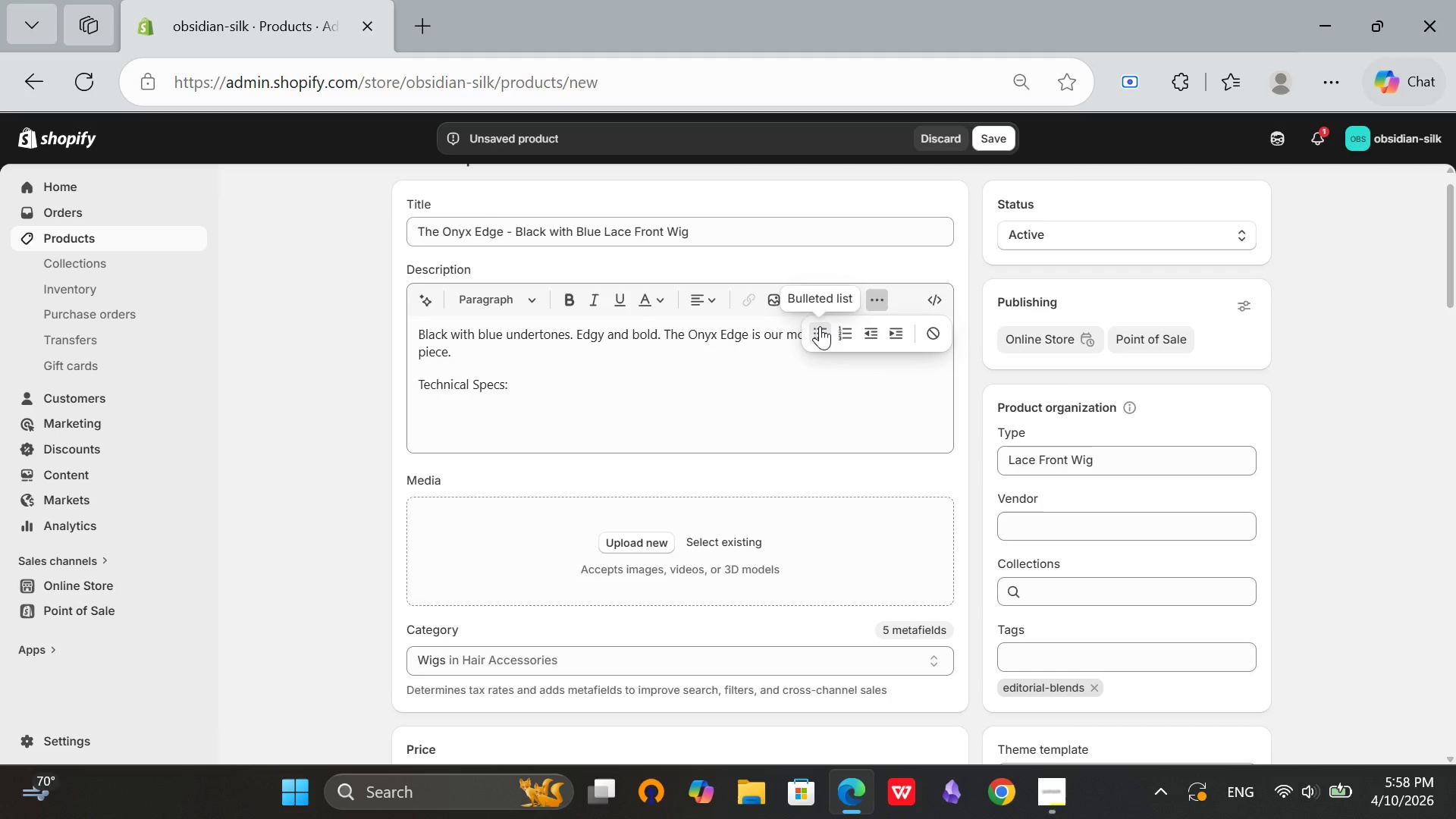 
left_click([820, 326])
 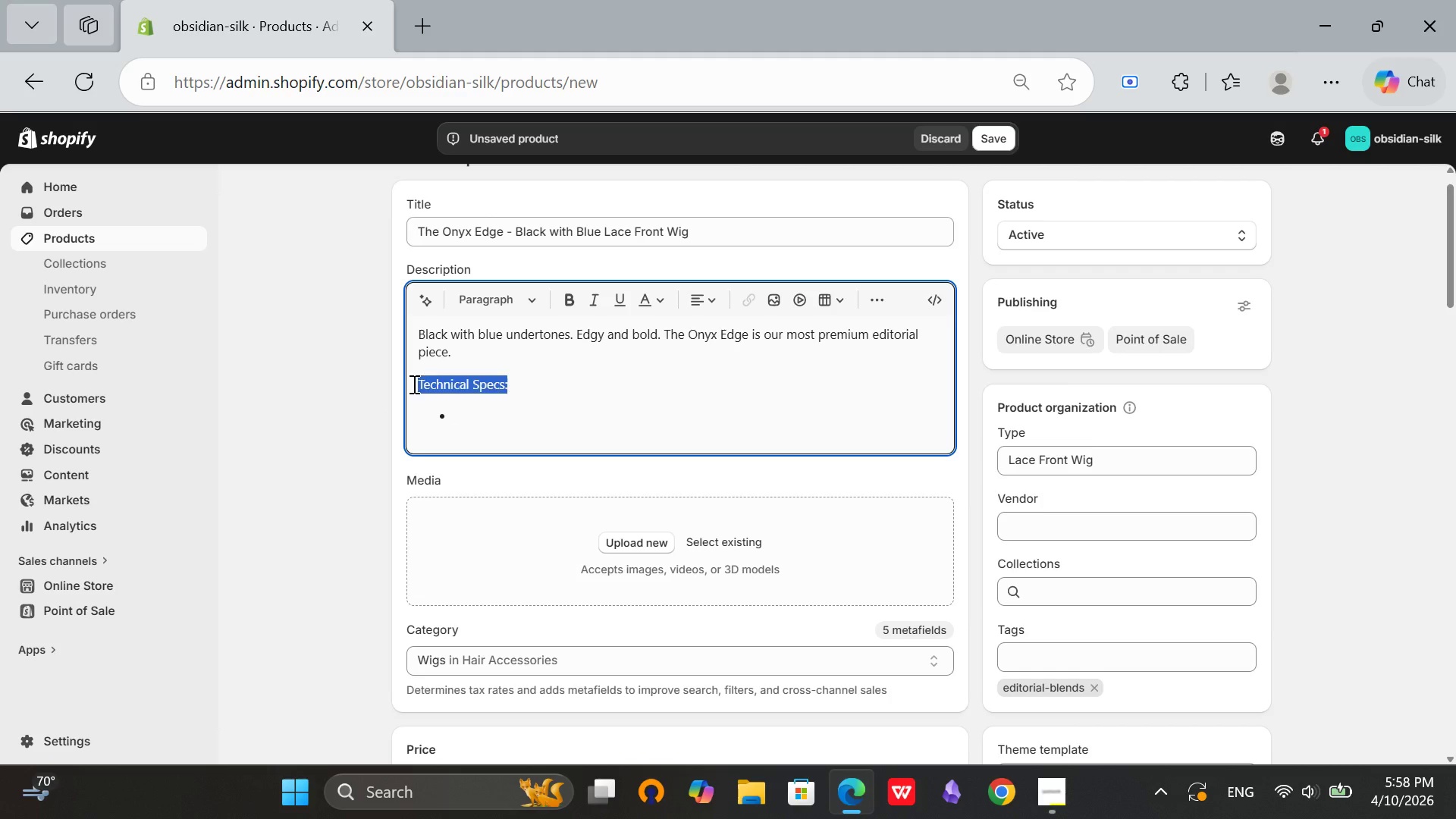 
left_click_drag(start_coordinate=[507, 384], to_coordinate=[413, 384])
 